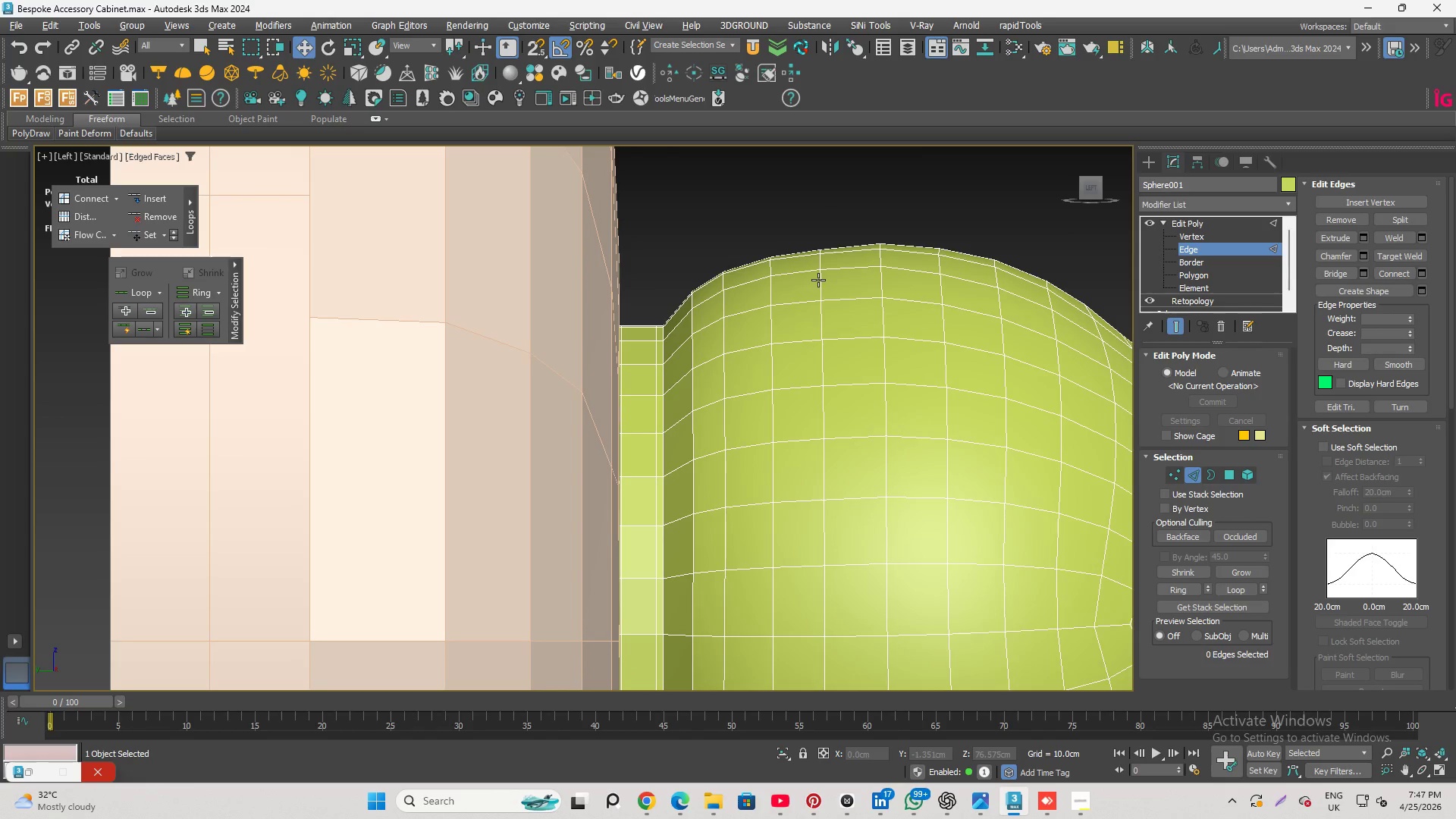 
double_click([818, 280])
 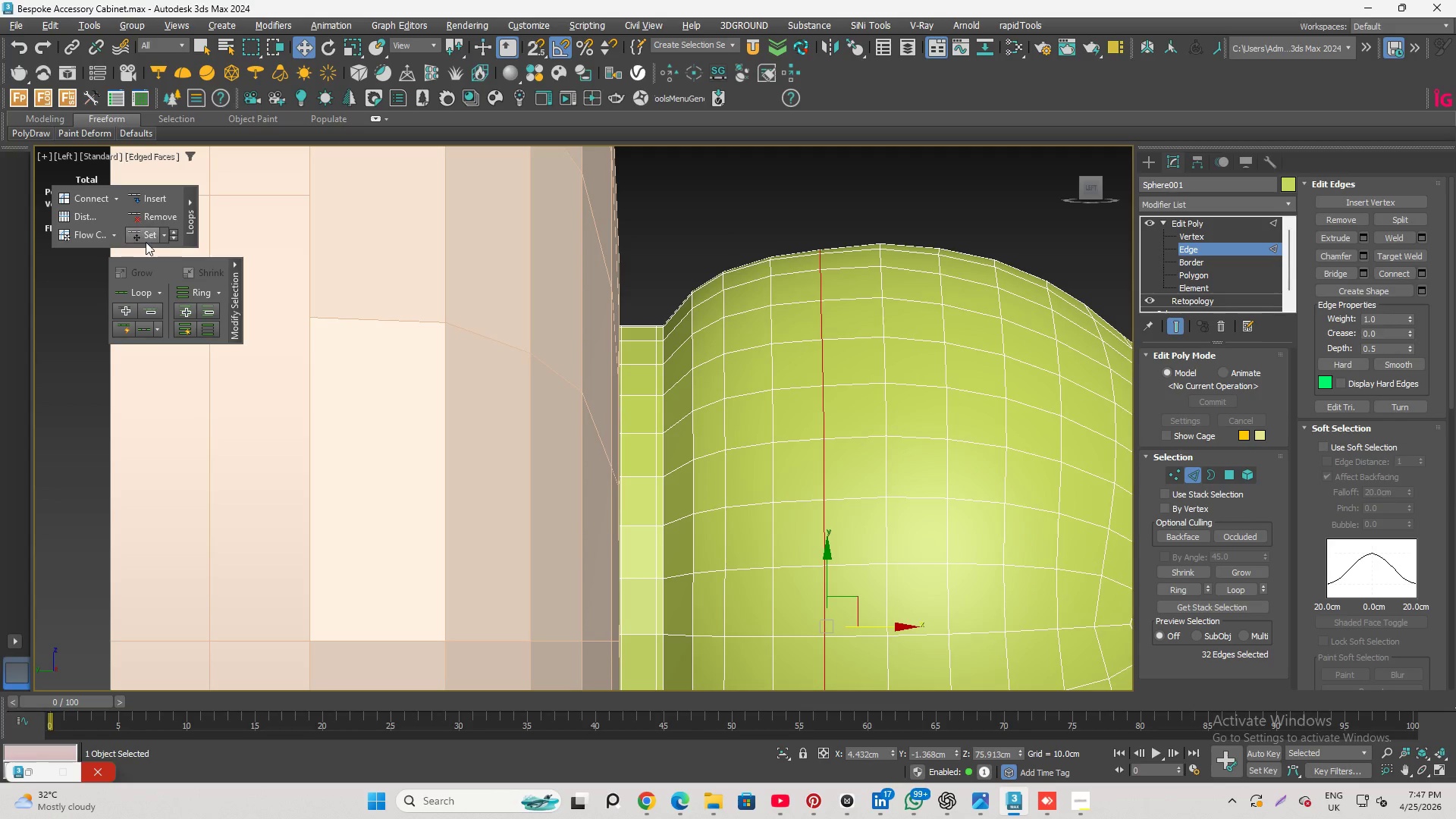 
left_click([138, 236])
 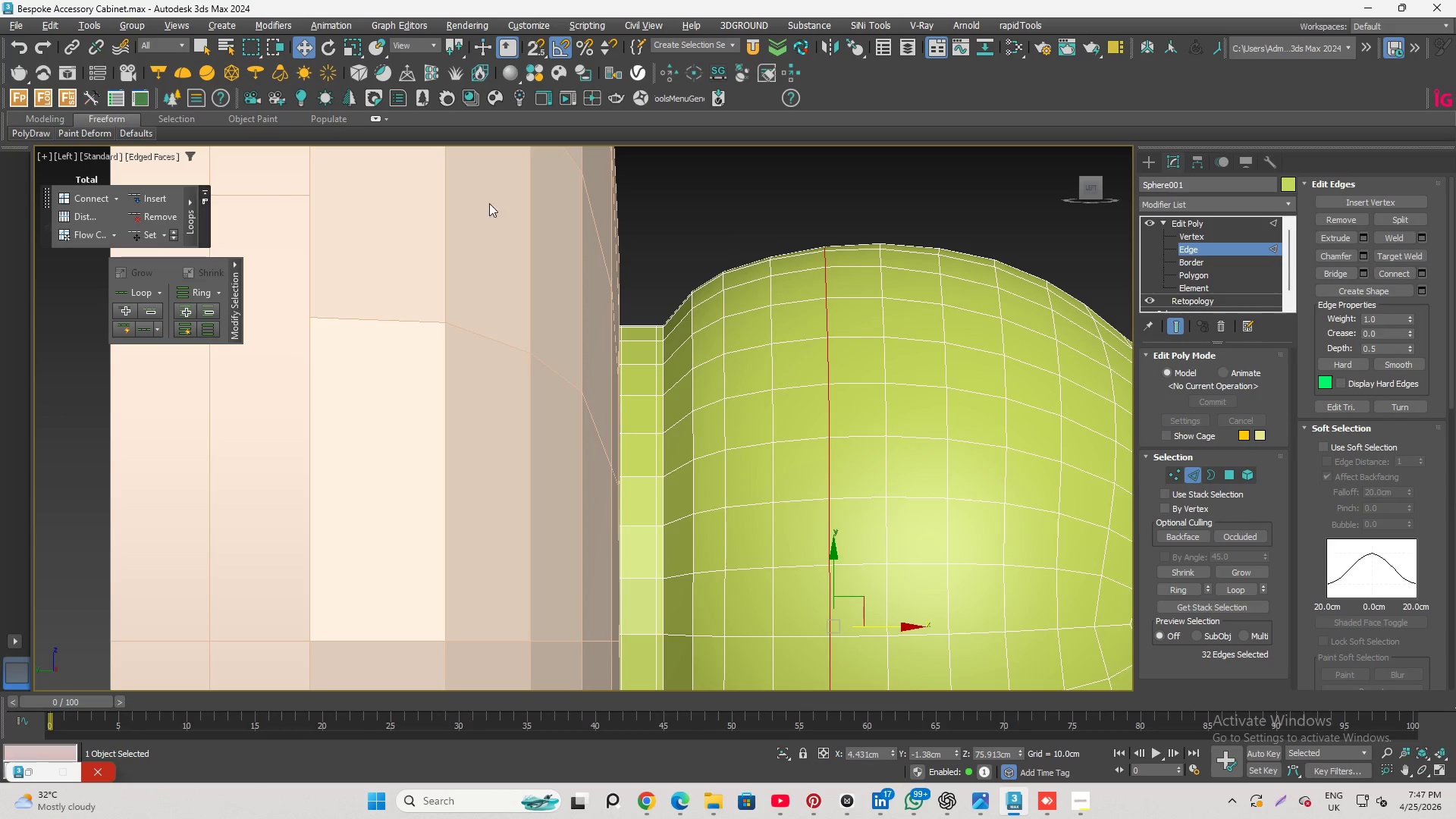 
left_click([846, 167])
 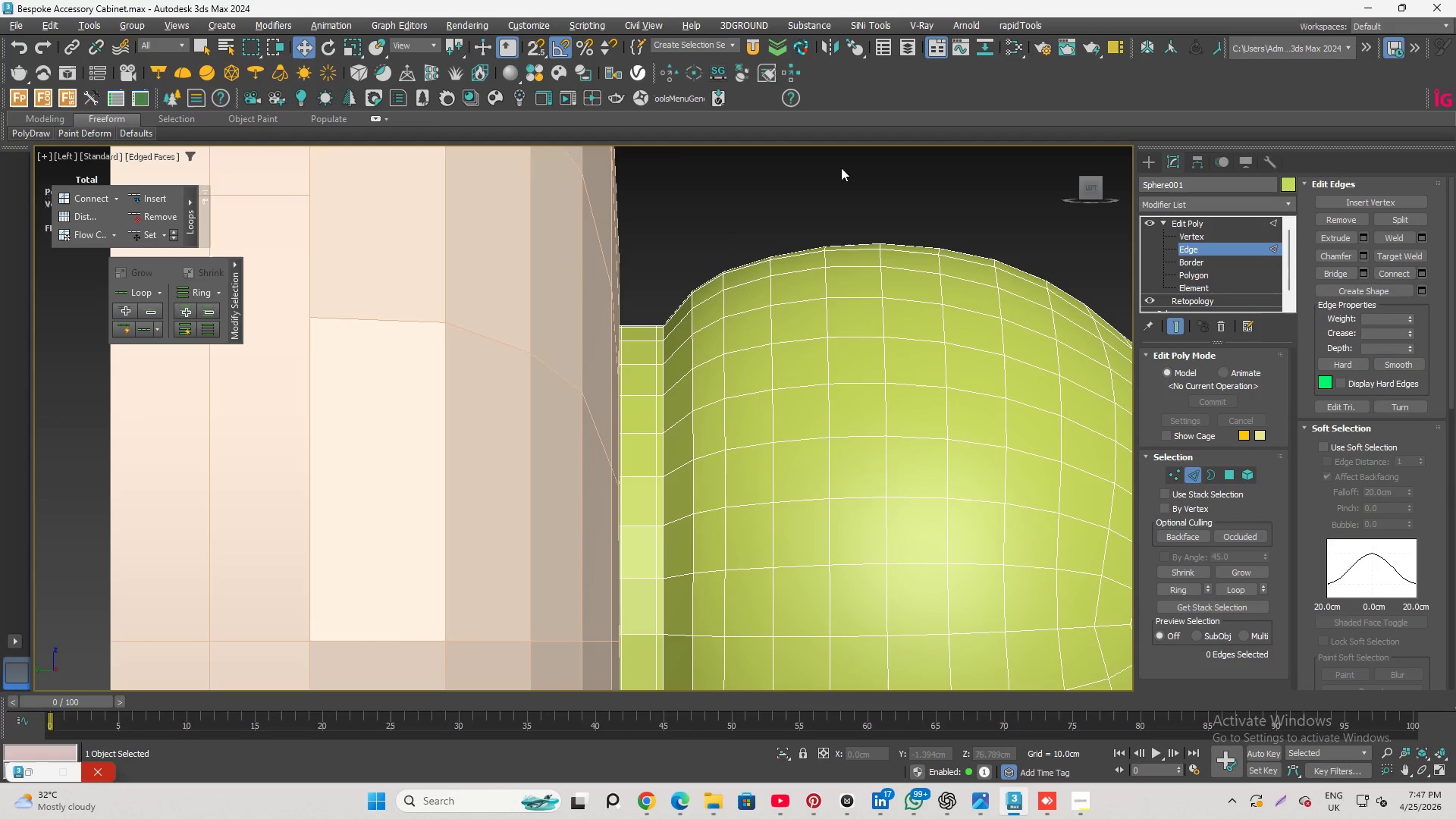 
scroll: coordinate [825, 184], scroll_direction: down, amount: 3.0
 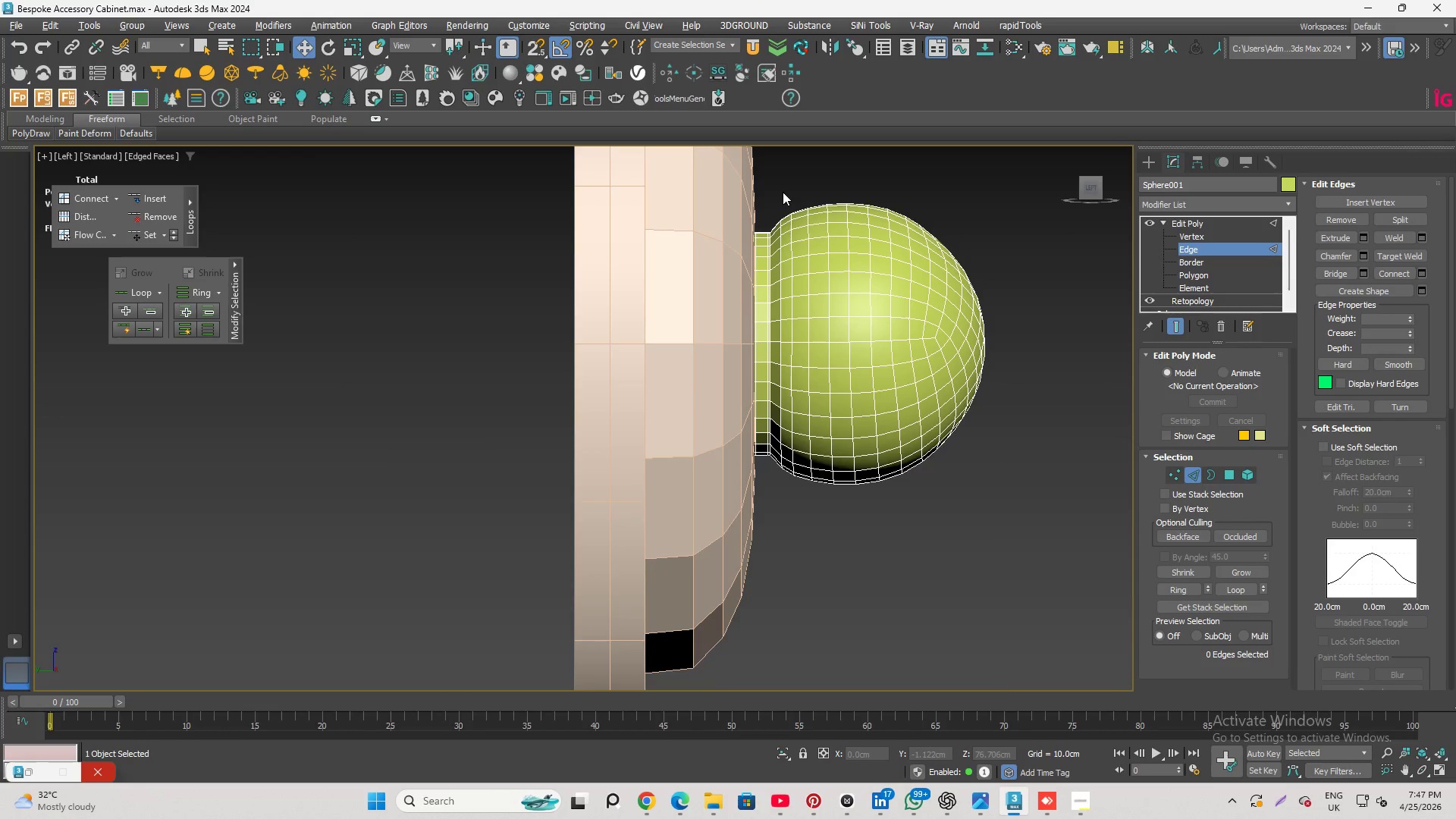 
scroll: coordinate [984, 236], scroll_direction: up, amount: 2.0
 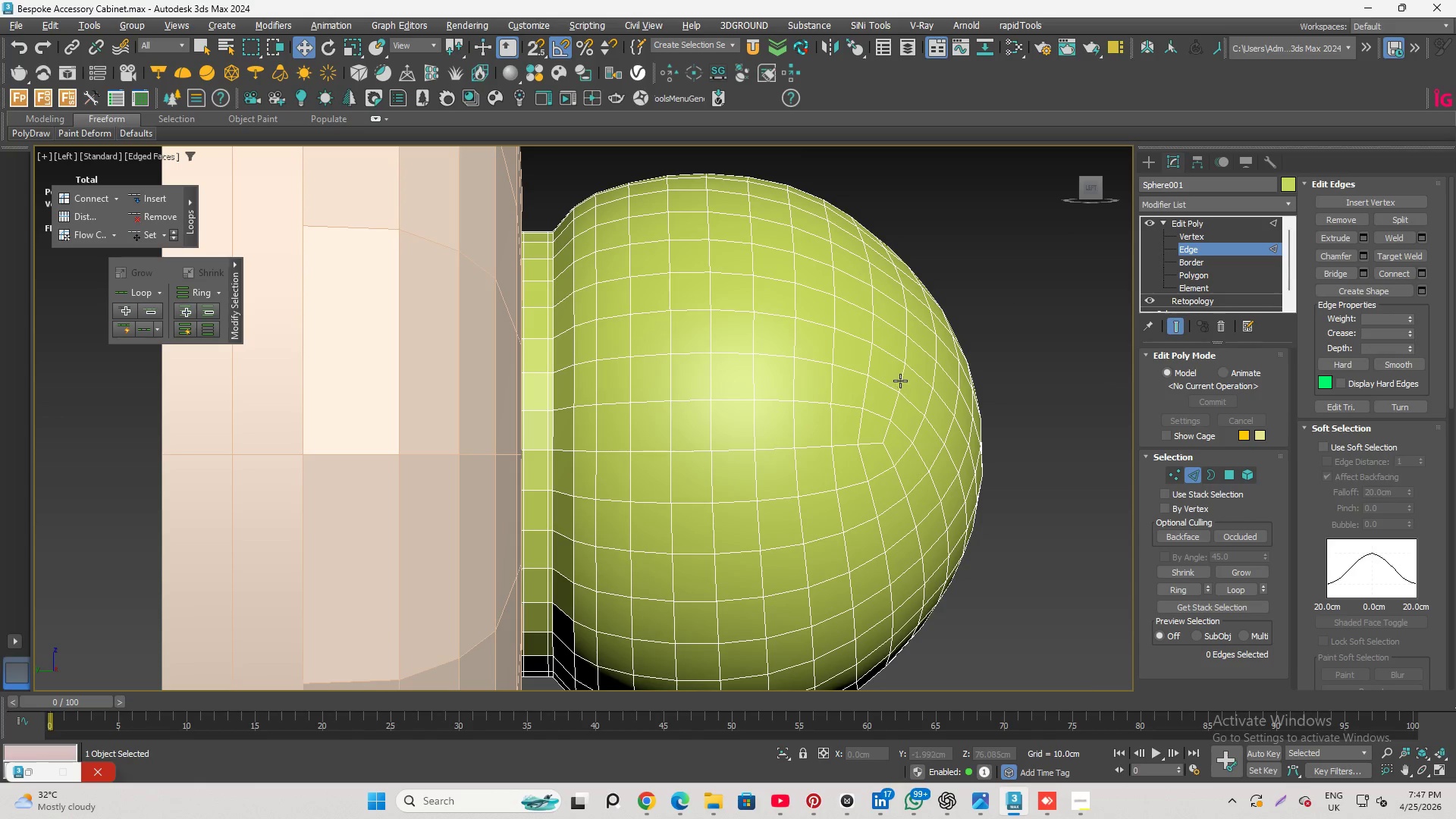 
double_click([900, 381])
 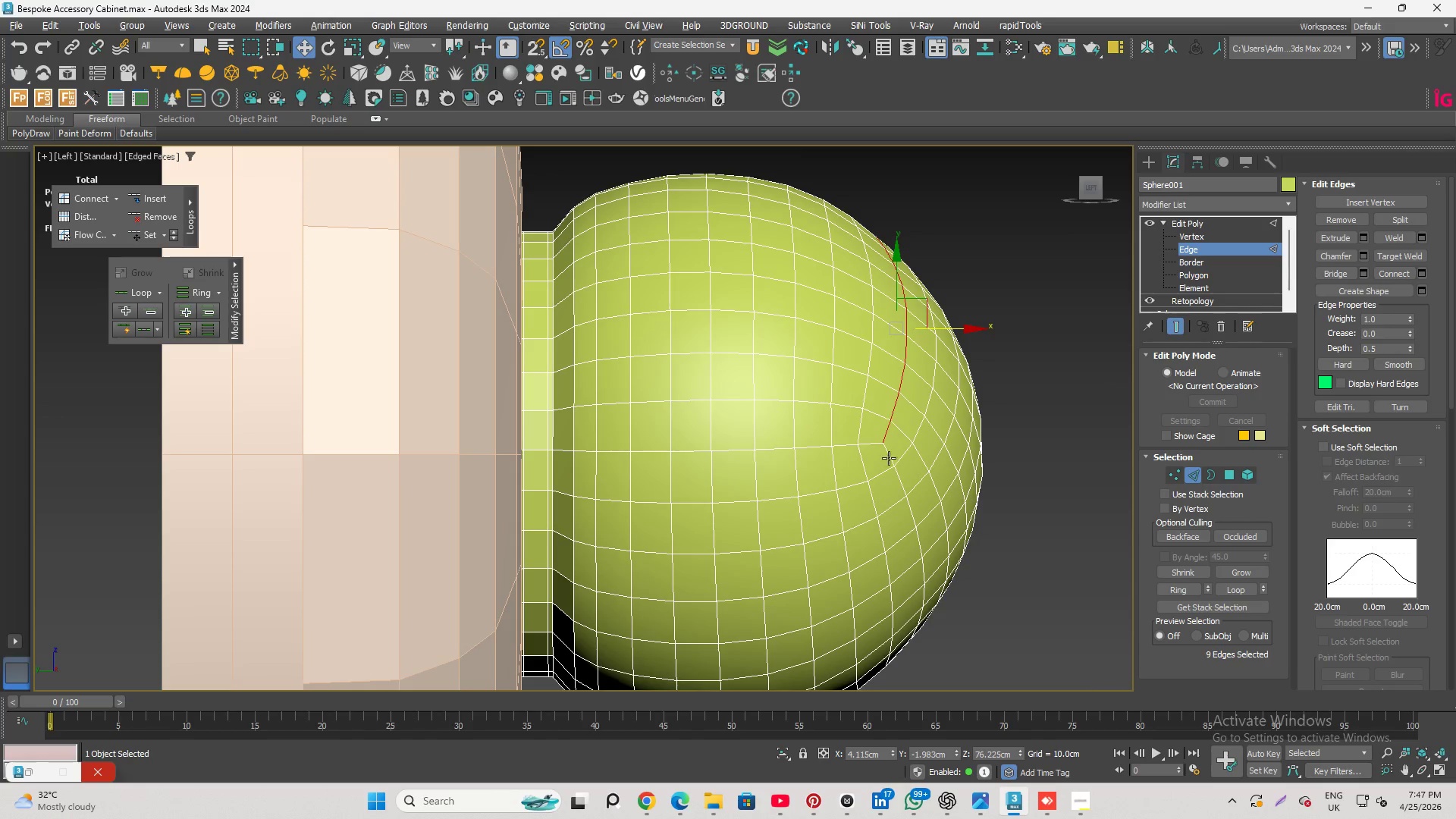 
hold_key(key=ControlLeft, duration=0.84)
double_click([889, 456])
 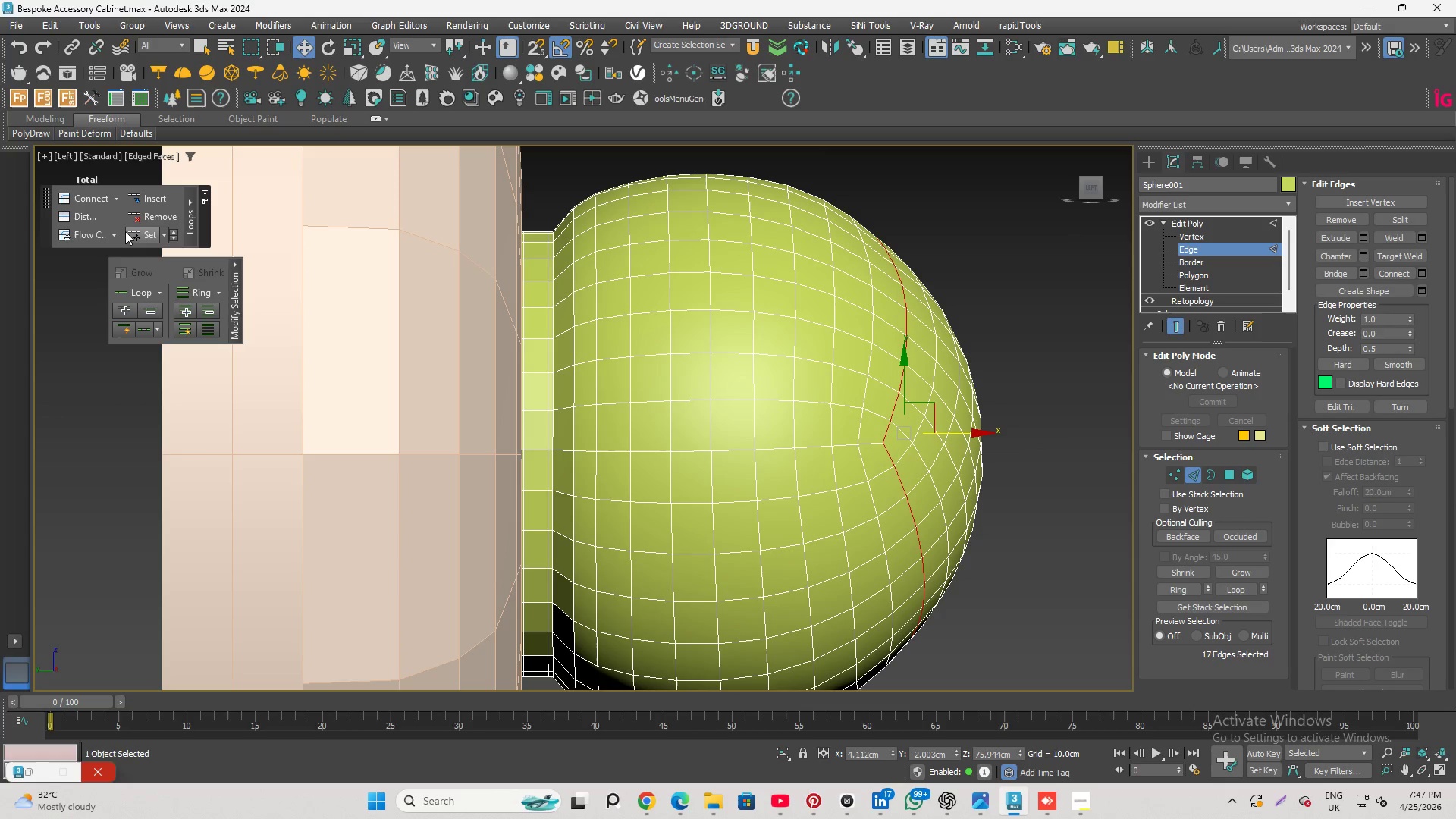 
mouse_move([148, 229])
 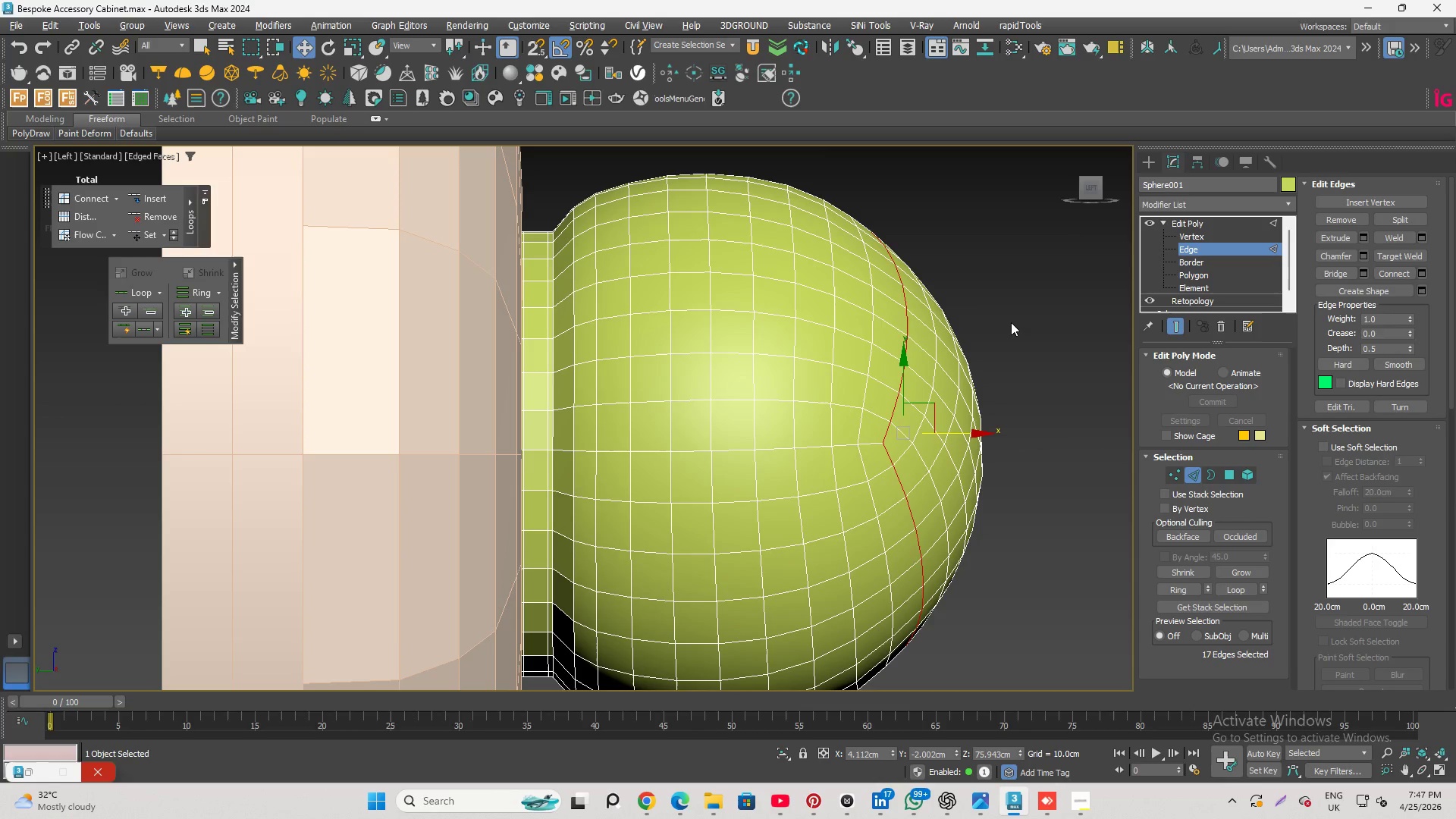 
hold_key(key=AltLeft, duration=1.31)
scroll: coordinate [606, 341], scroll_direction: down, amount: 3.0
 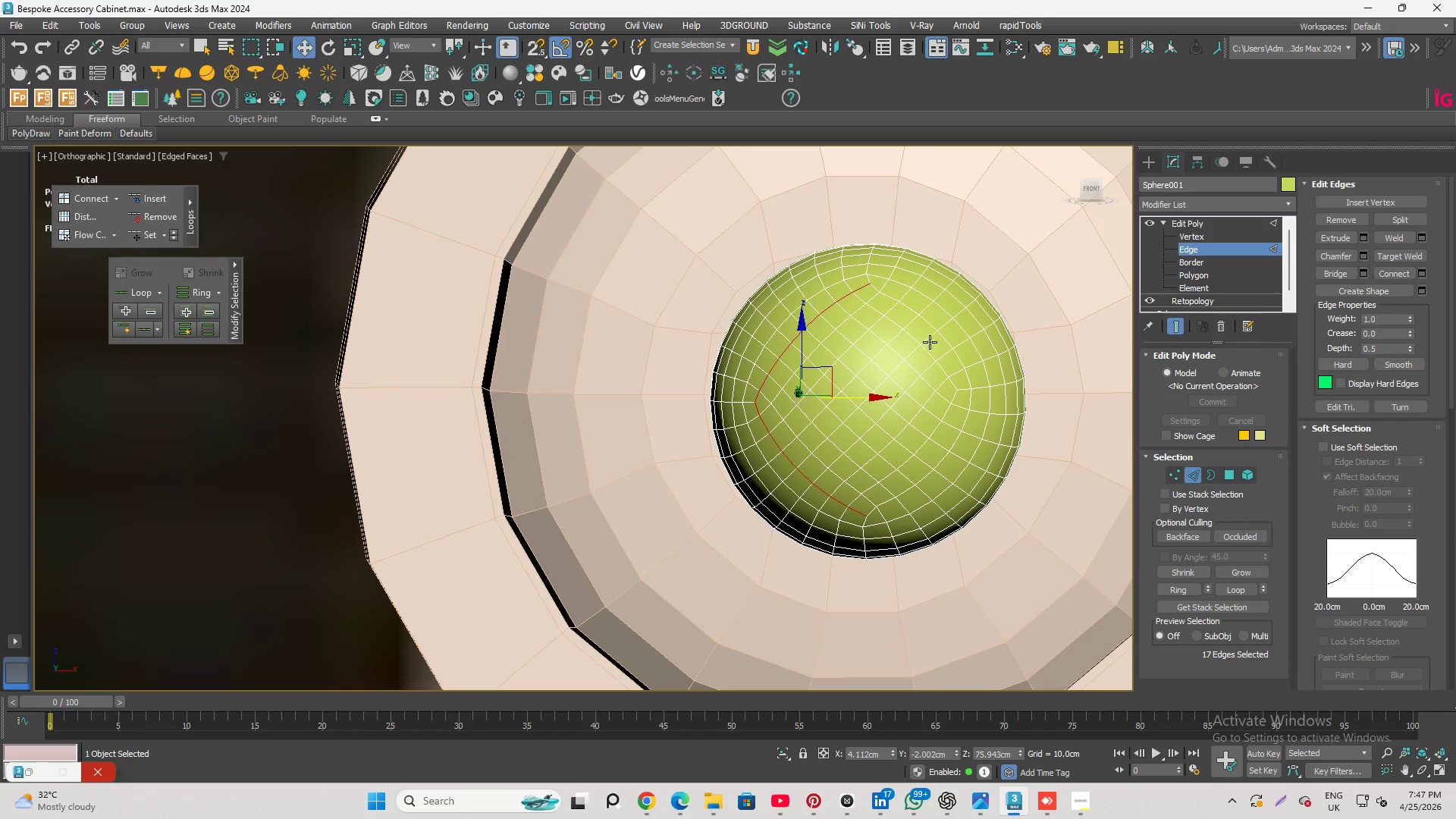 
hold_key(key=ControlLeft, duration=0.33)
 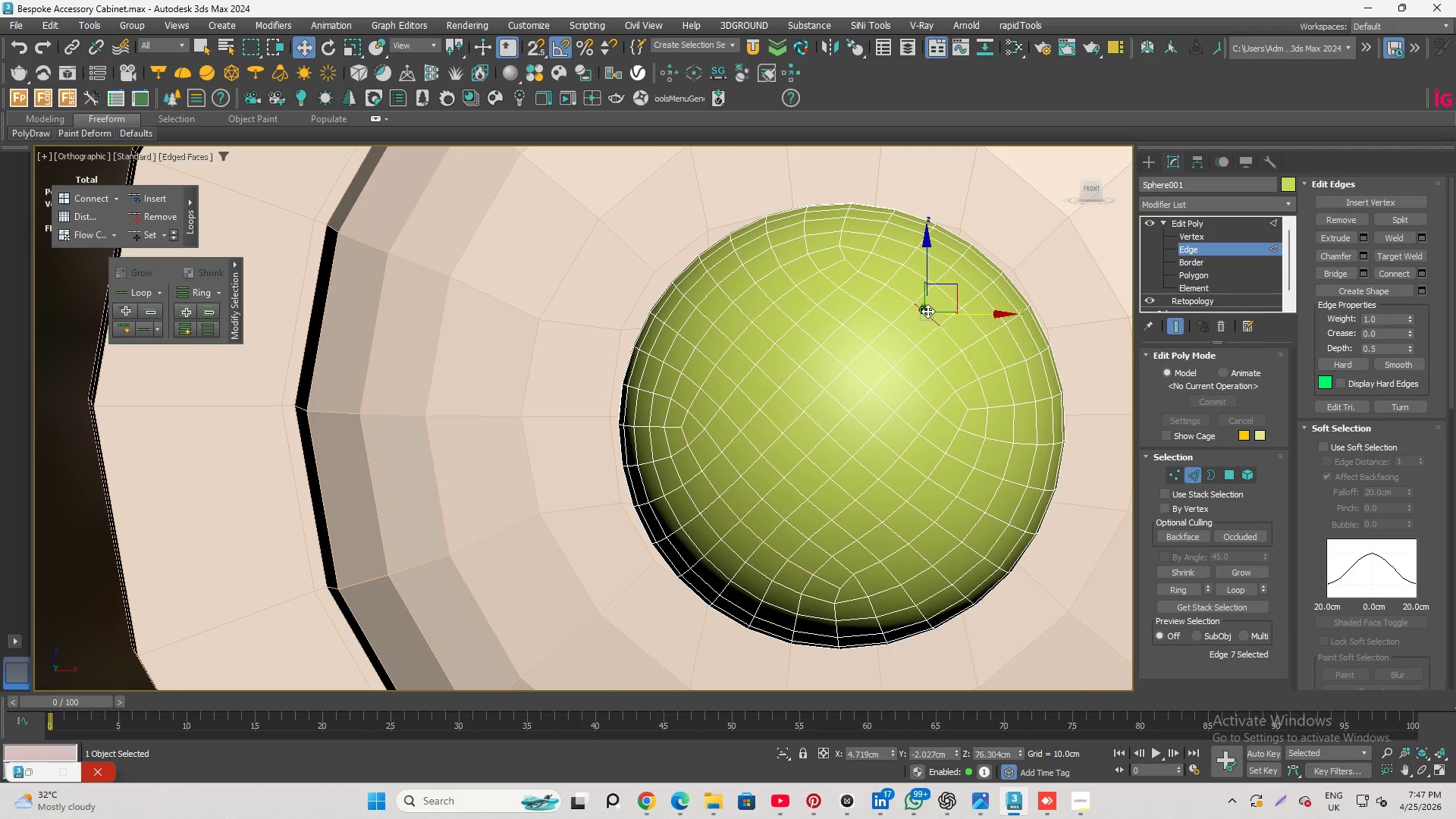 
scroll: coordinate [931, 342], scroll_direction: up, amount: 1.0
 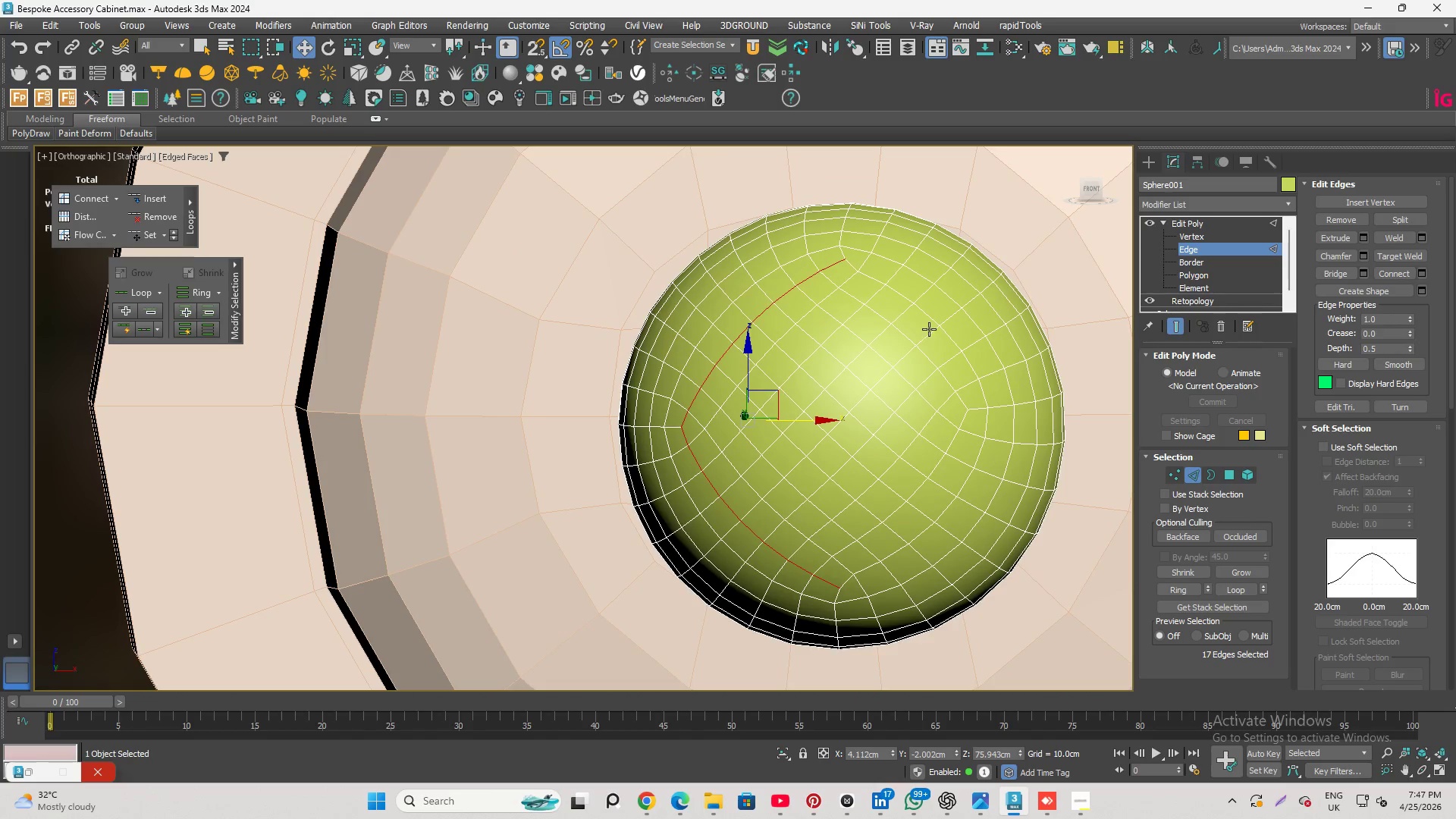 
double_click([927, 311])
 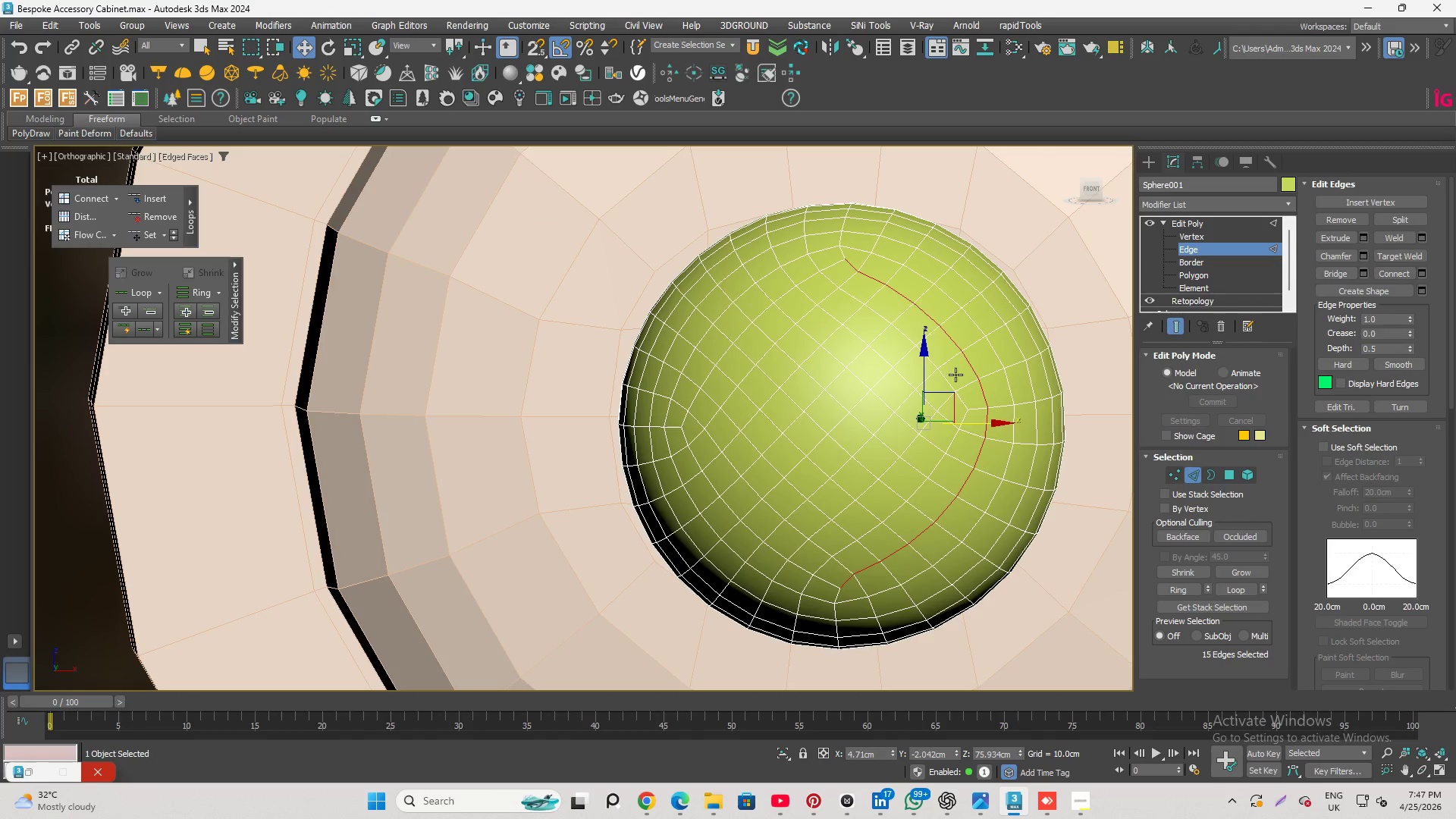 
key(Control+ControlLeft)
 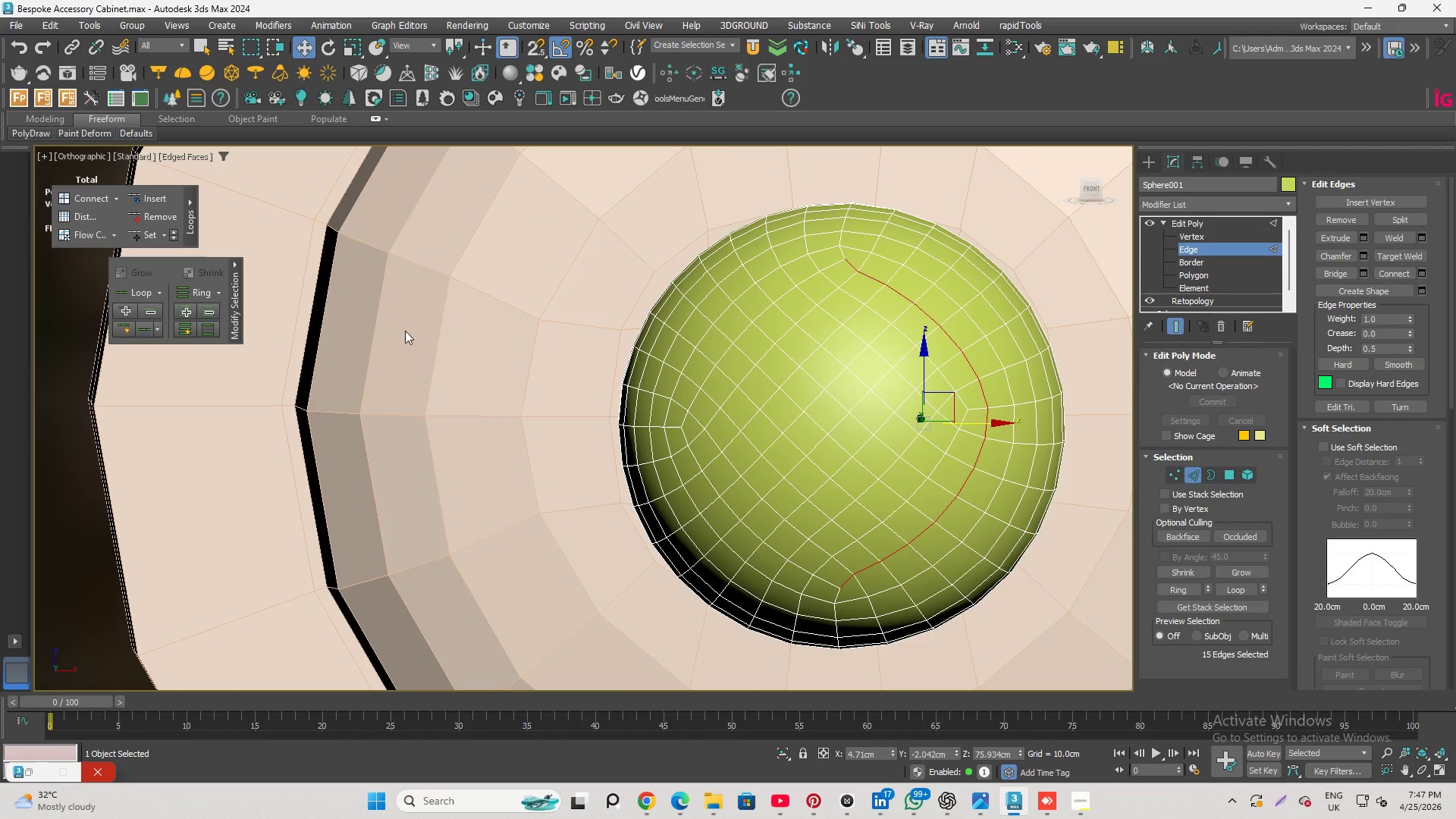 
left_click([148, 234])
 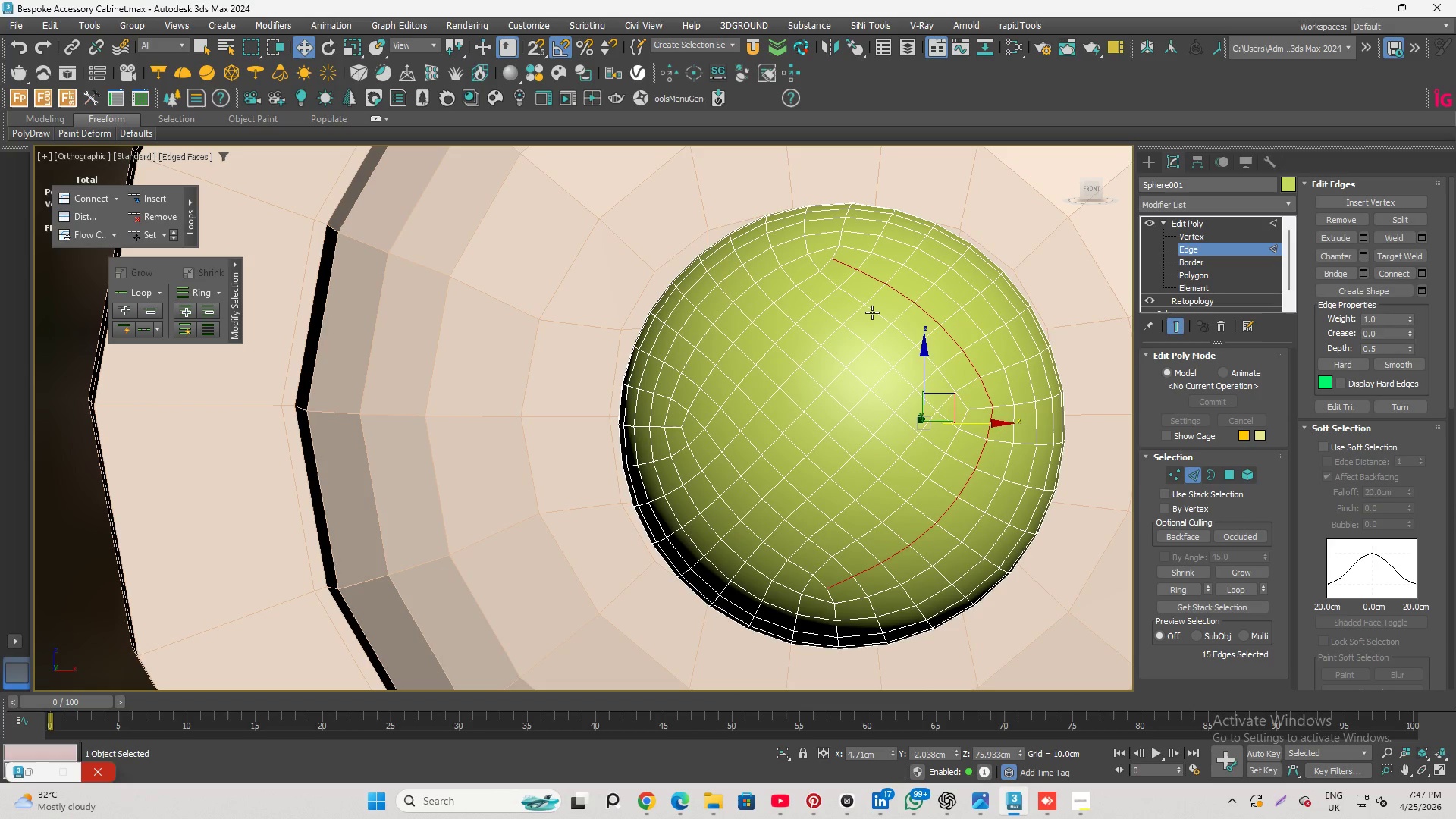 
double_click([872, 312])
 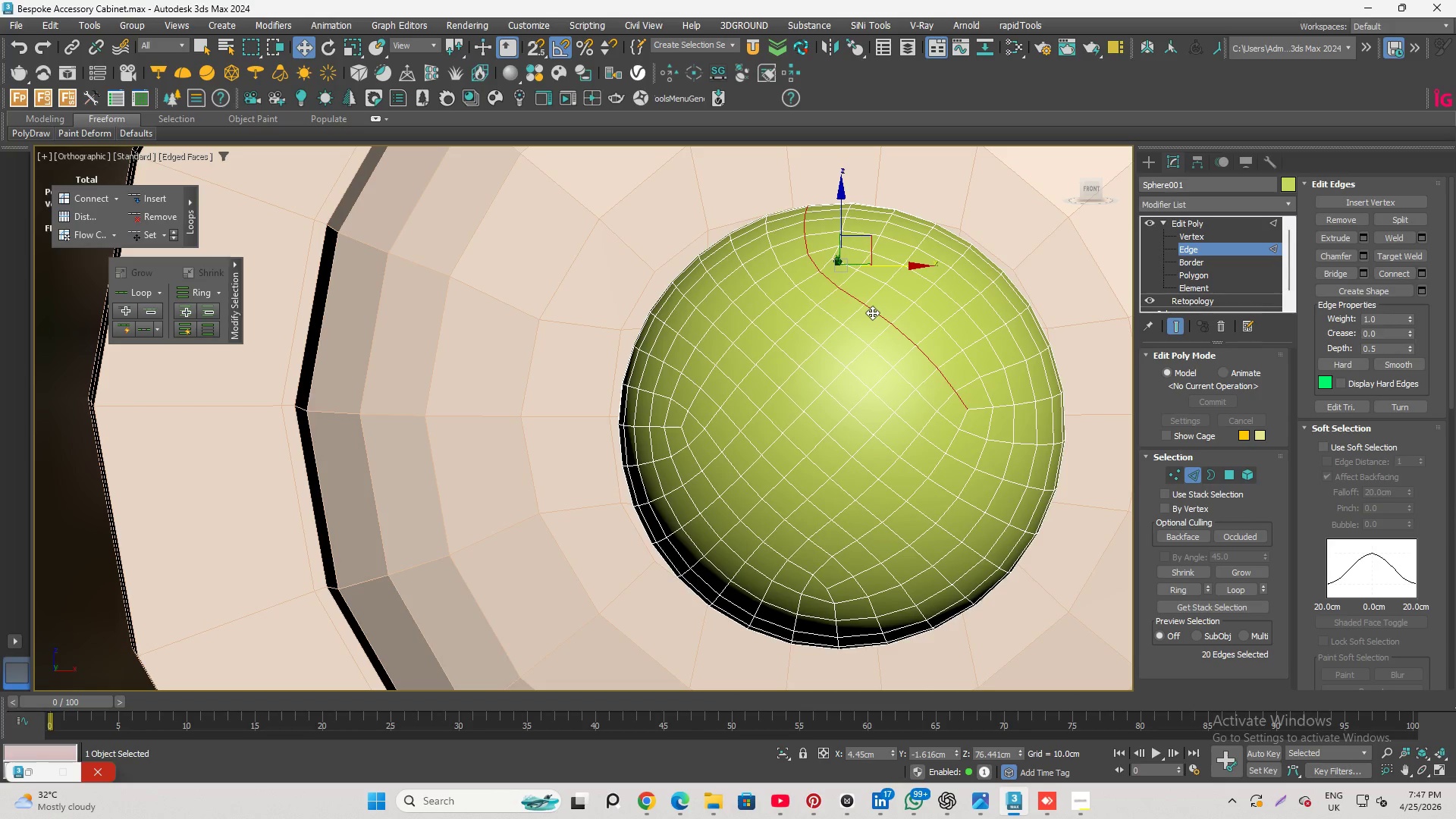 
hold_key(key=AltLeft, duration=1.7)
 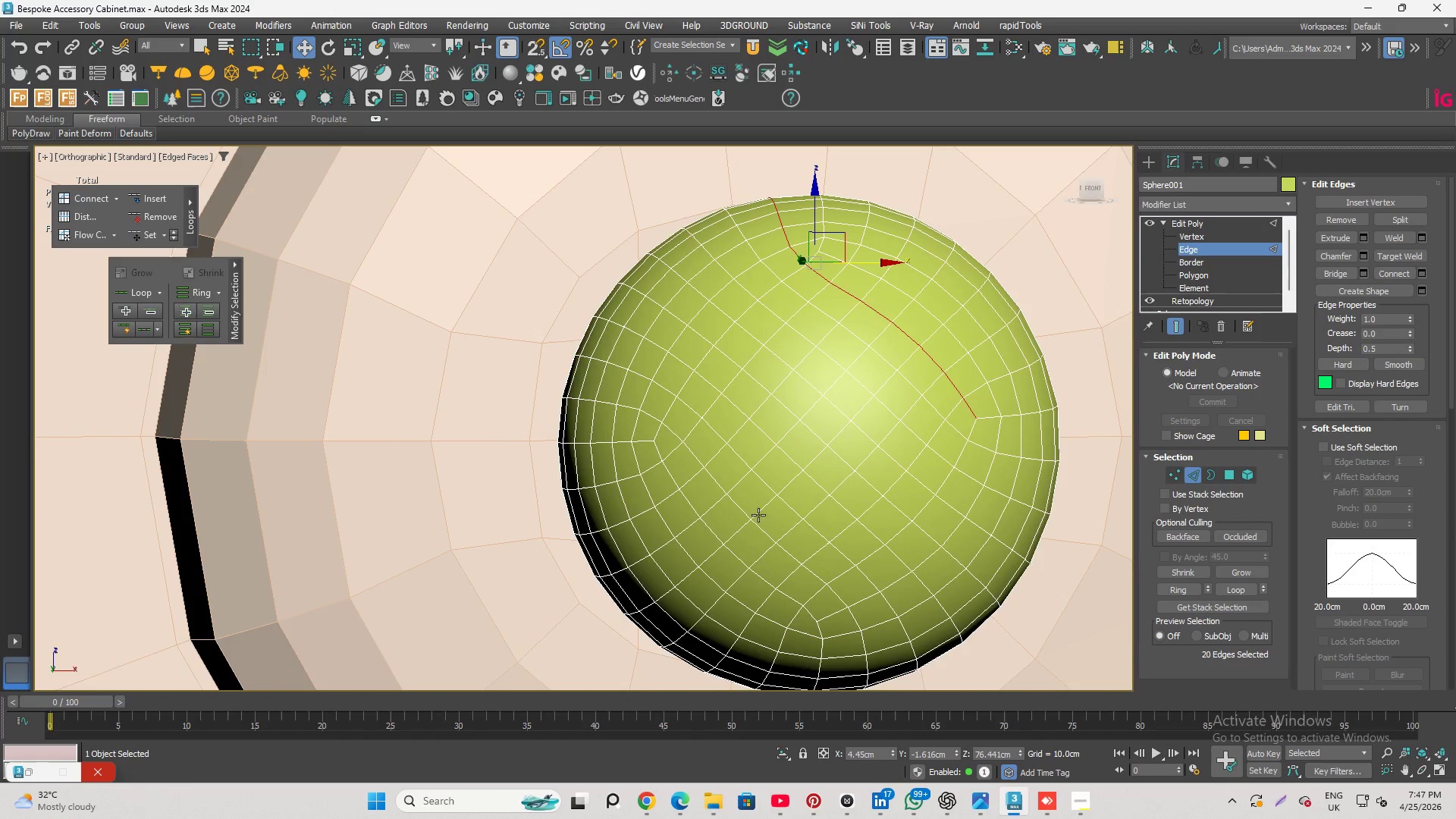 
hold_key(key=ControlLeft, duration=1.62)
 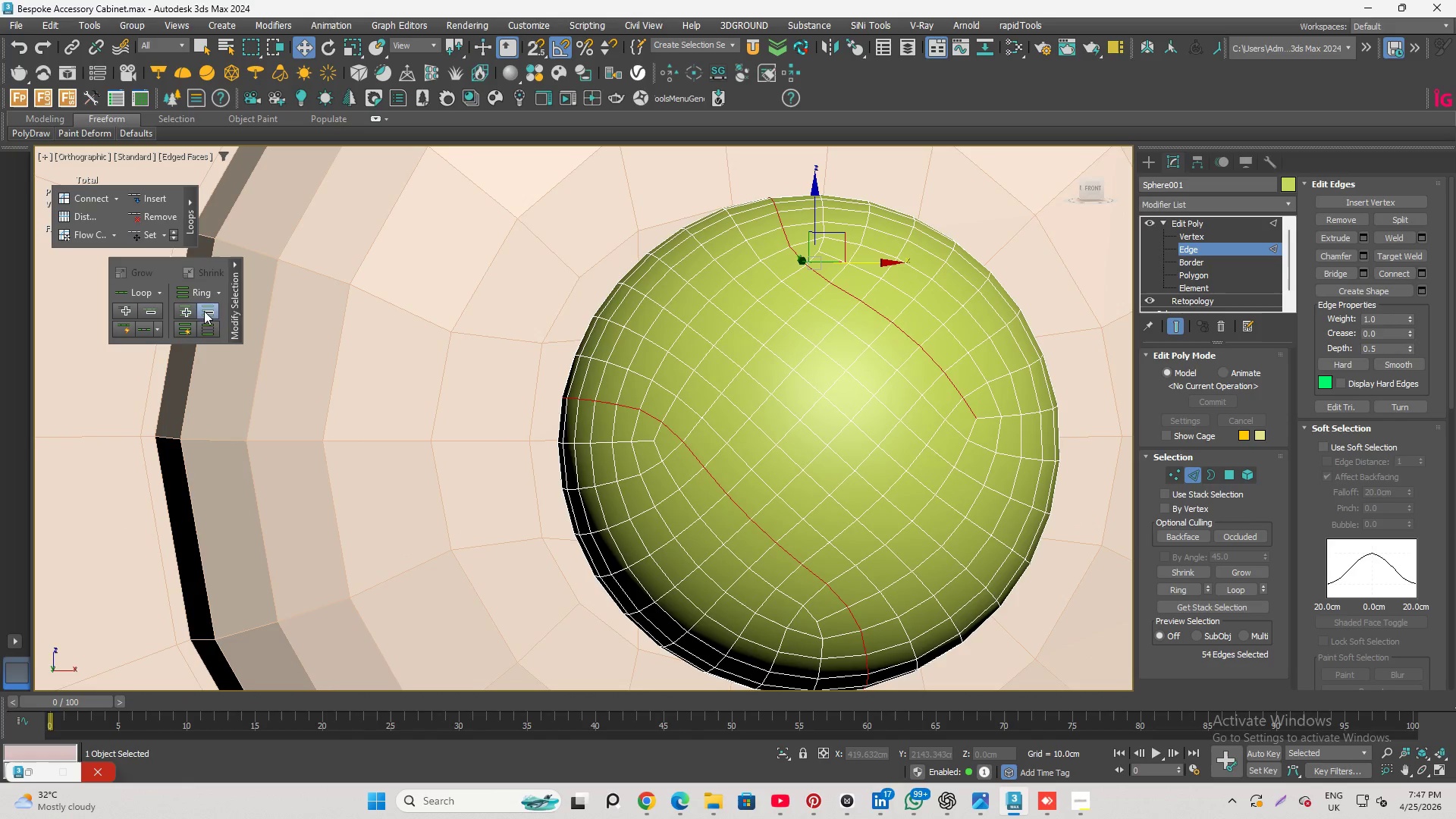 
scroll: coordinate [864, 338], scroll_direction: up, amount: 1.0
 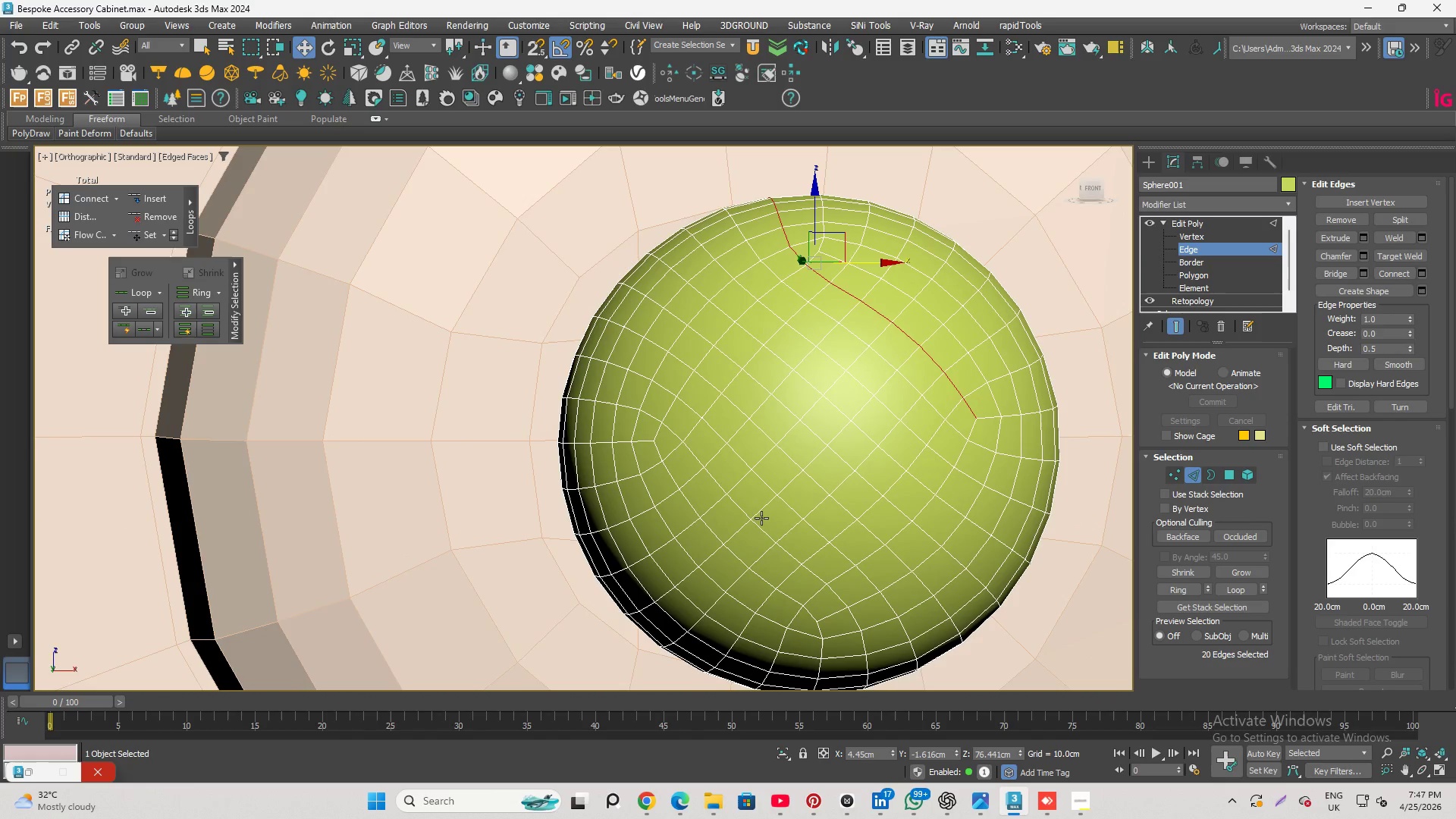 
double_click([739, 507])
 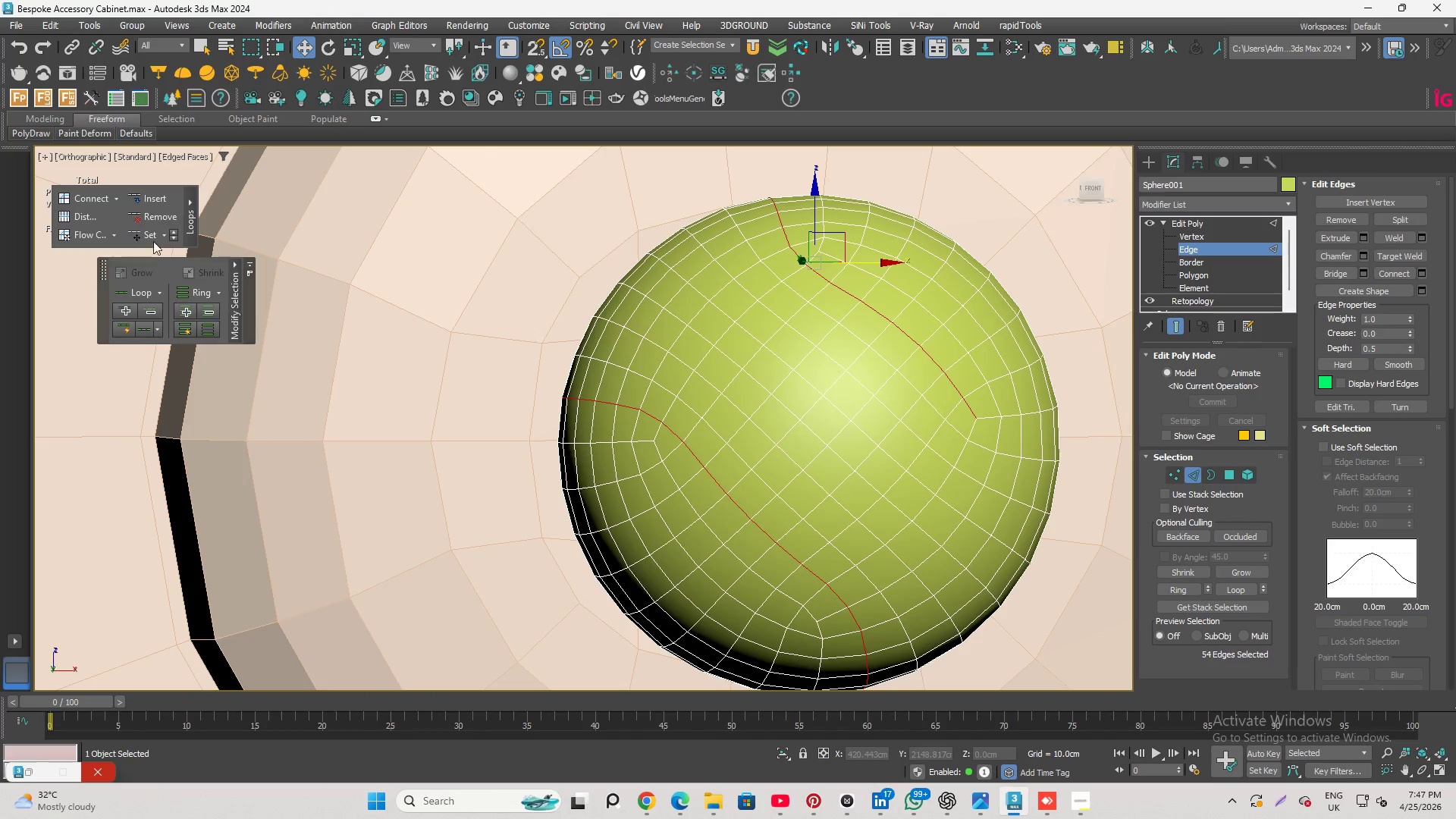 
left_click([145, 235])
 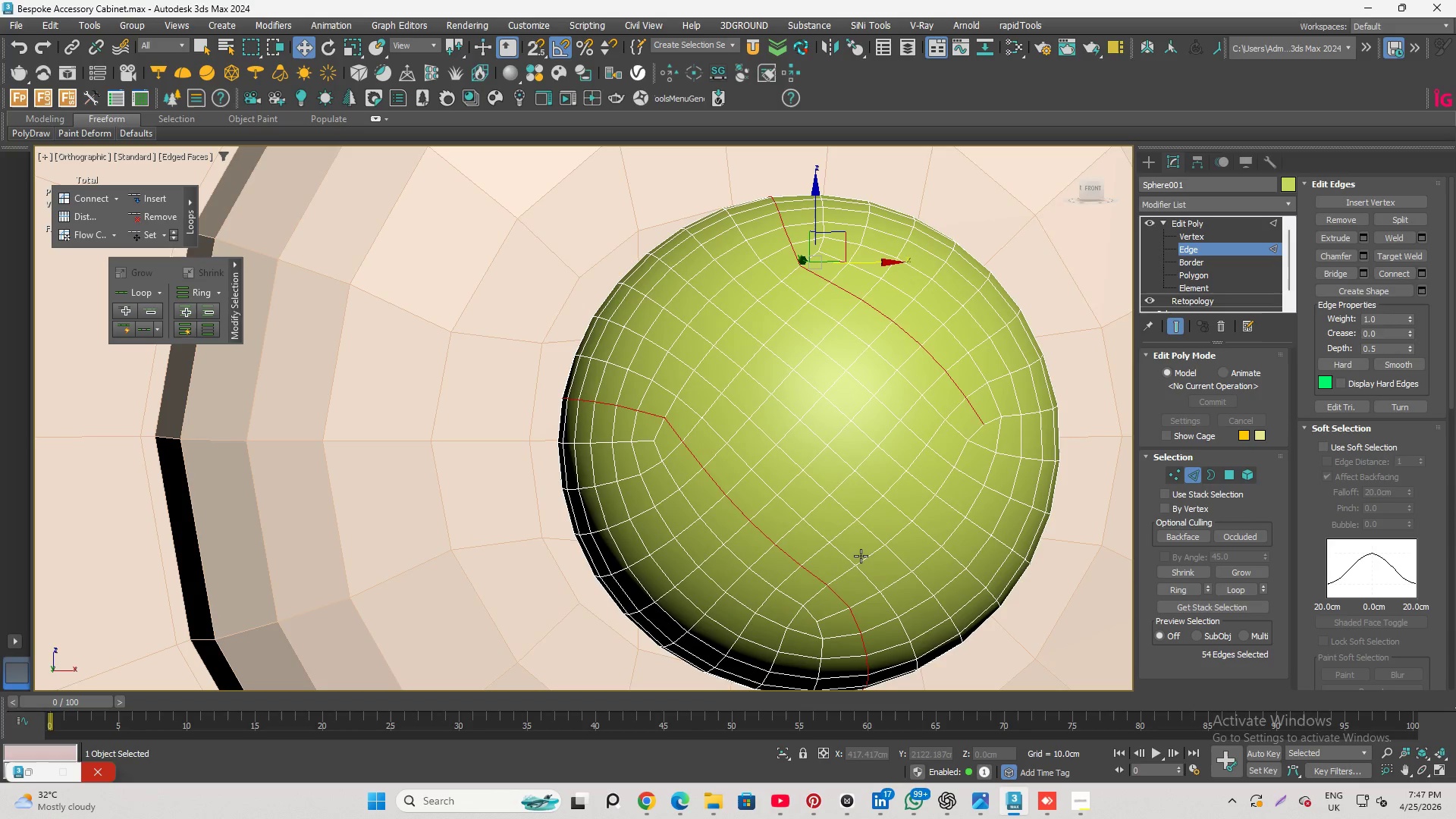 
wait(5.39)
 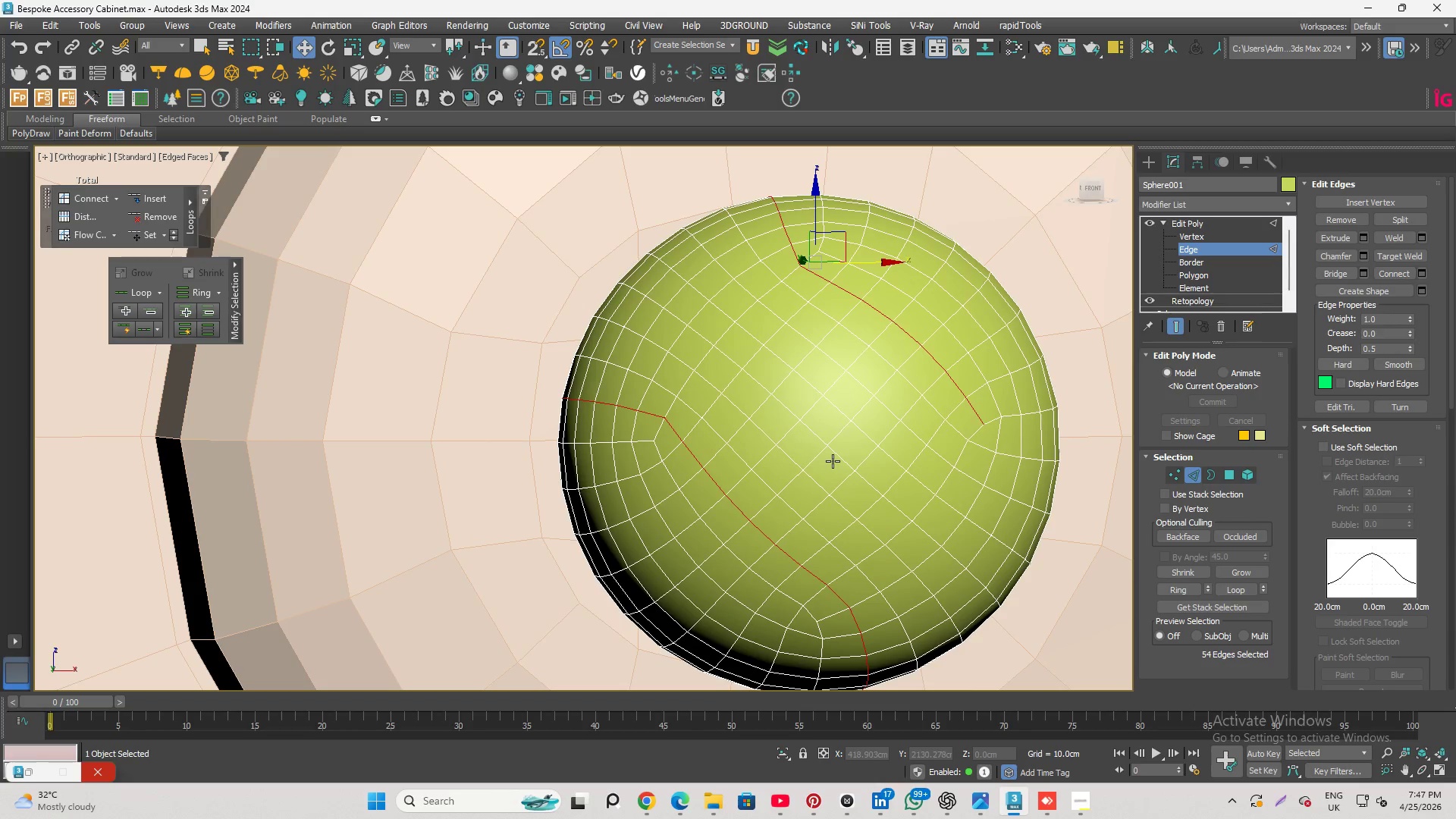 
double_click([869, 556])
 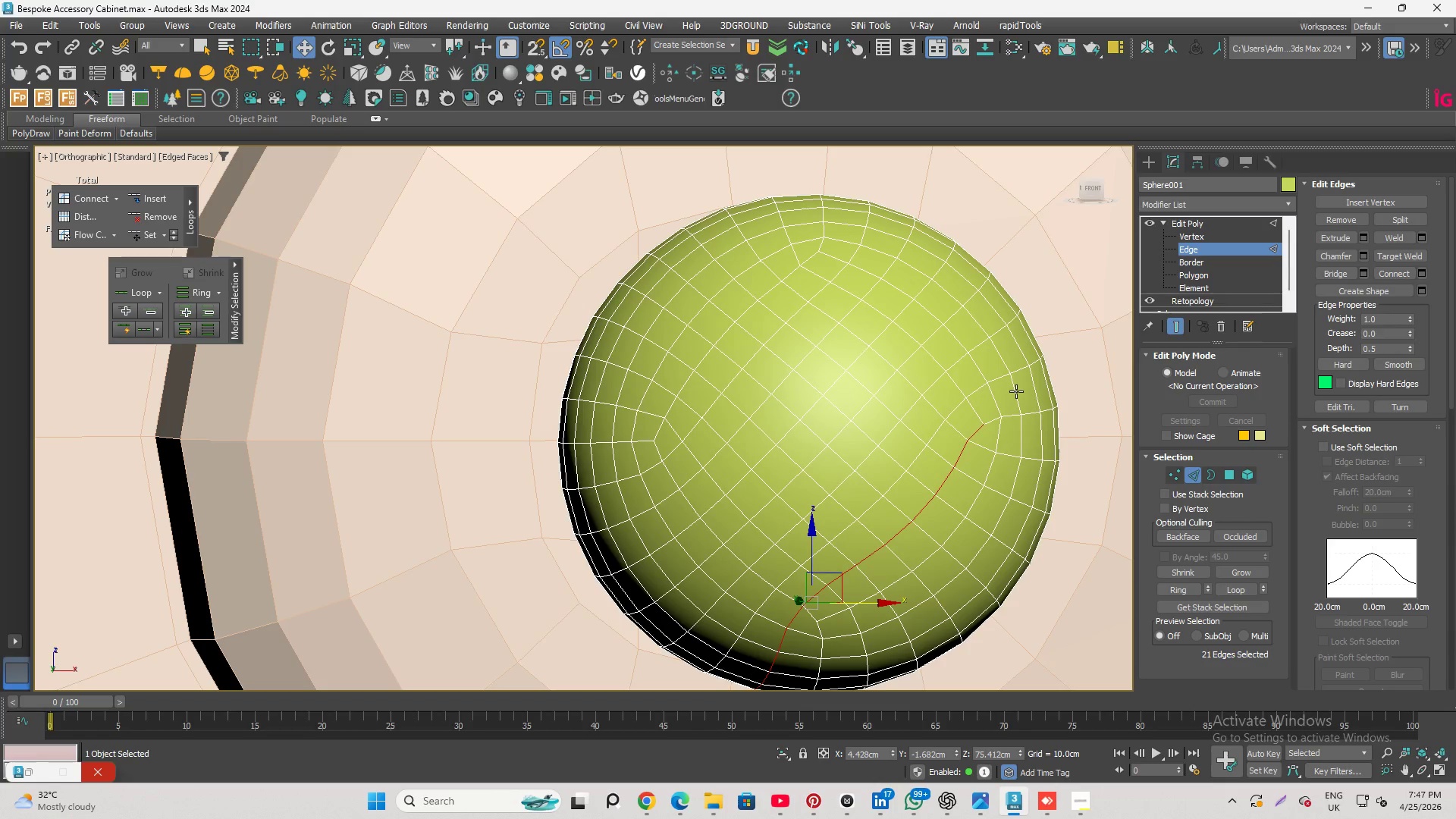 
hold_key(key=ControlLeft, duration=1.16)
double_click([995, 420])
 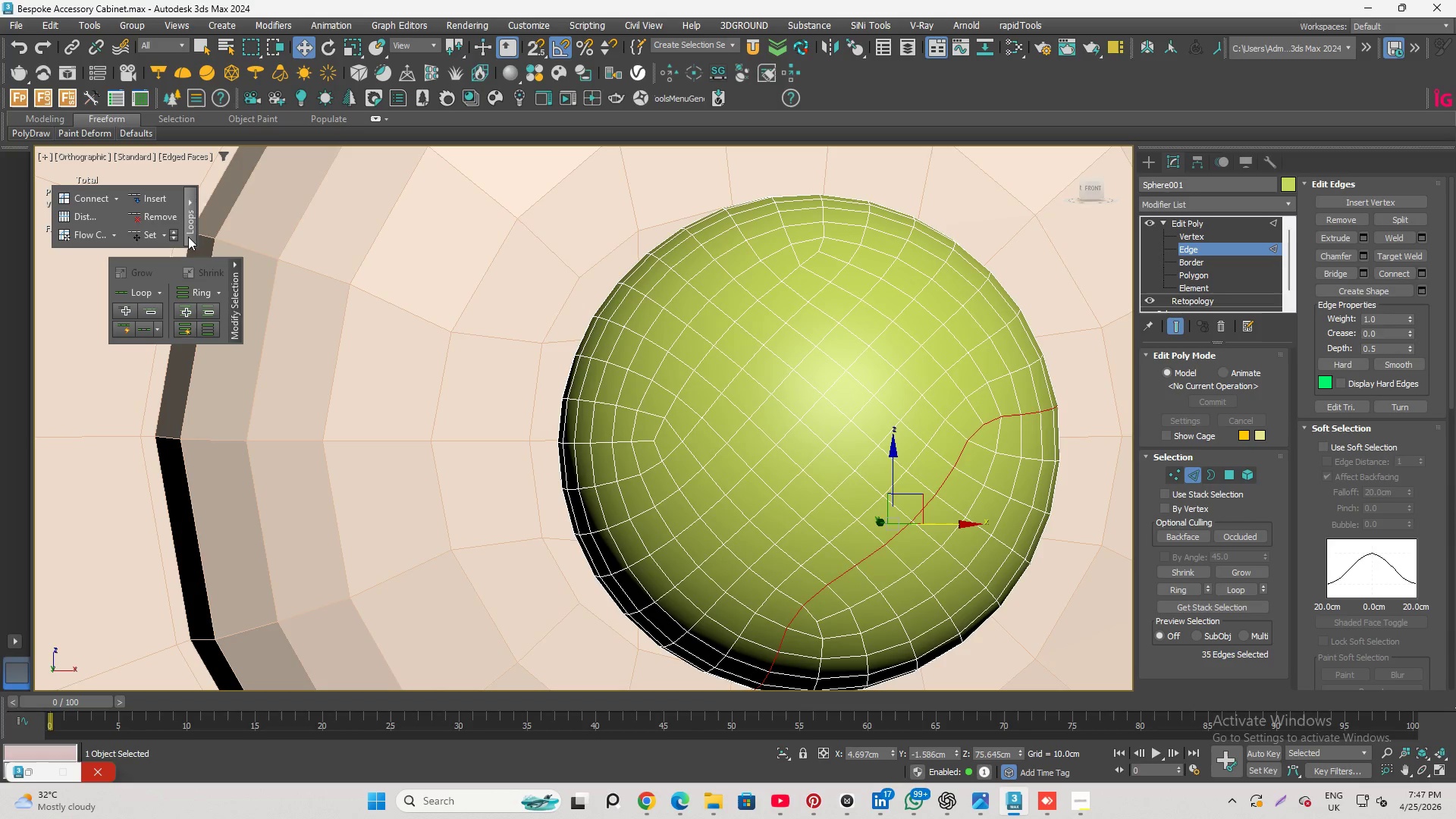 
left_click([145, 231])
 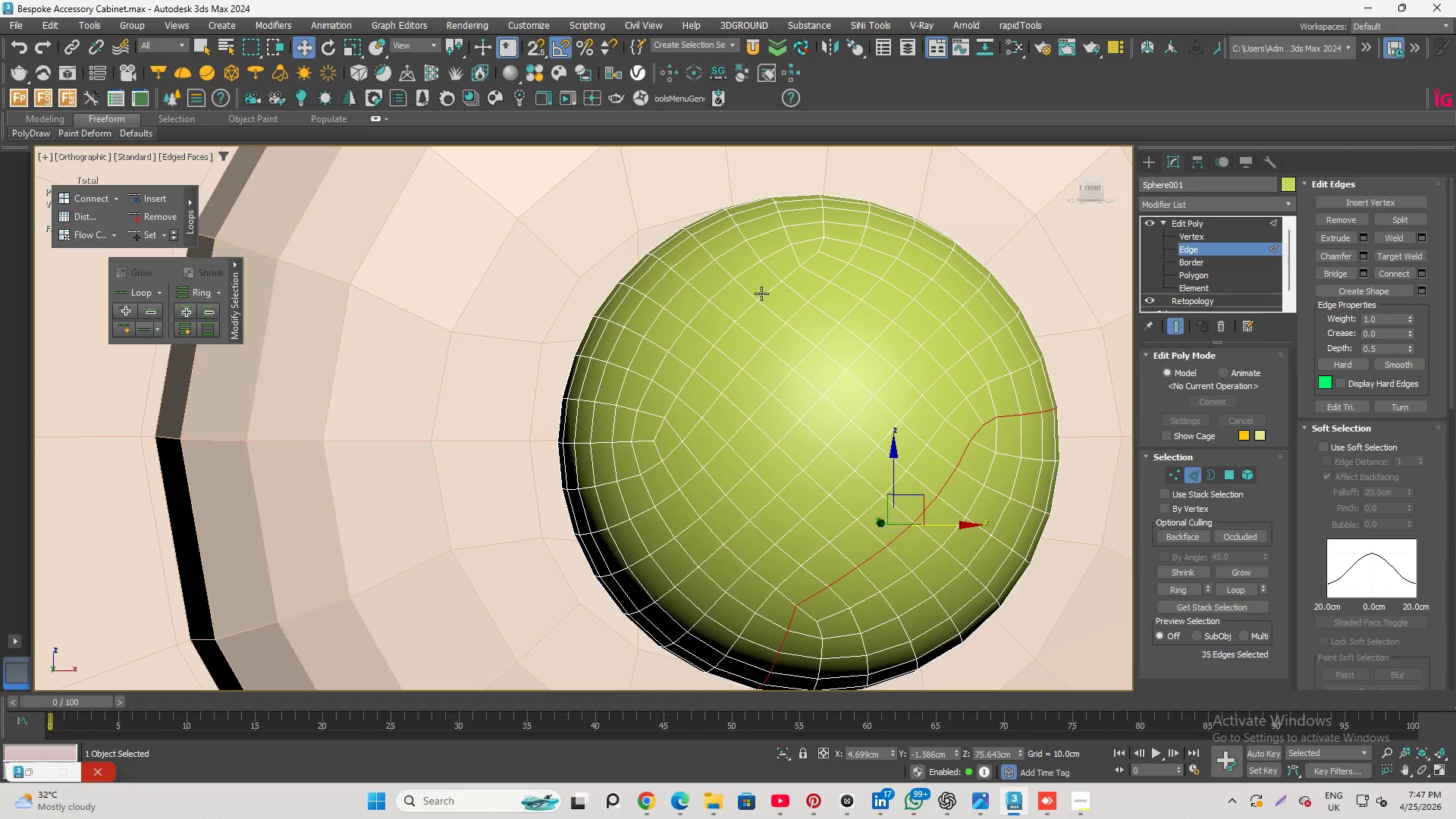 
wait(5.86)
 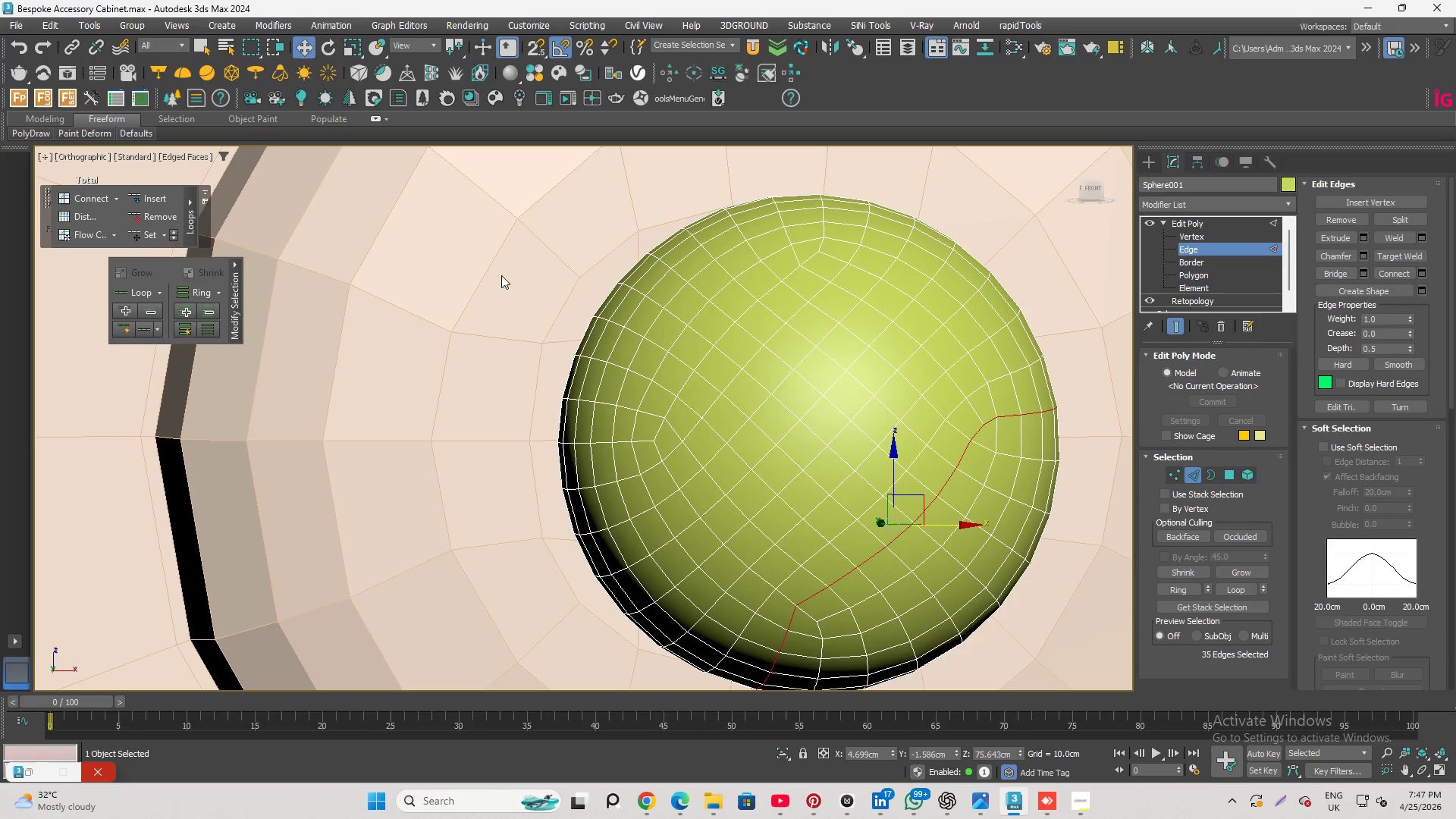 
double_click([748, 306])
 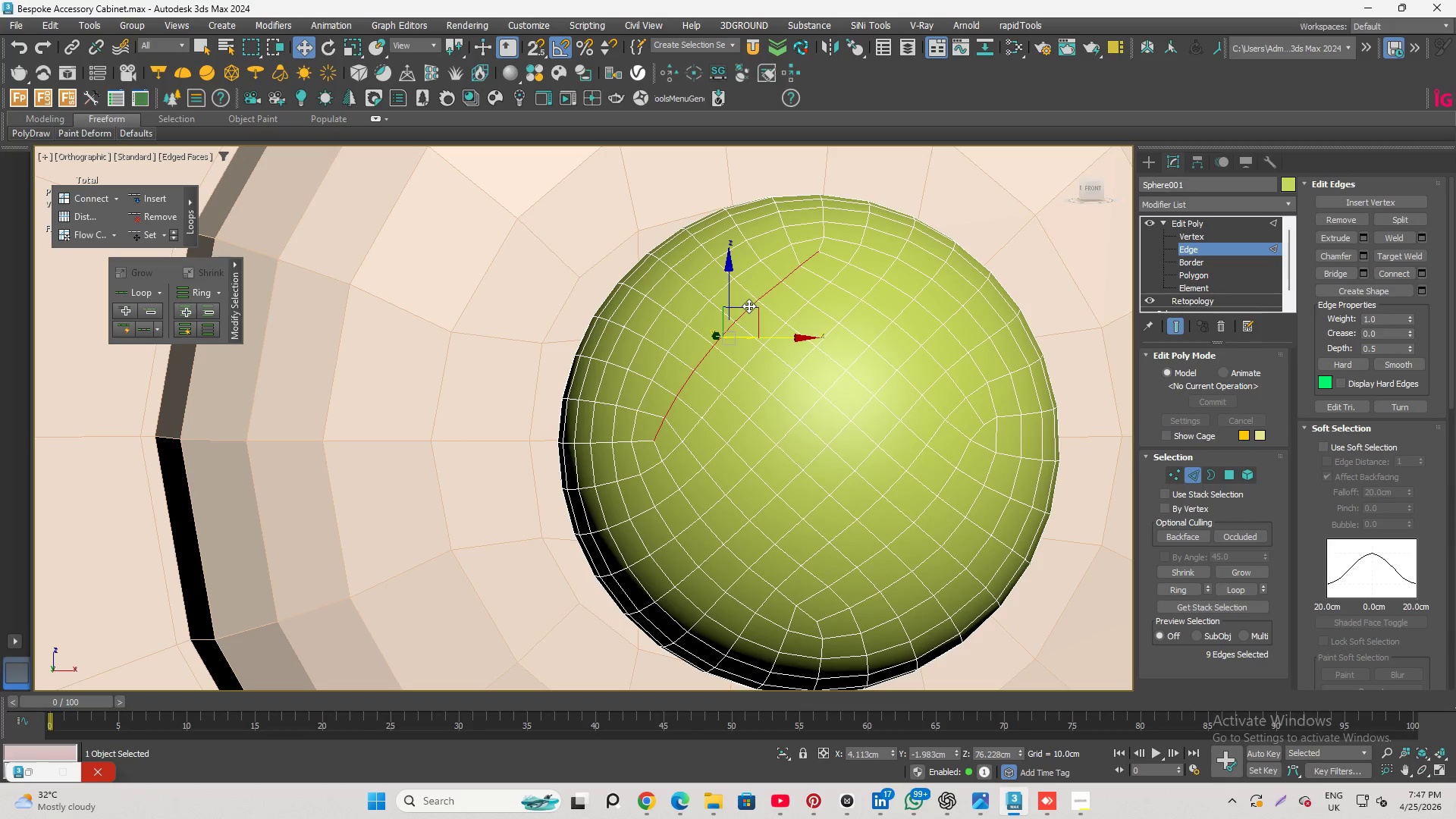 
hold_key(key=ControlLeft, duration=3.12)
double_click([601, 443])
 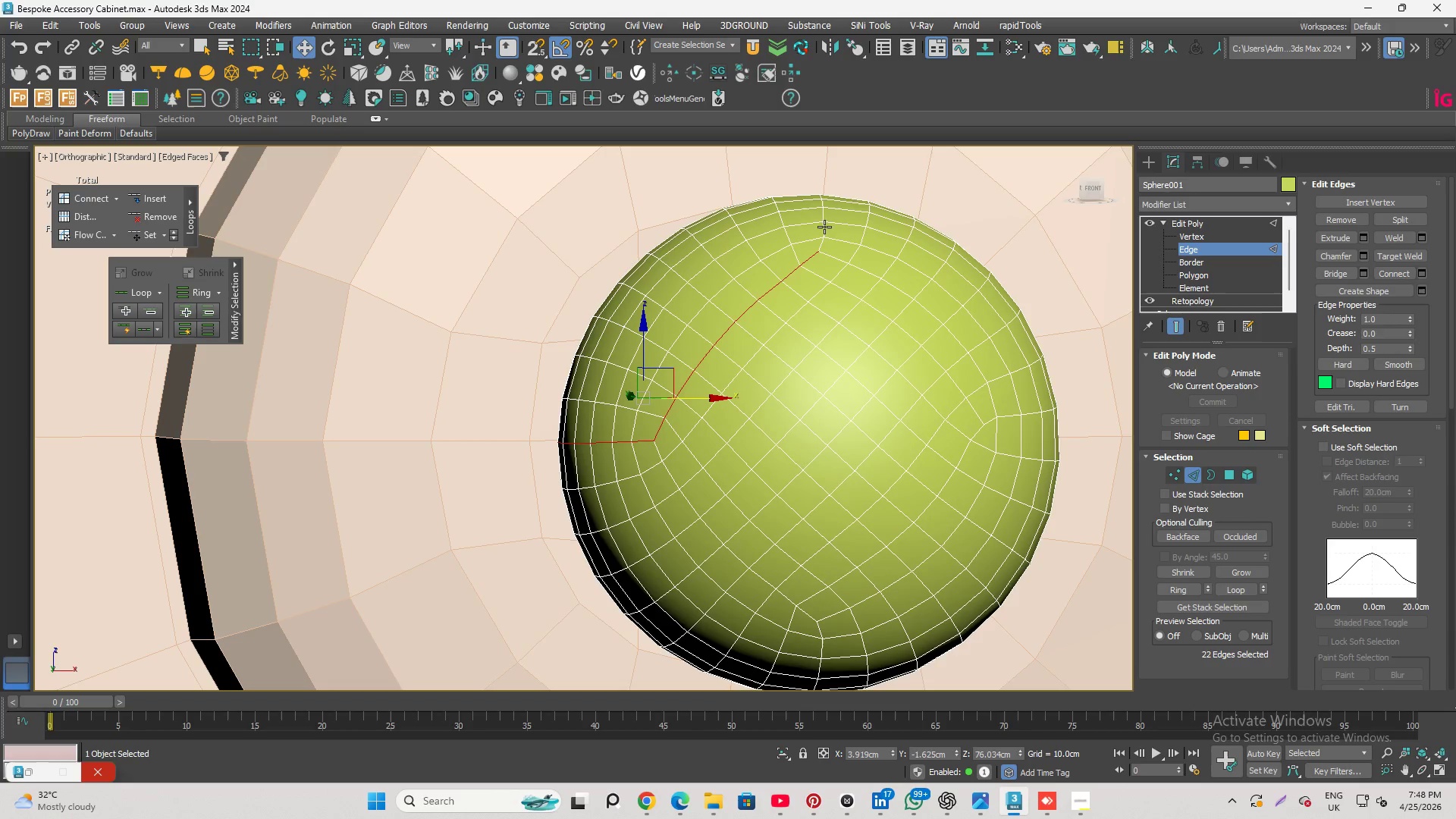 
double_click([824, 227])
 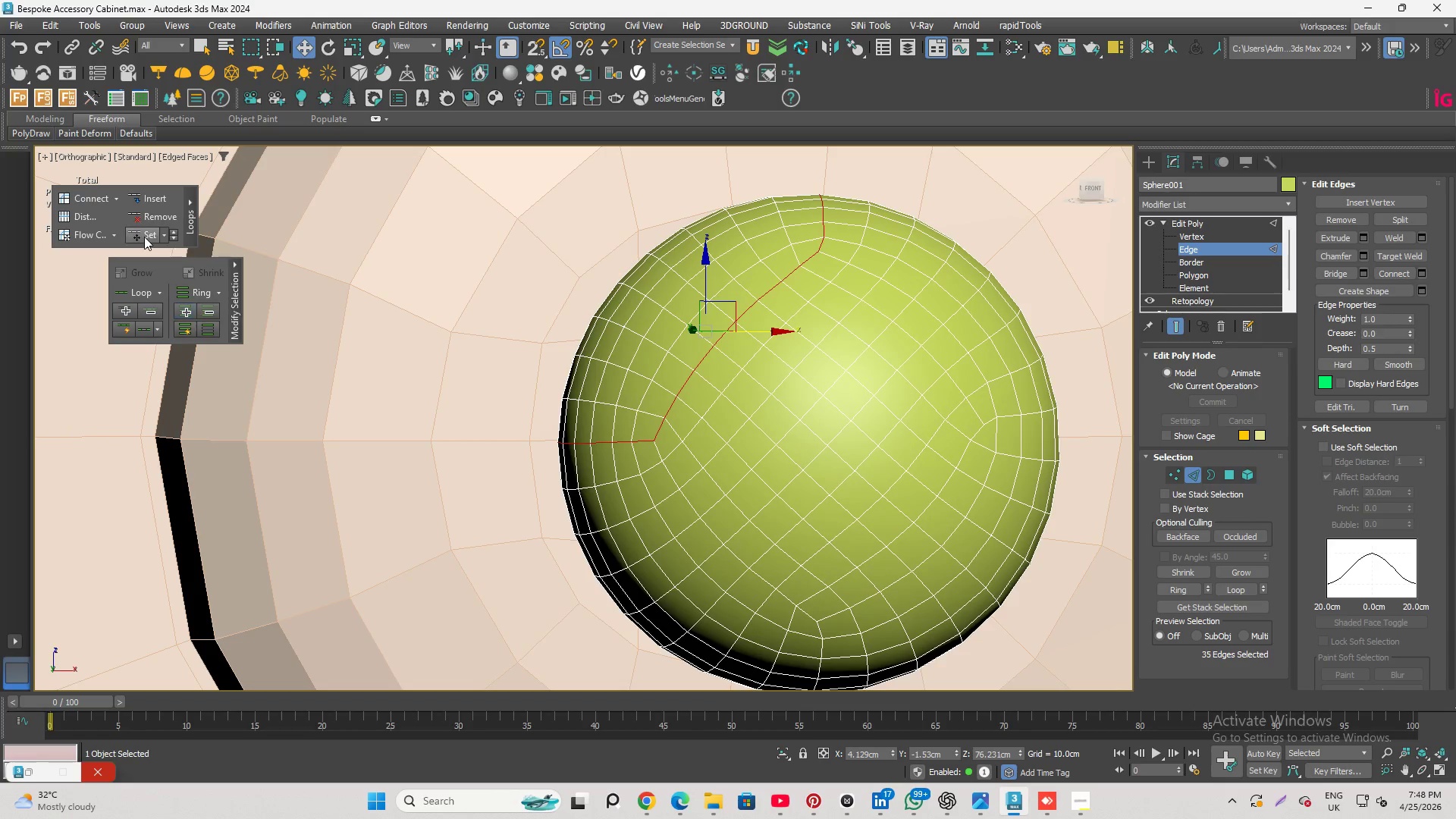 
left_click([144, 237])
 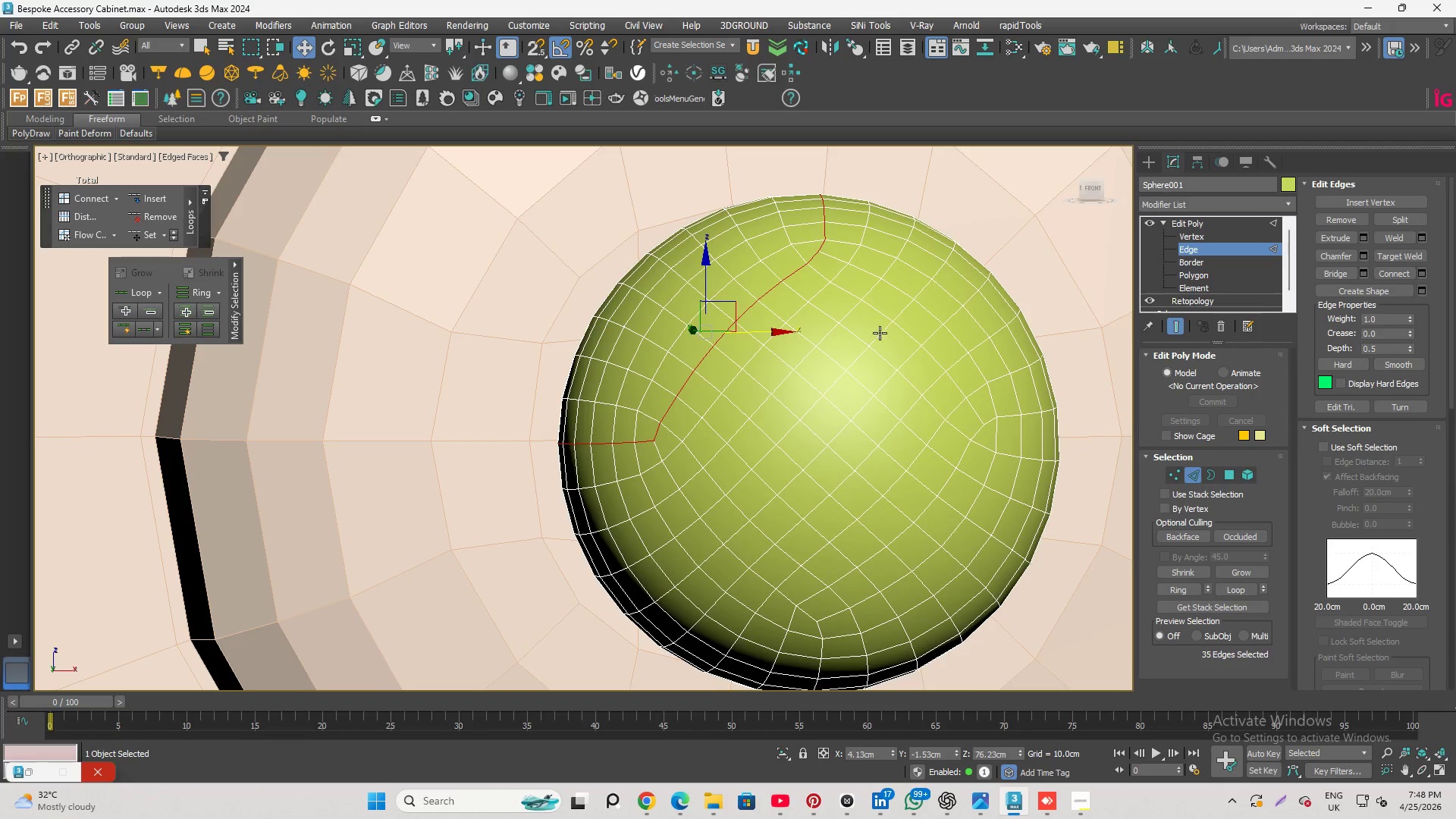 
hold_key(key=AltLeft, duration=1.08)
scroll: coordinate [911, 382], scroll_direction: up, amount: 1.0
 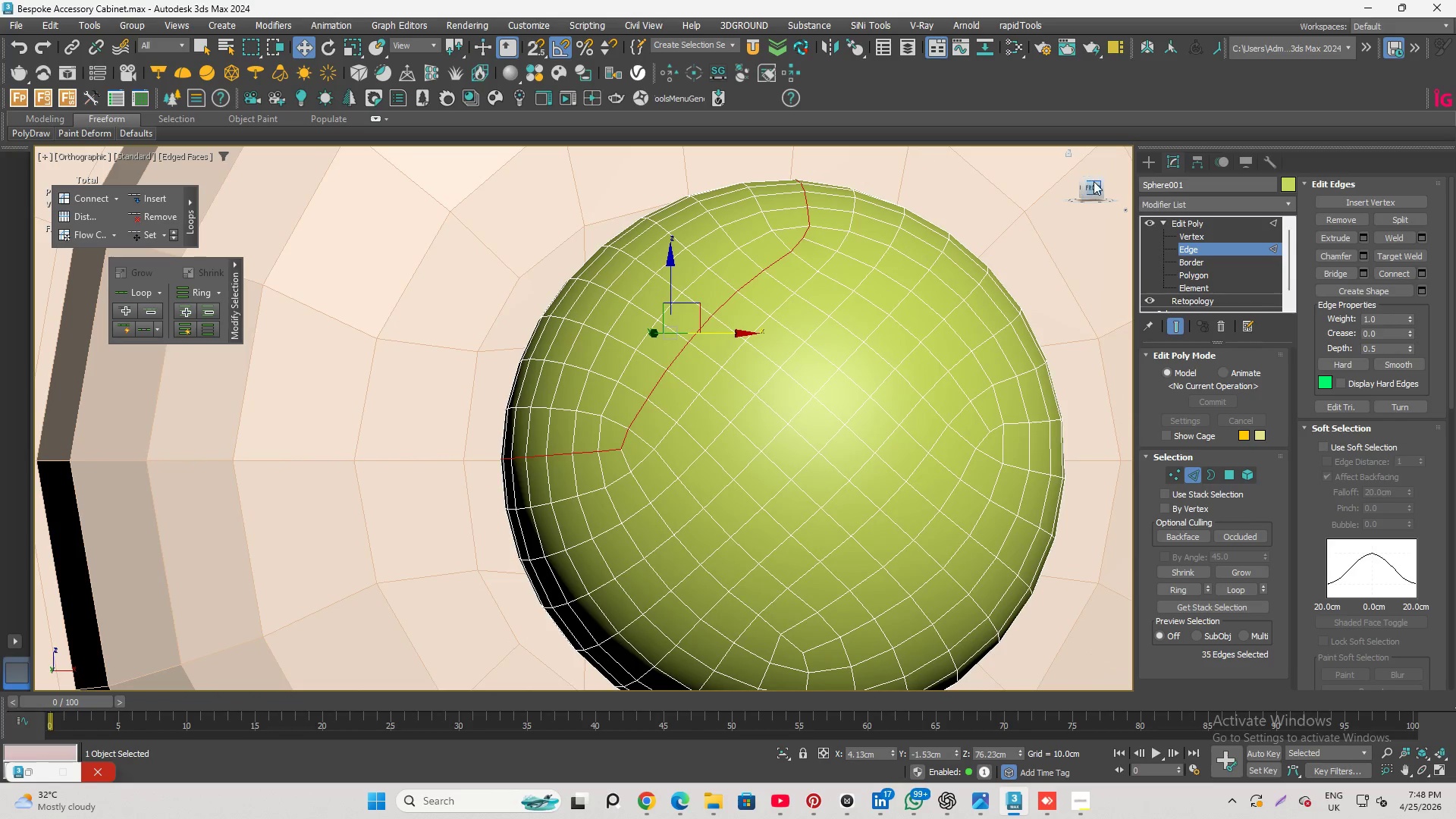 
left_click([1096, 184])
 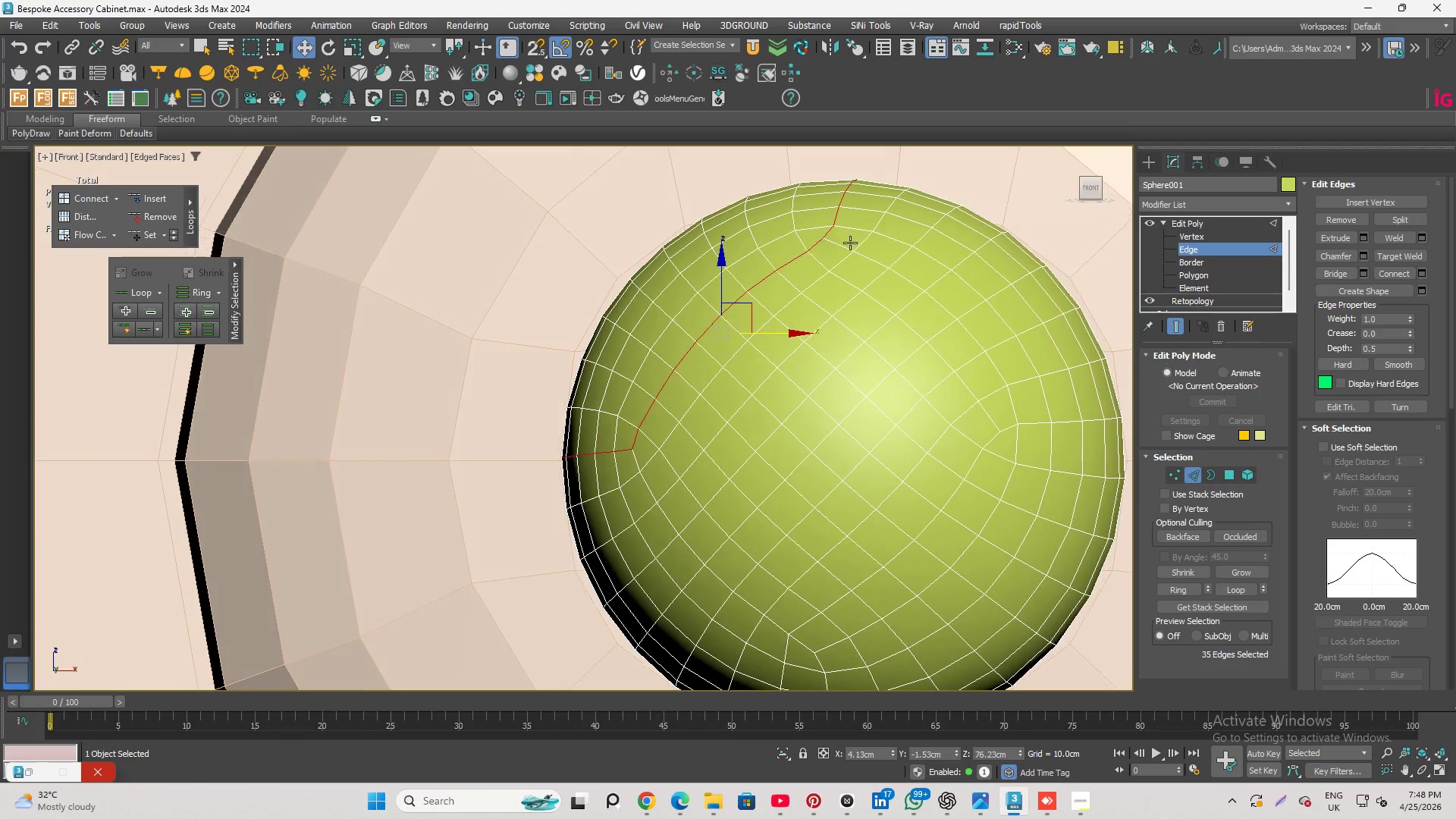 
scroll: coordinate [695, 303], scroll_direction: down, amount: 1.0
 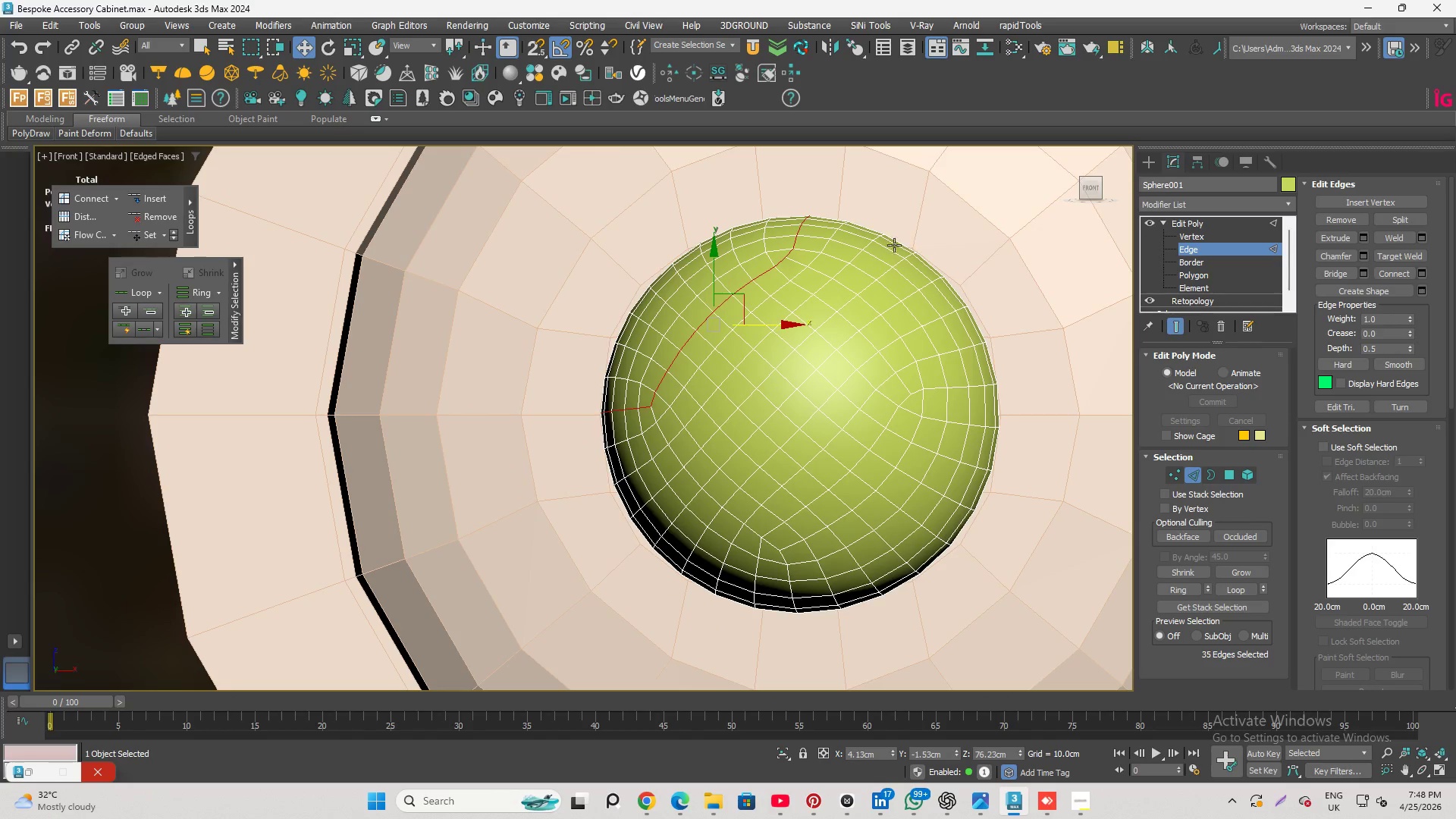 
scroll: coordinate [752, 553], scroll_direction: up, amount: 1.0
 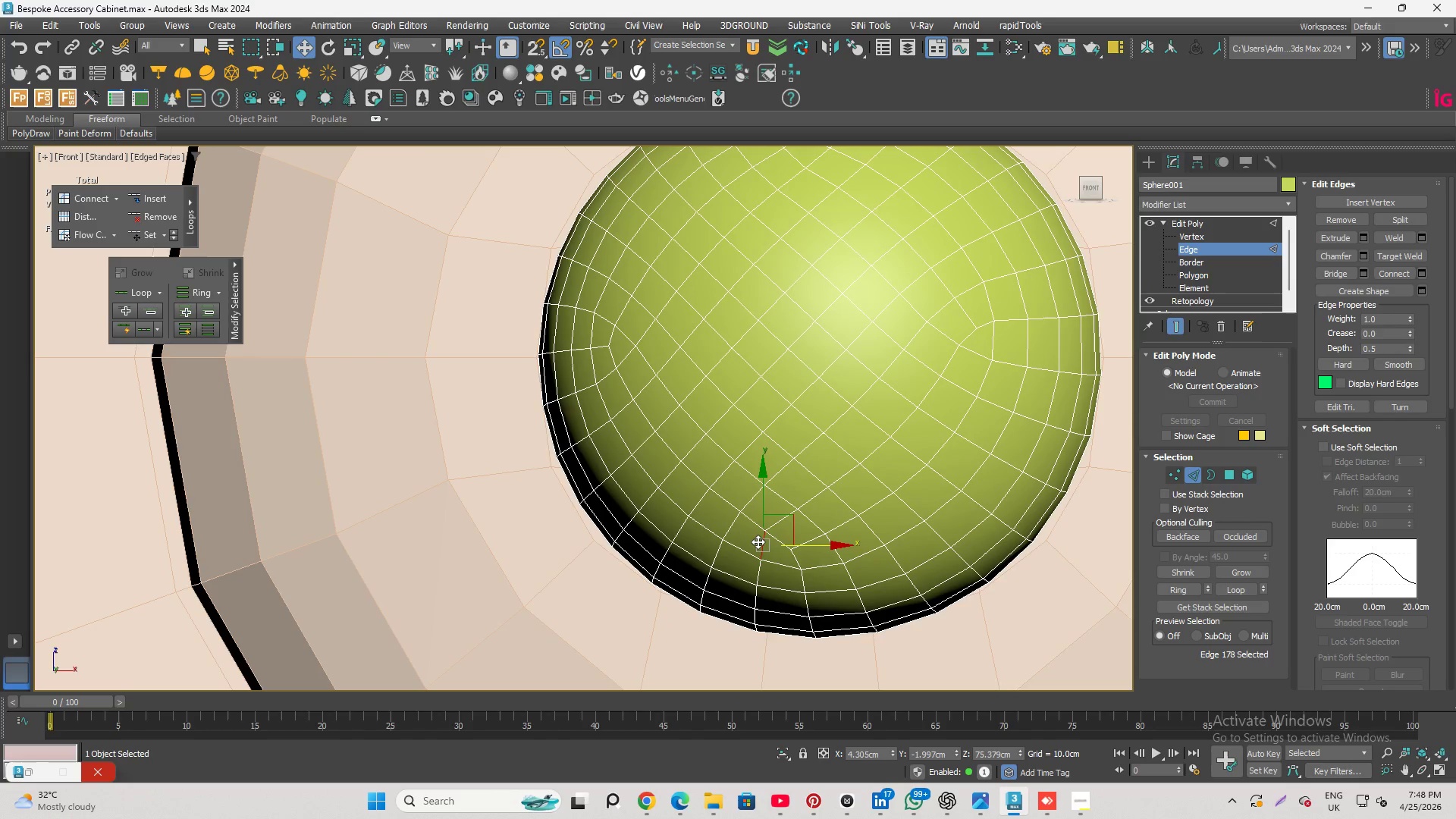 
double_click([758, 541])
 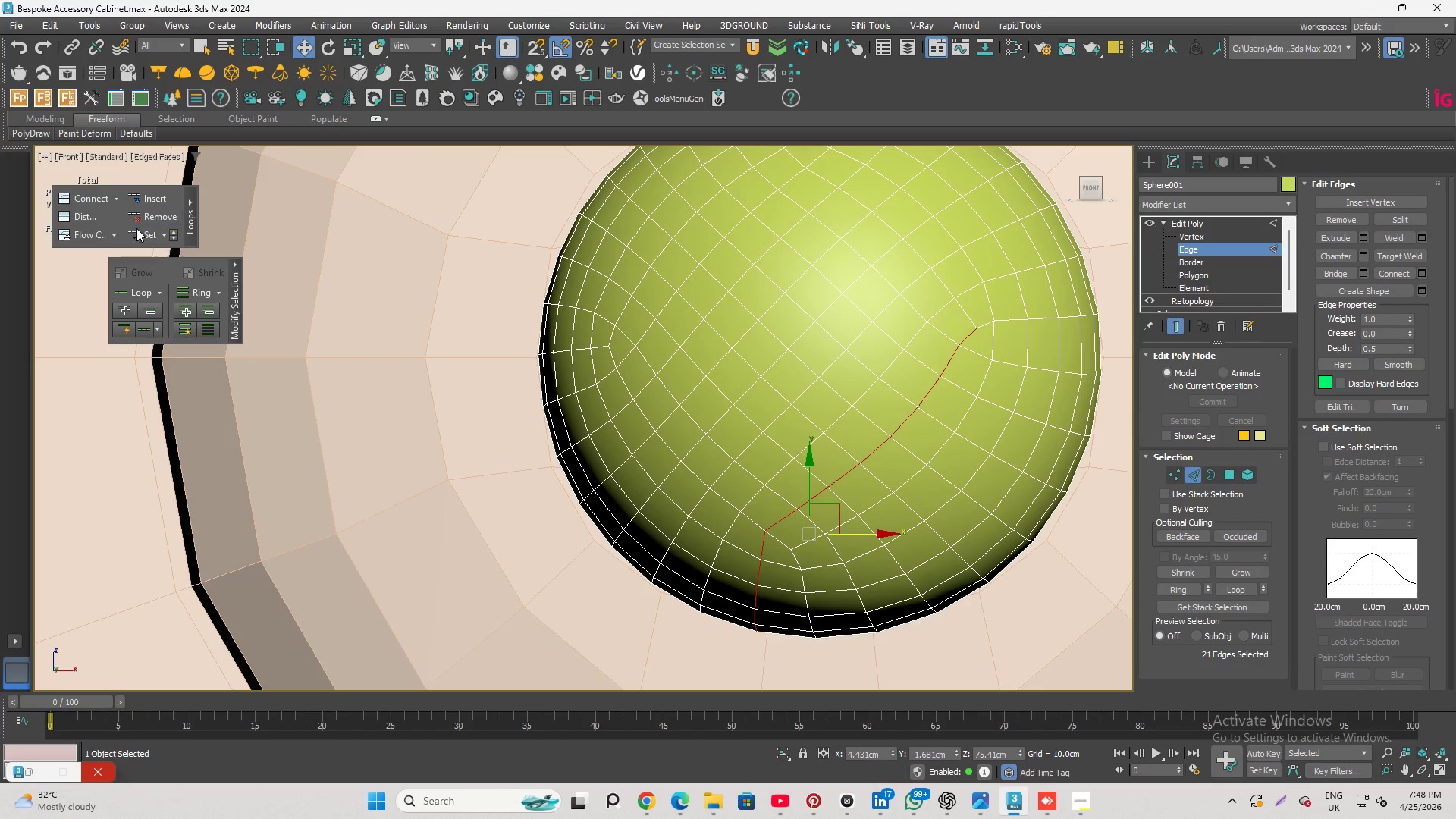 
left_click([139, 232])
 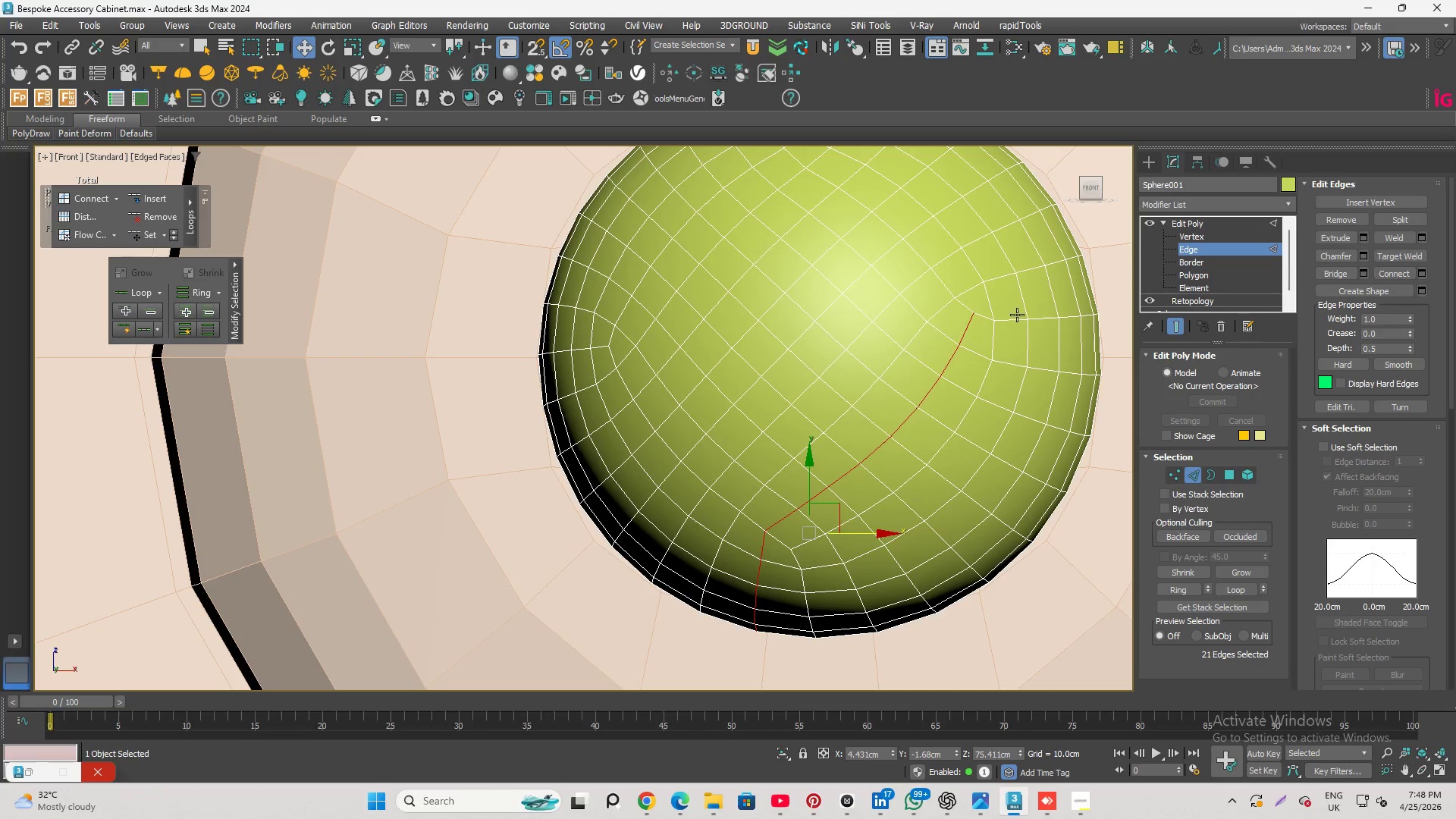 
double_click([1009, 321])
 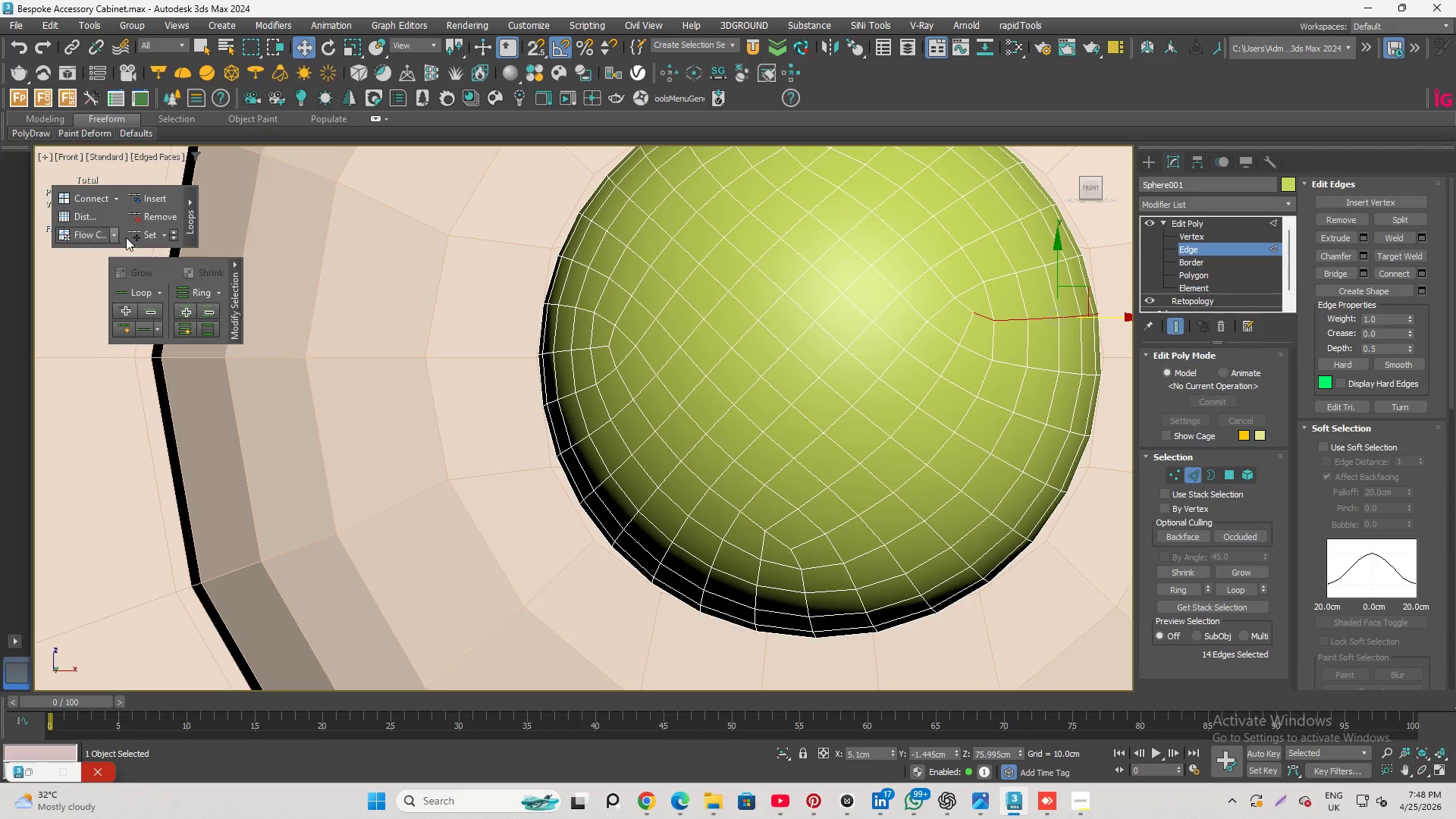 
left_click([146, 238])
 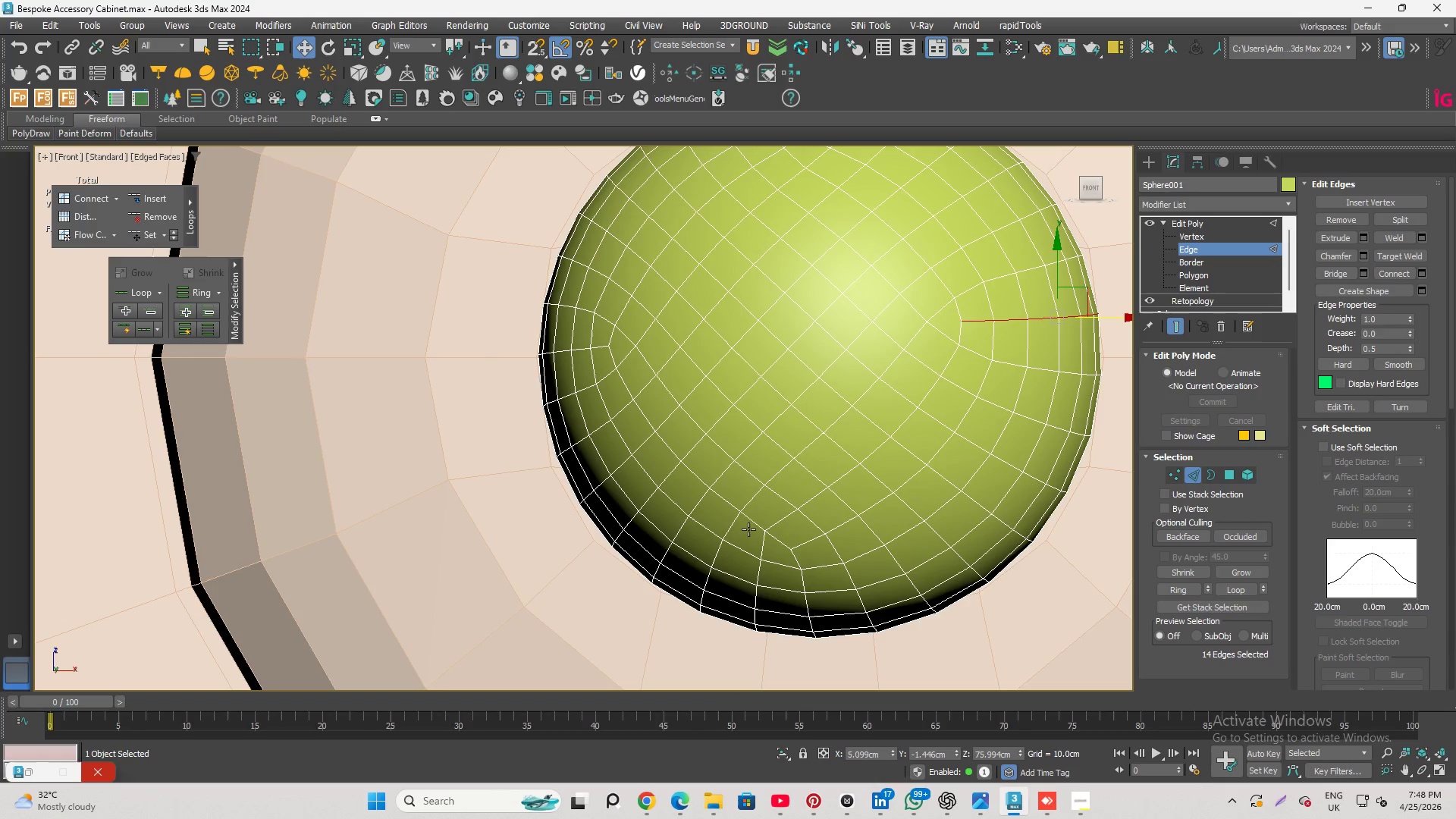 
left_click([769, 526])
 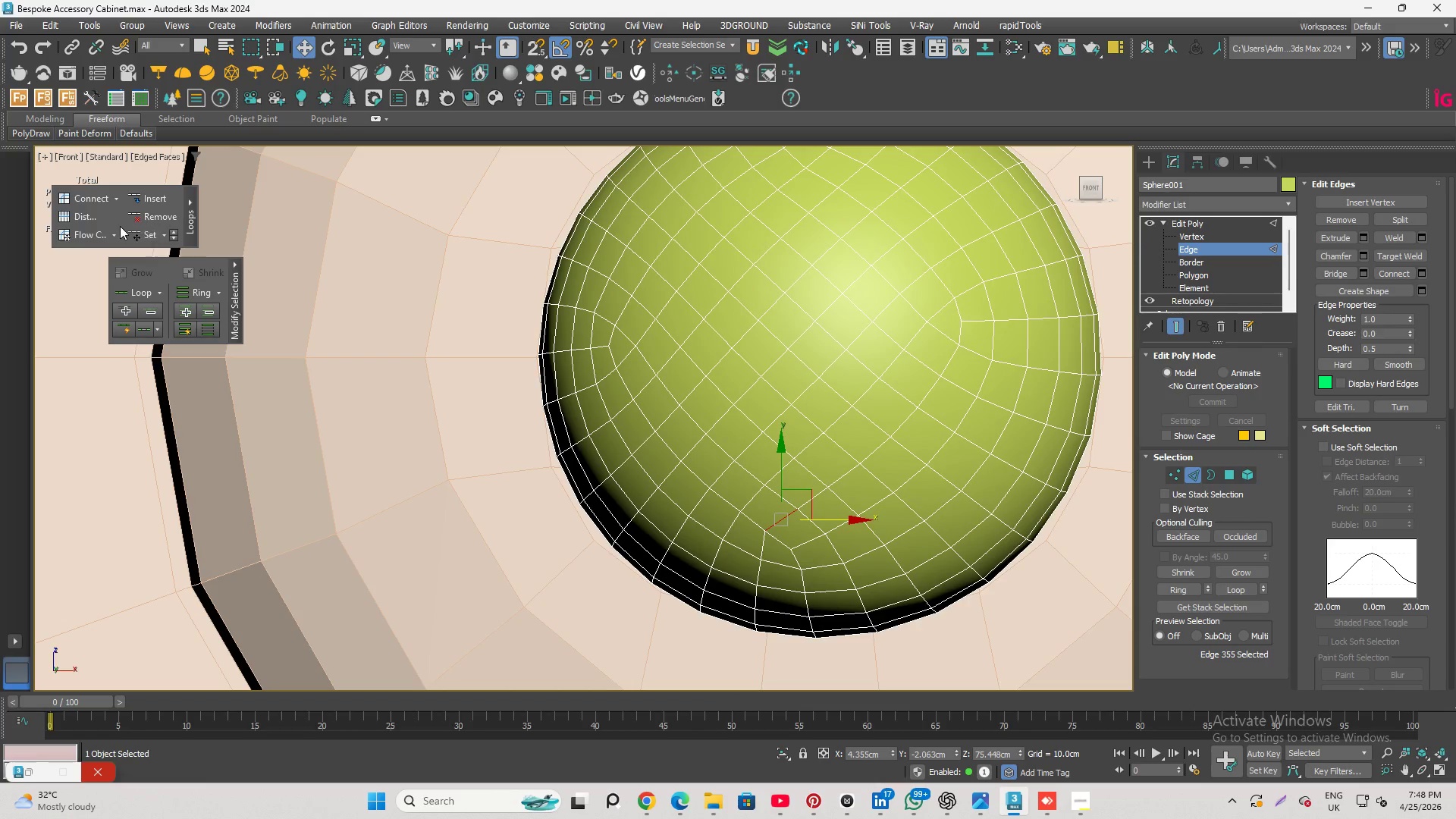 
left_click([134, 231])
 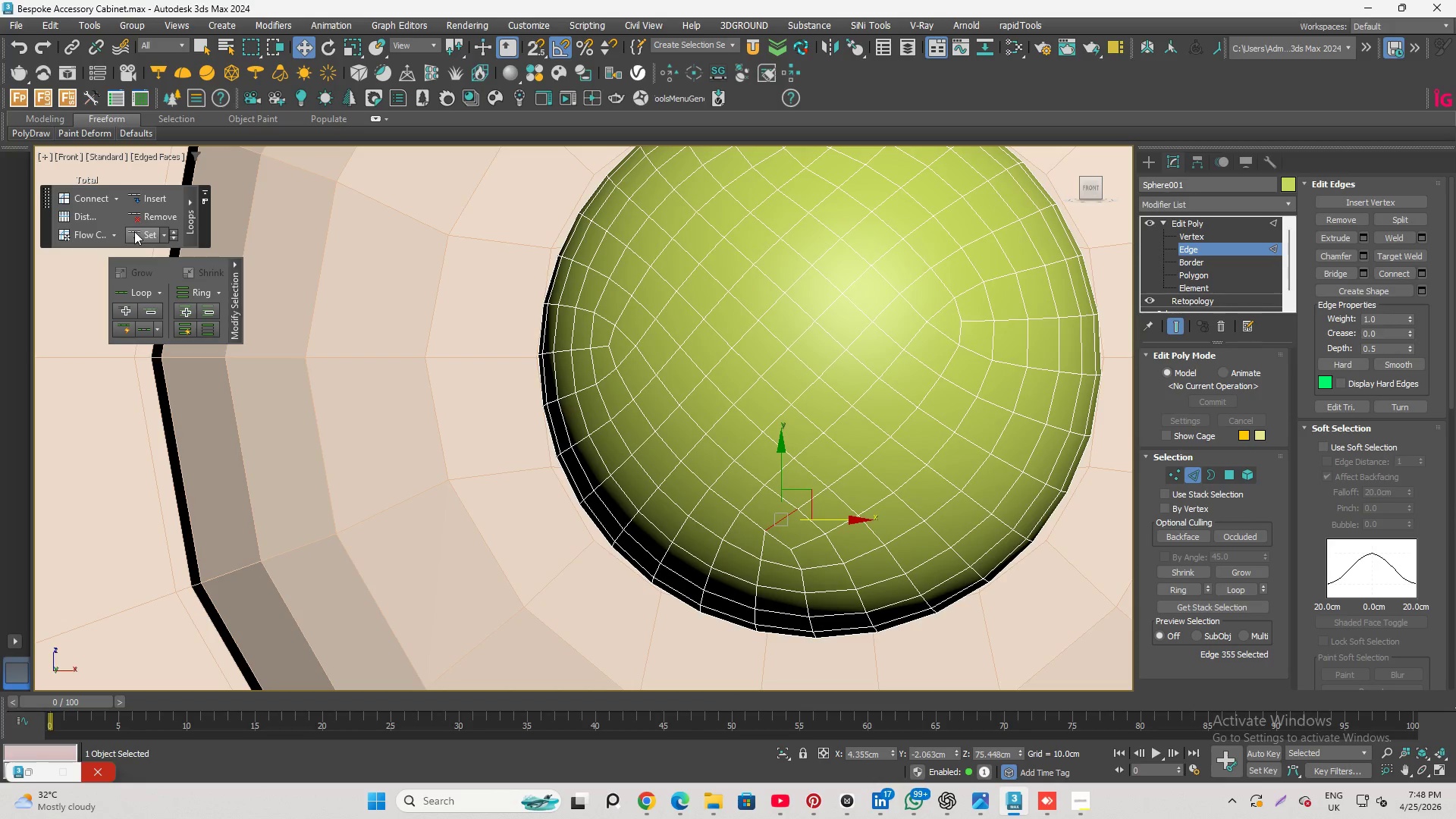 
left_click([134, 231])
 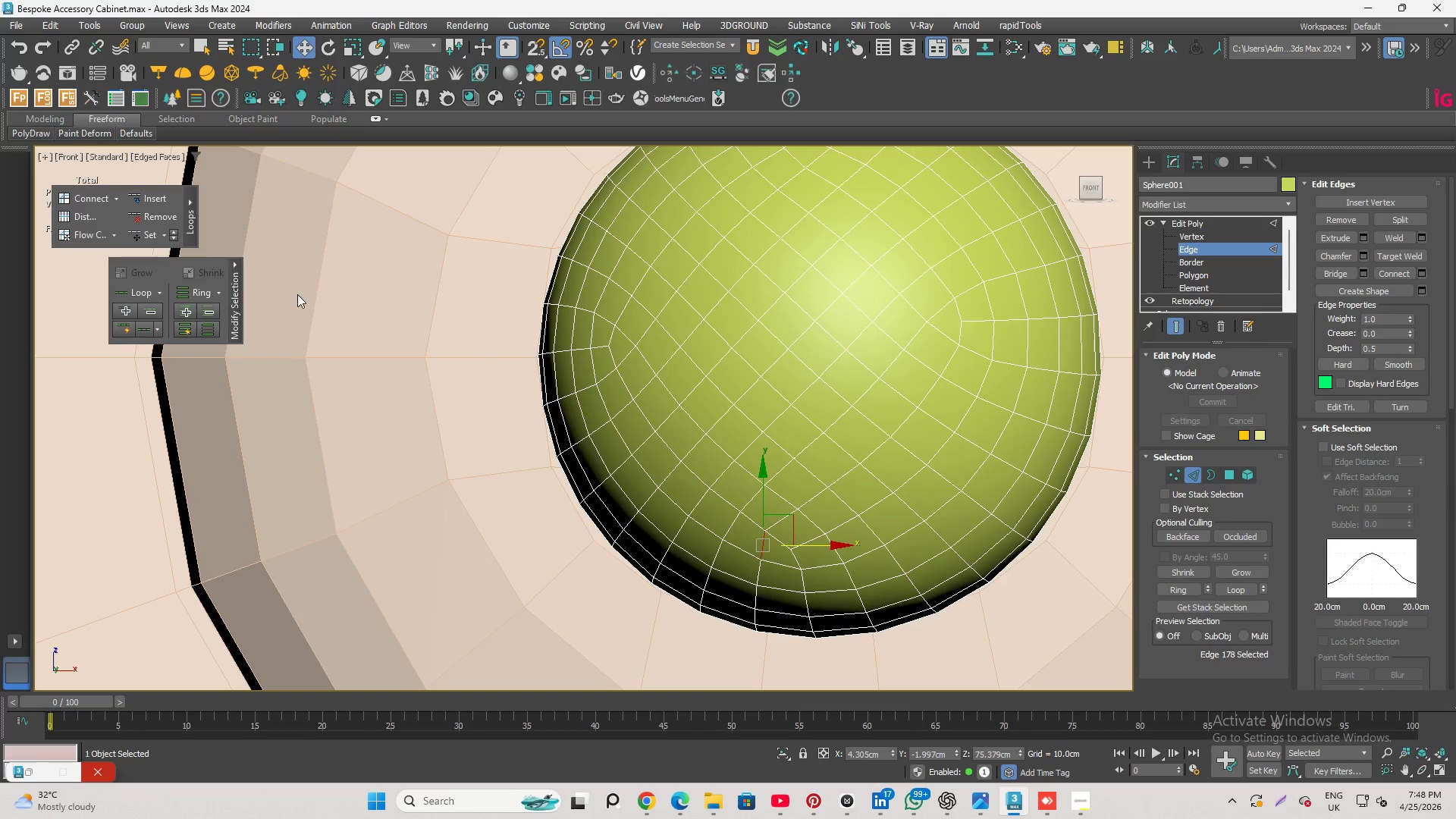 
left_click([143, 233])
 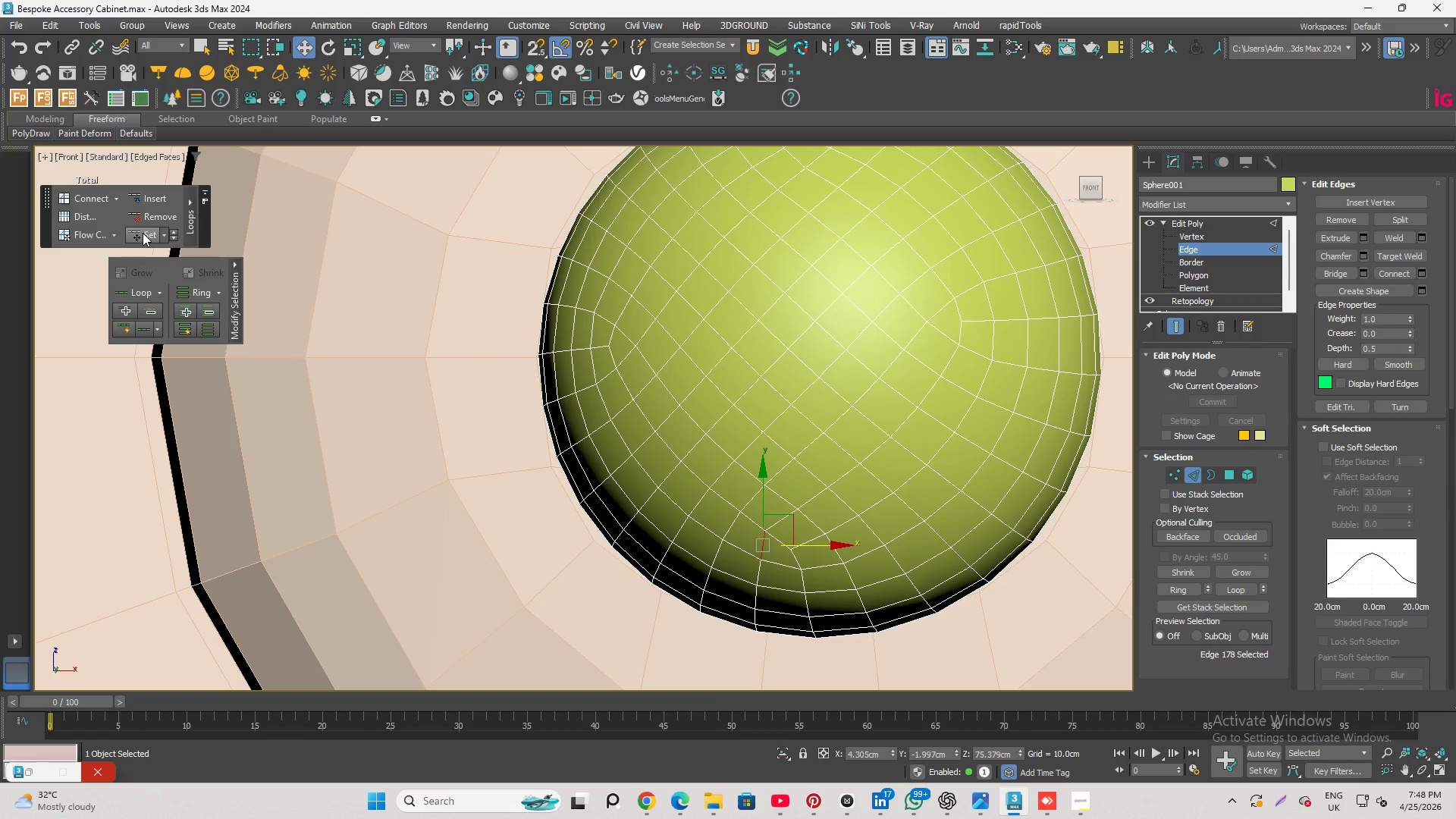 
double_click([143, 233])
 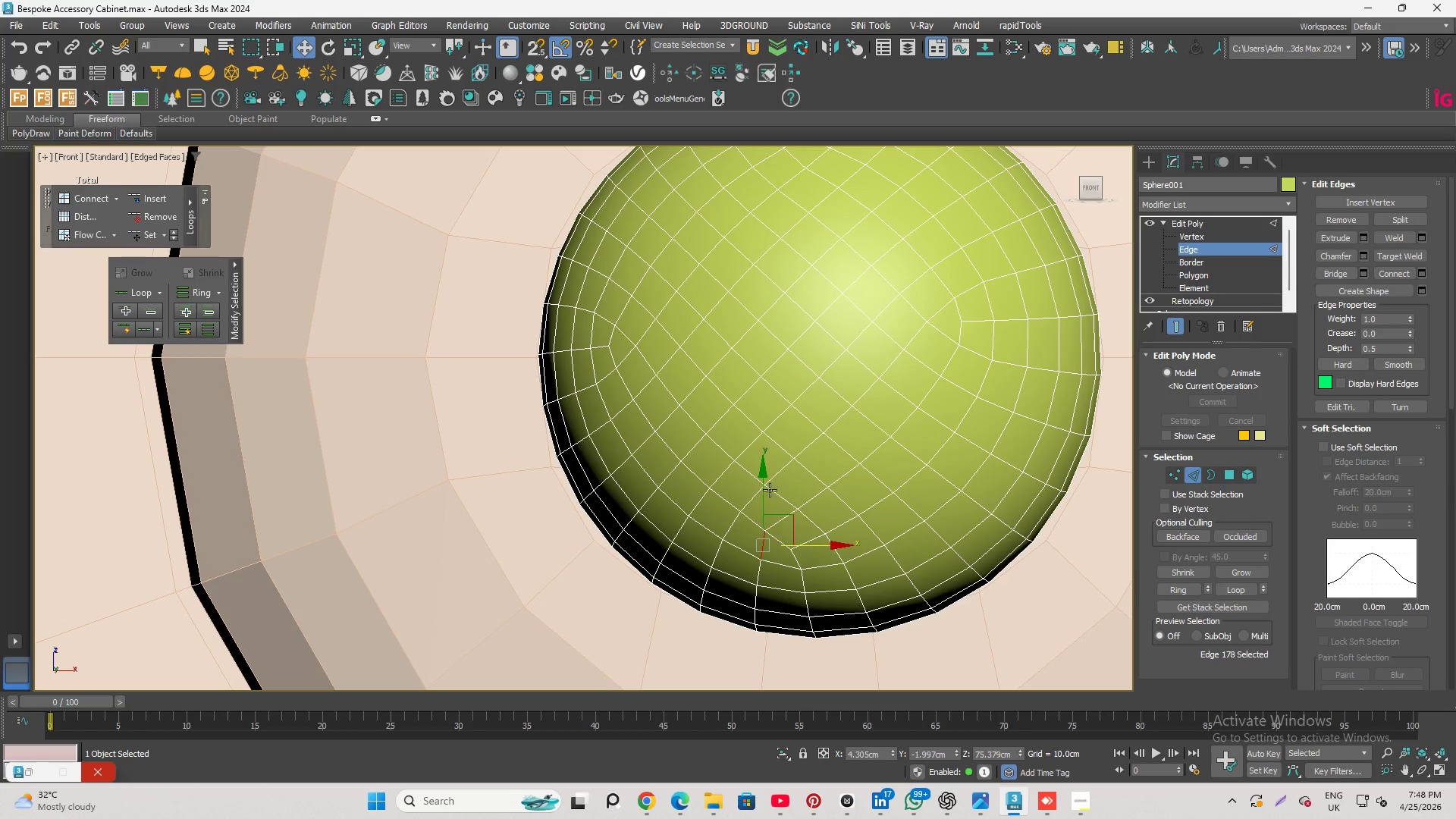 
scroll: coordinate [789, 570], scroll_direction: up, amount: 1.0
 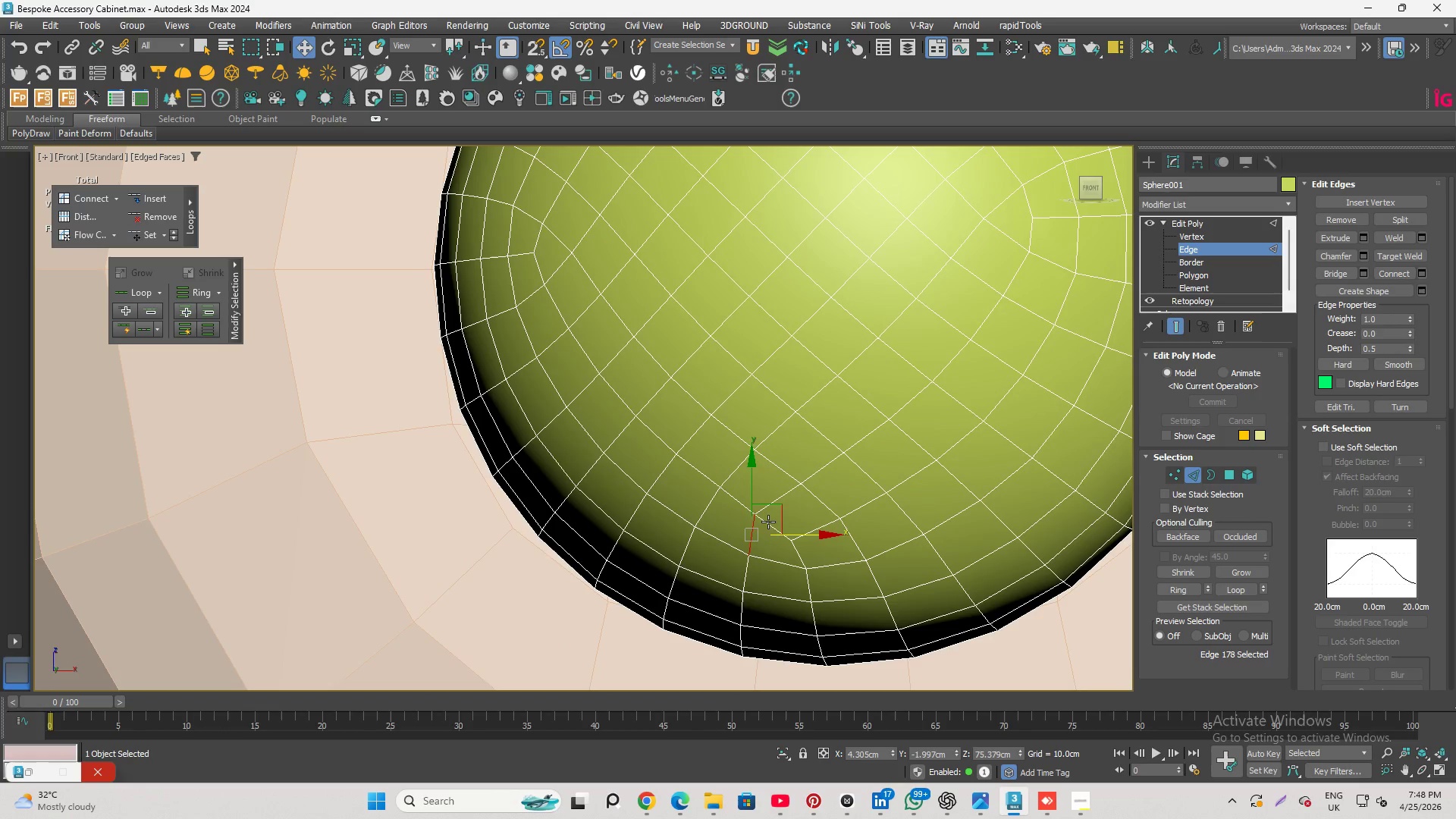 
left_click([767, 519])
 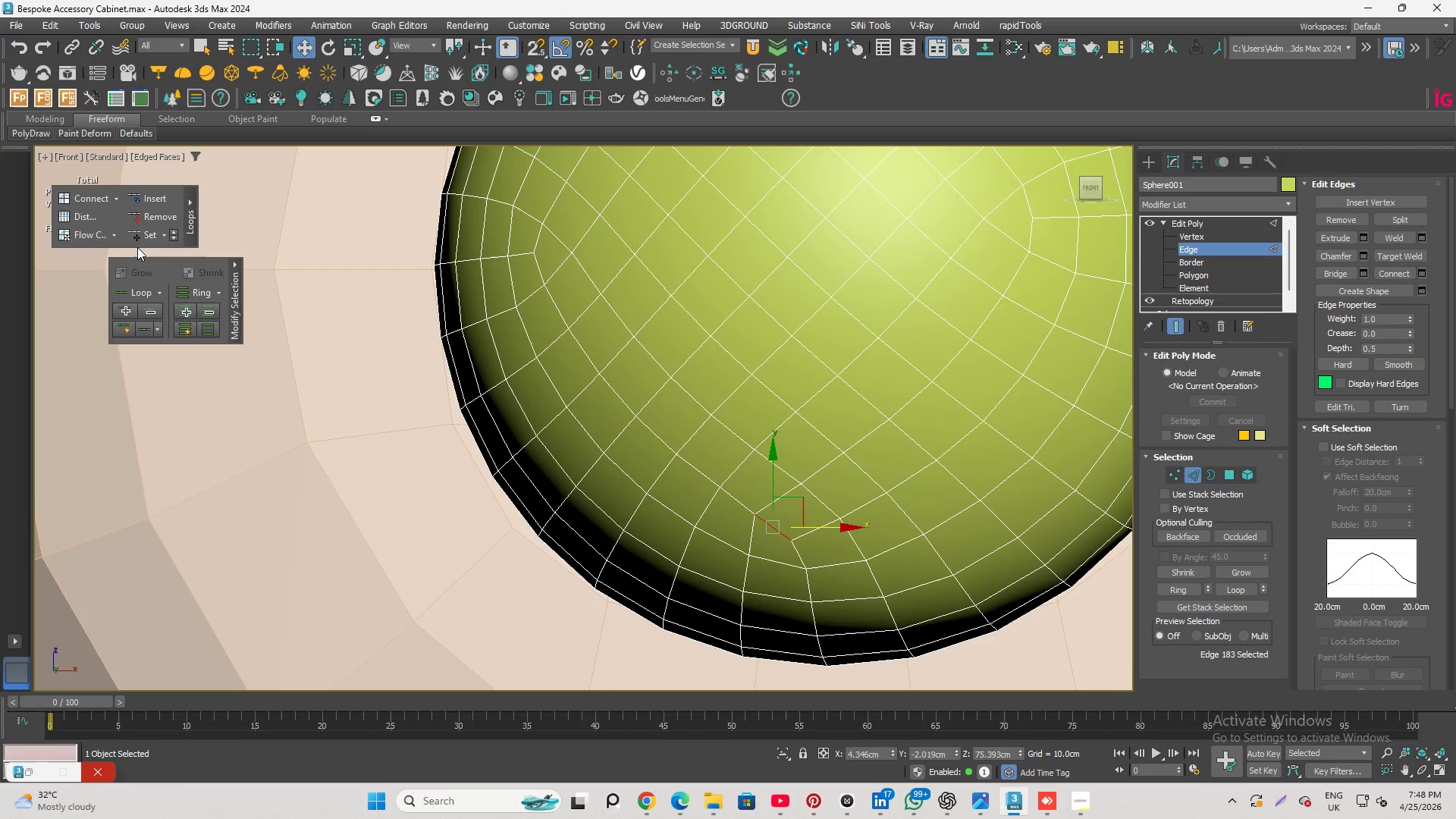 
left_click([141, 238])
 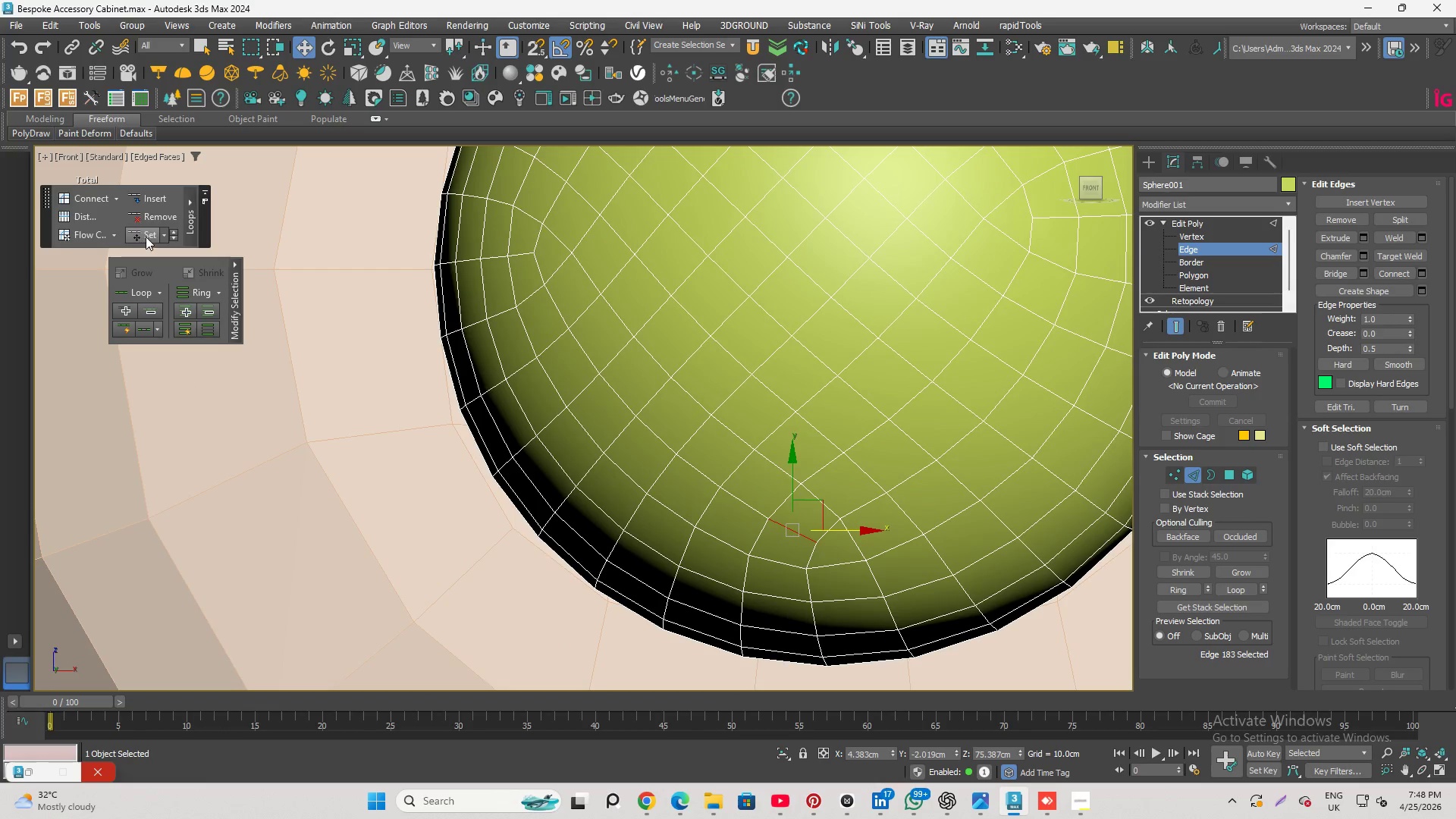 
scroll: coordinate [673, 405], scroll_direction: down, amount: 2.0
 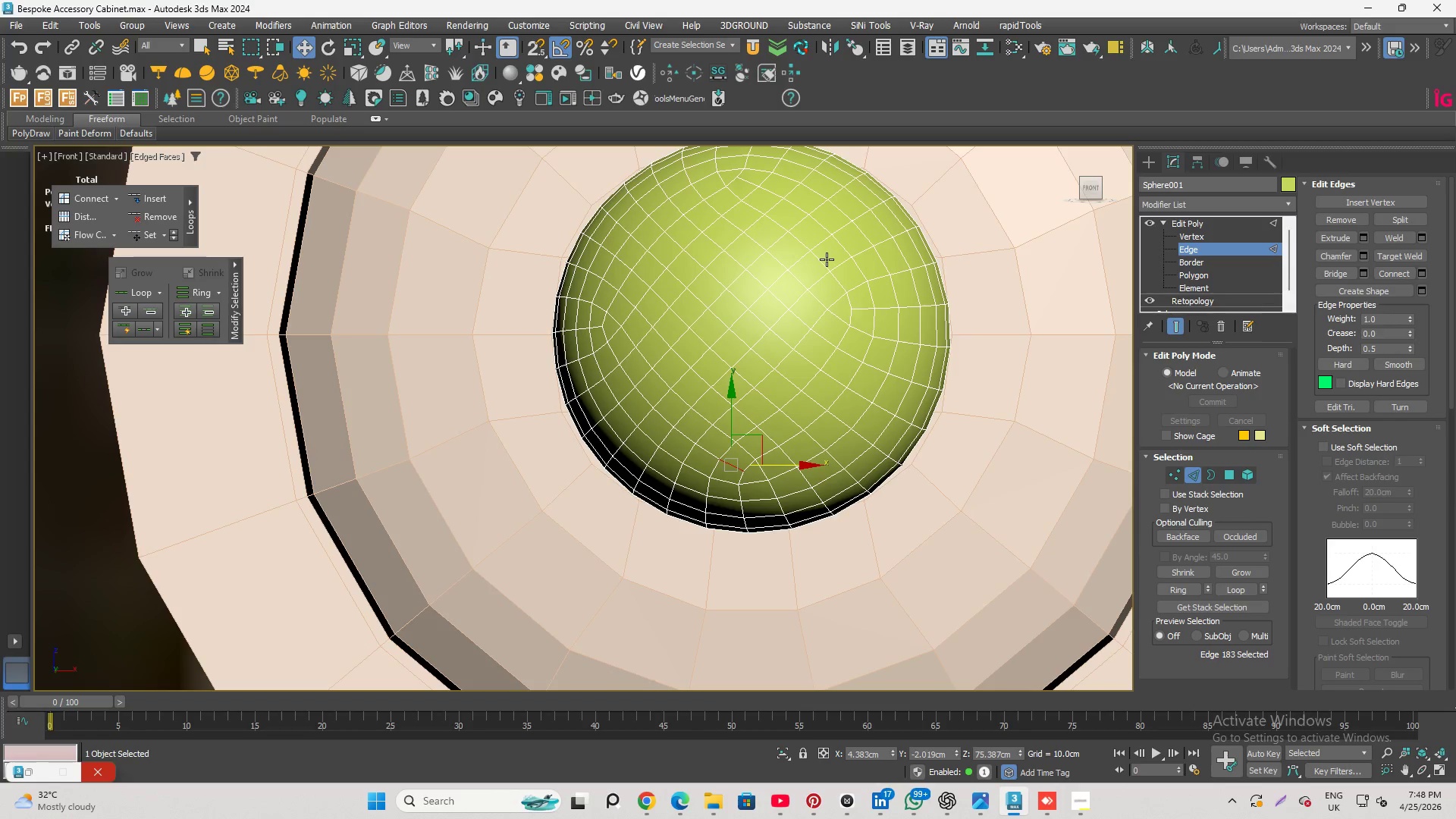 
wait(5.58)
 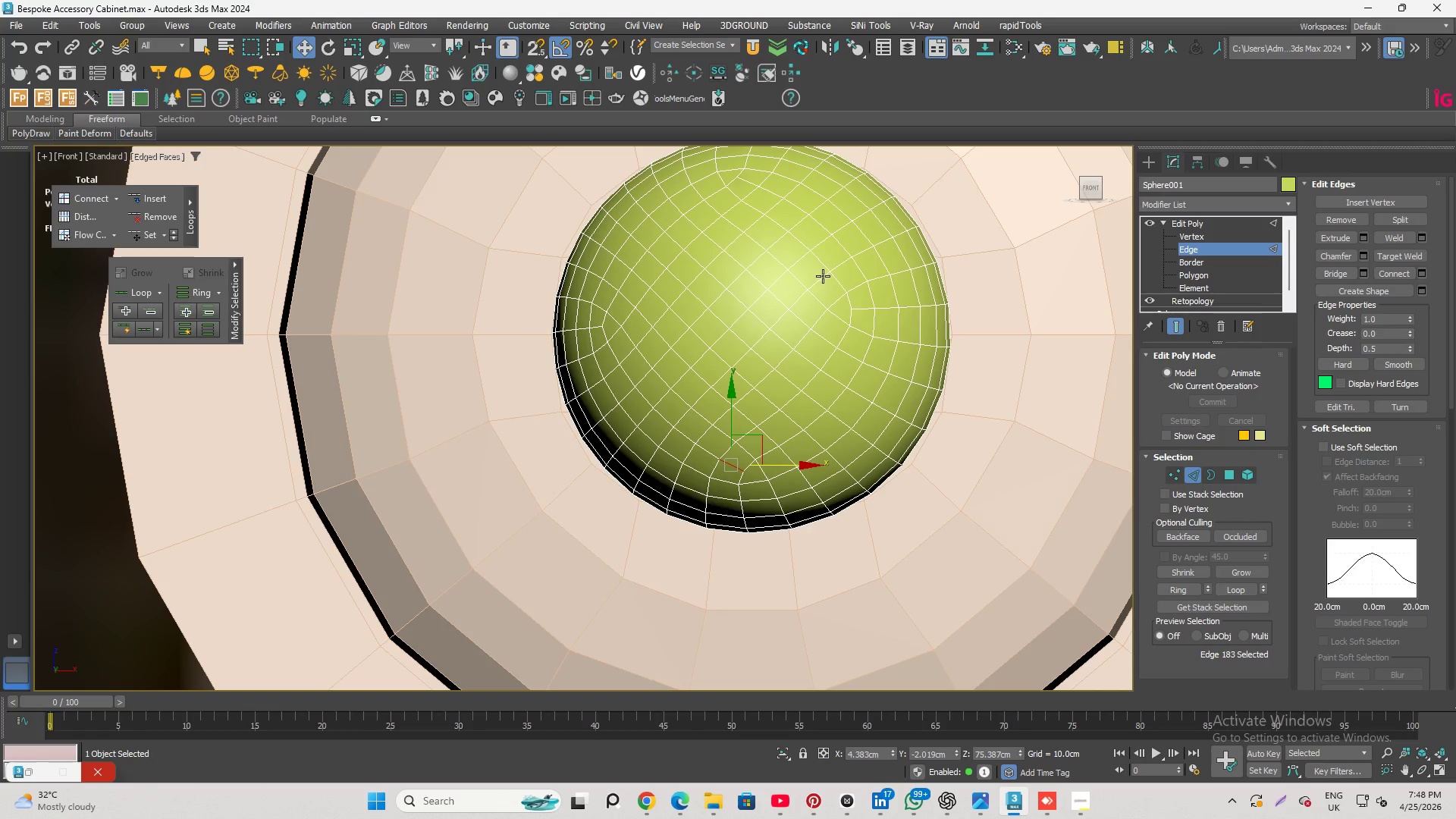 
scroll: coordinate [808, 321], scroll_direction: down, amount: 1.0
 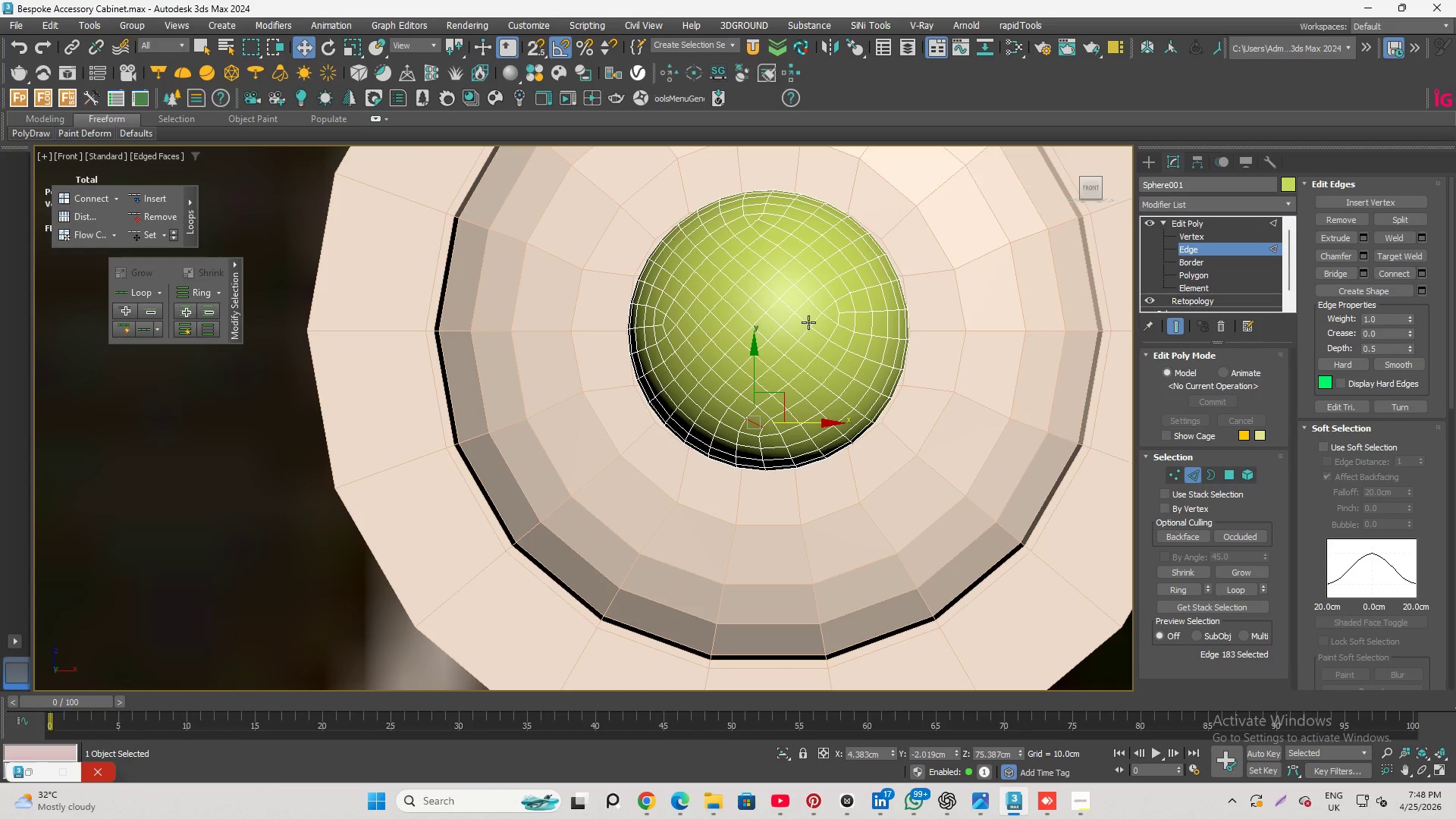 
hold_key(key=AltLeft, duration=2.95)
 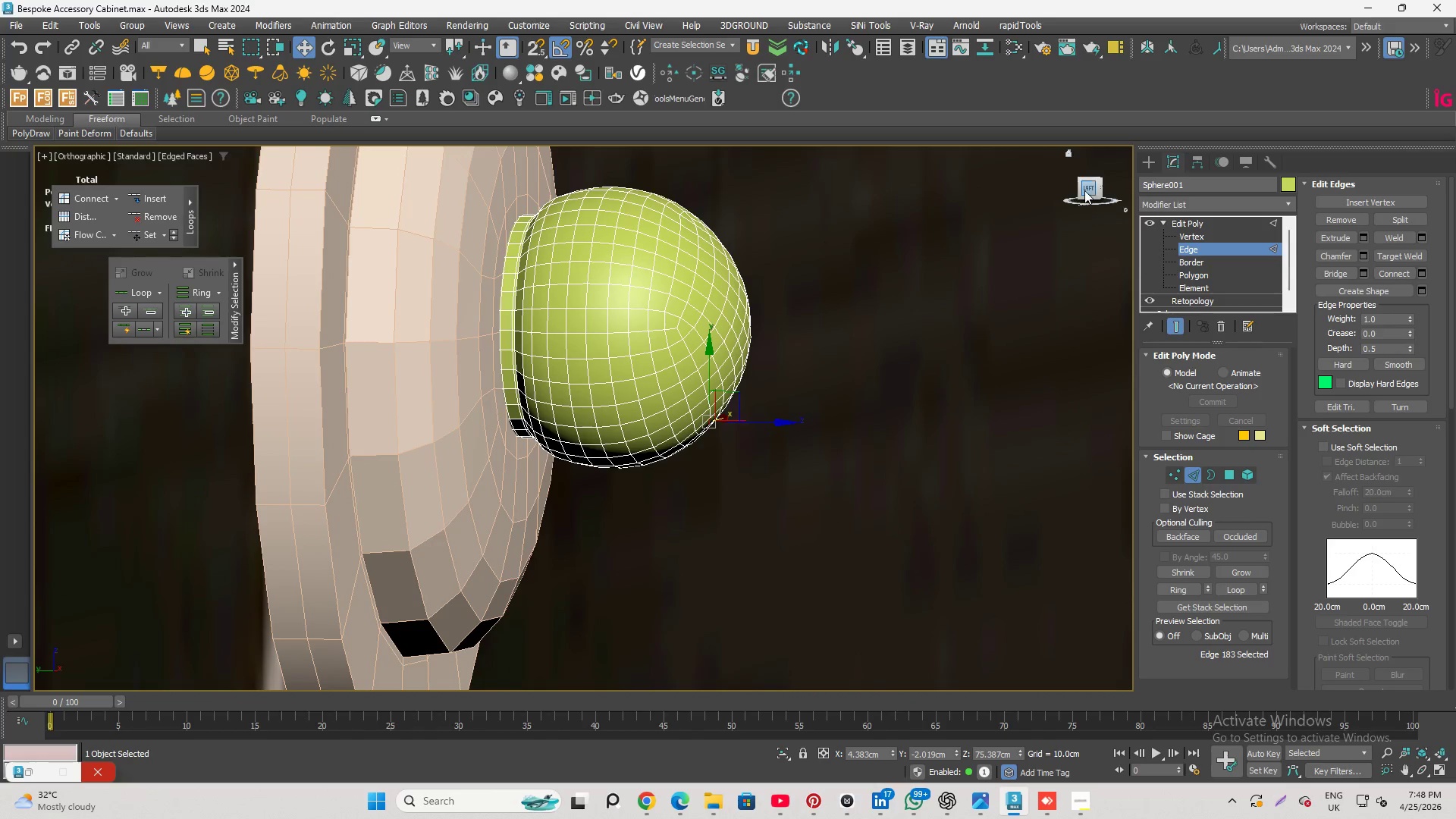 
left_click([1084, 190])
 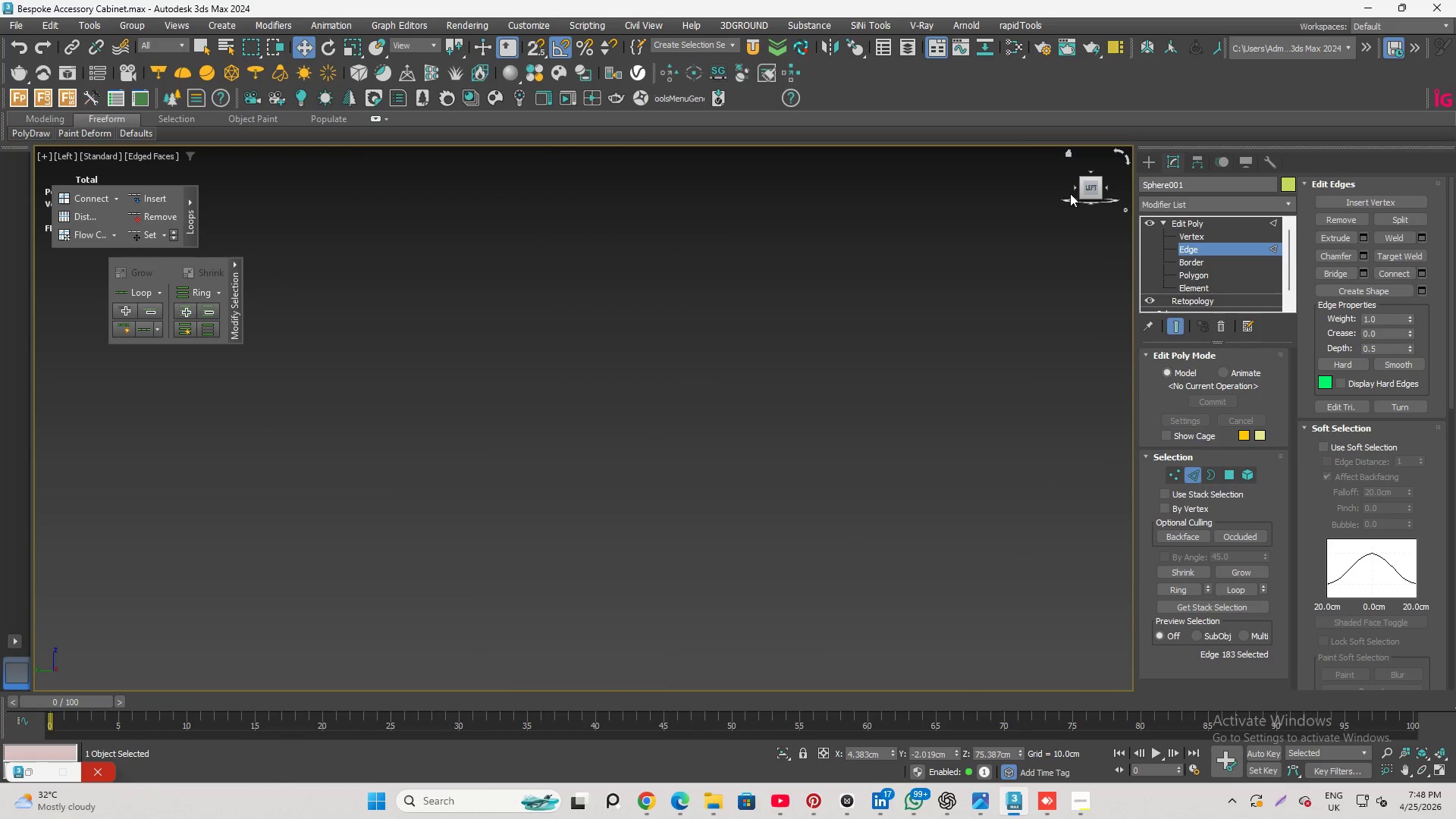 
key(Z)
 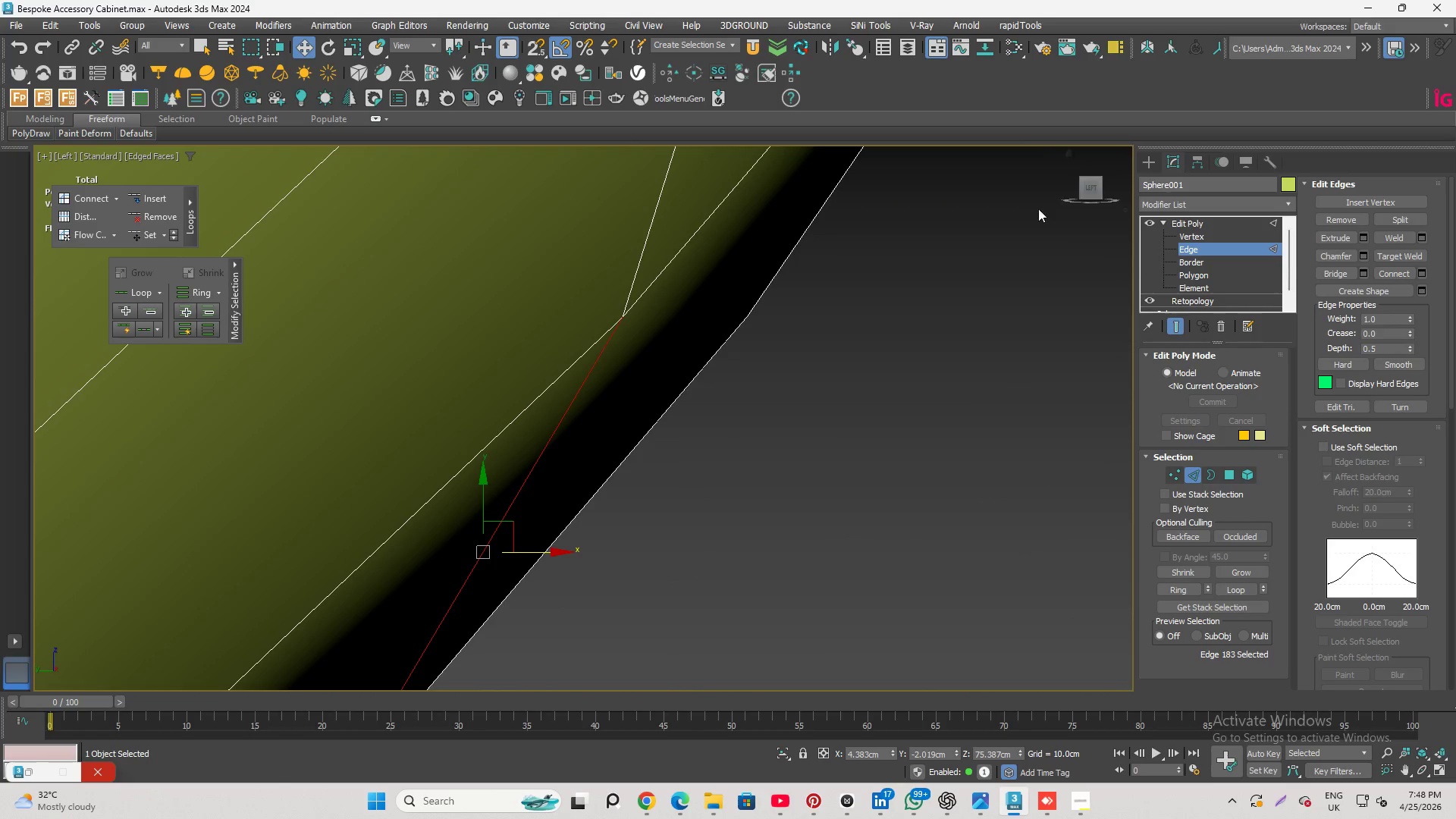 
left_click([1000, 236])
 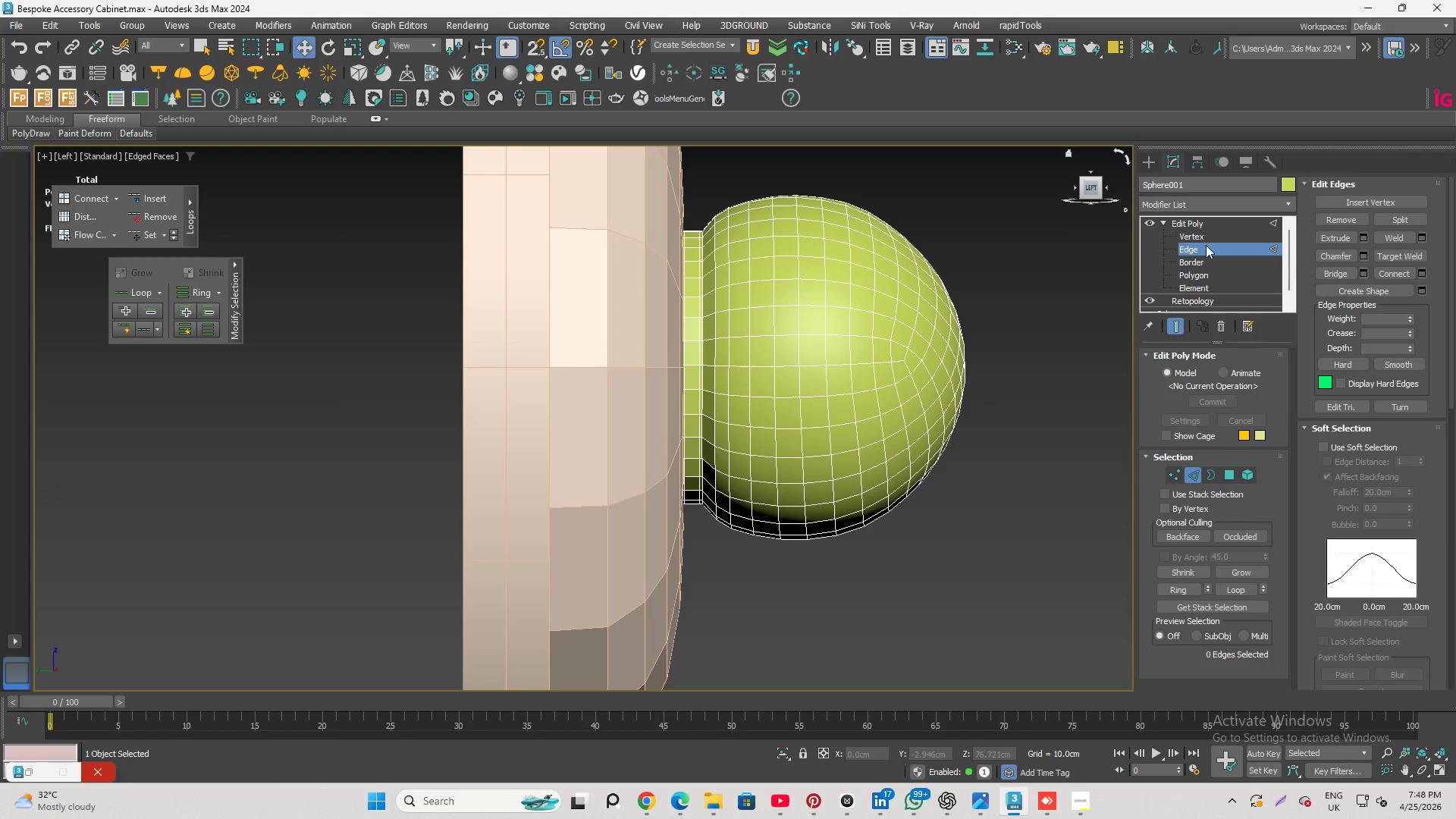 
scroll: coordinate [915, 243], scroll_direction: down, amount: 11.0
 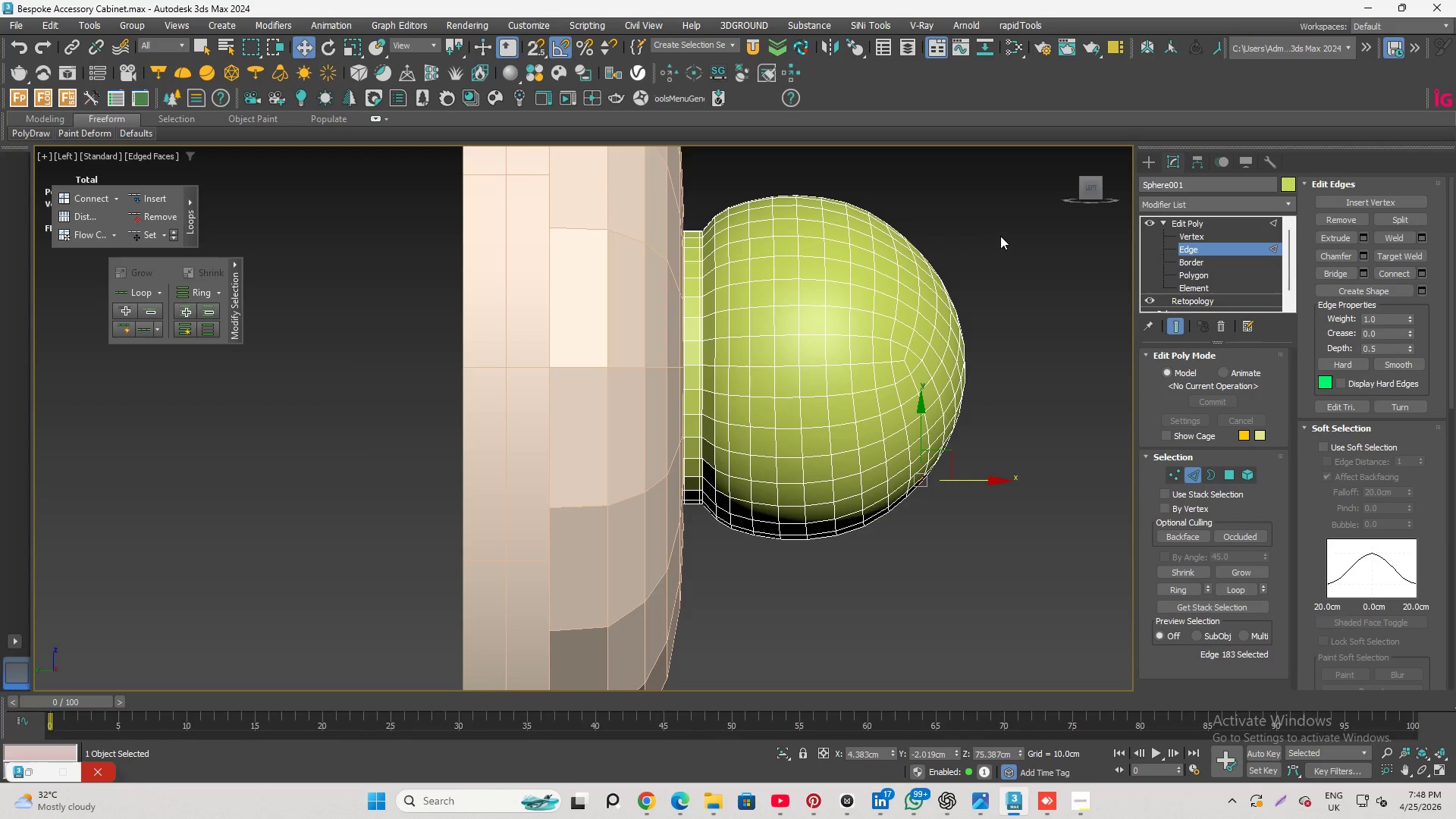 
left_click([1207, 243])
 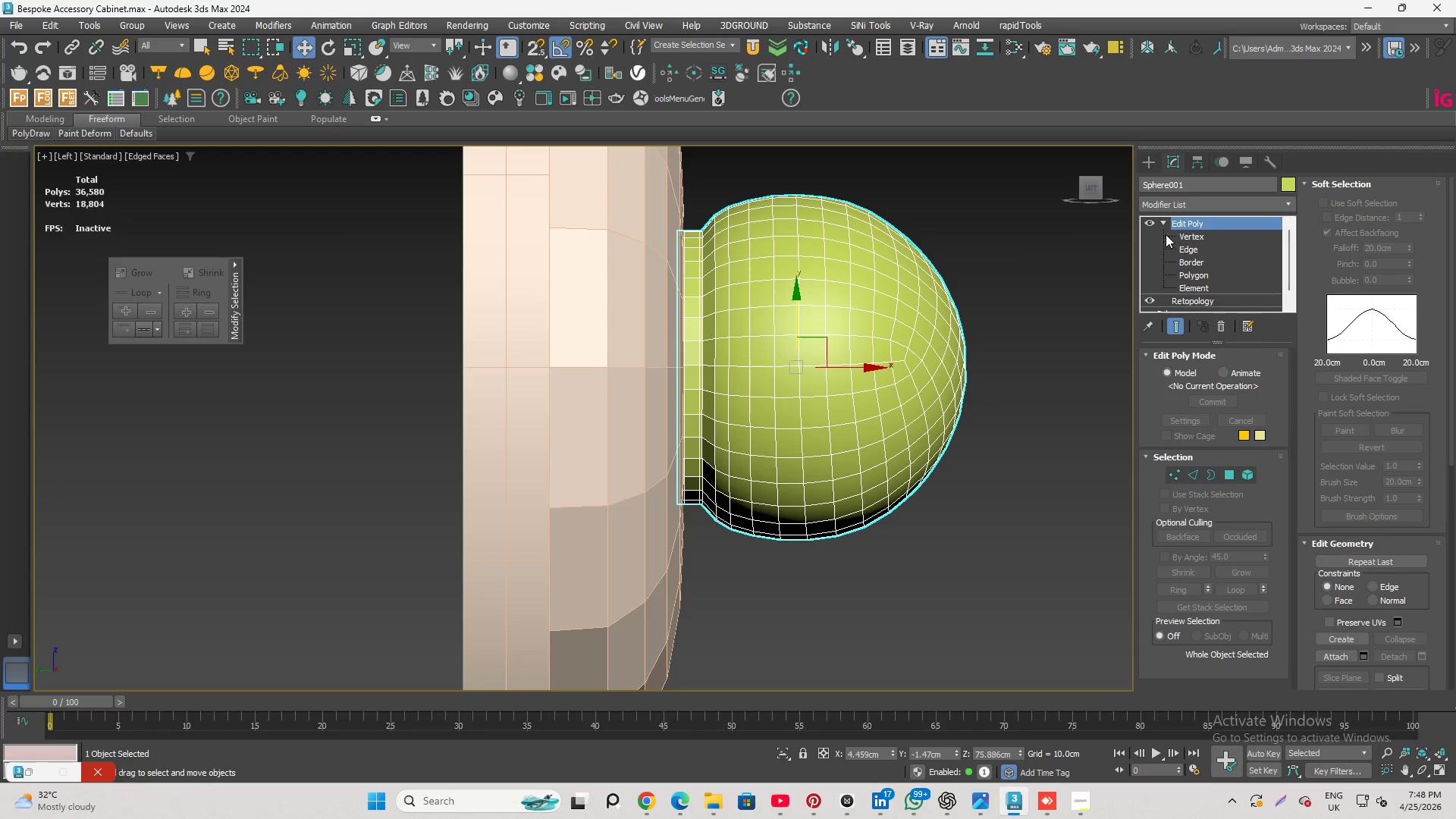 
left_click([1151, 223])
 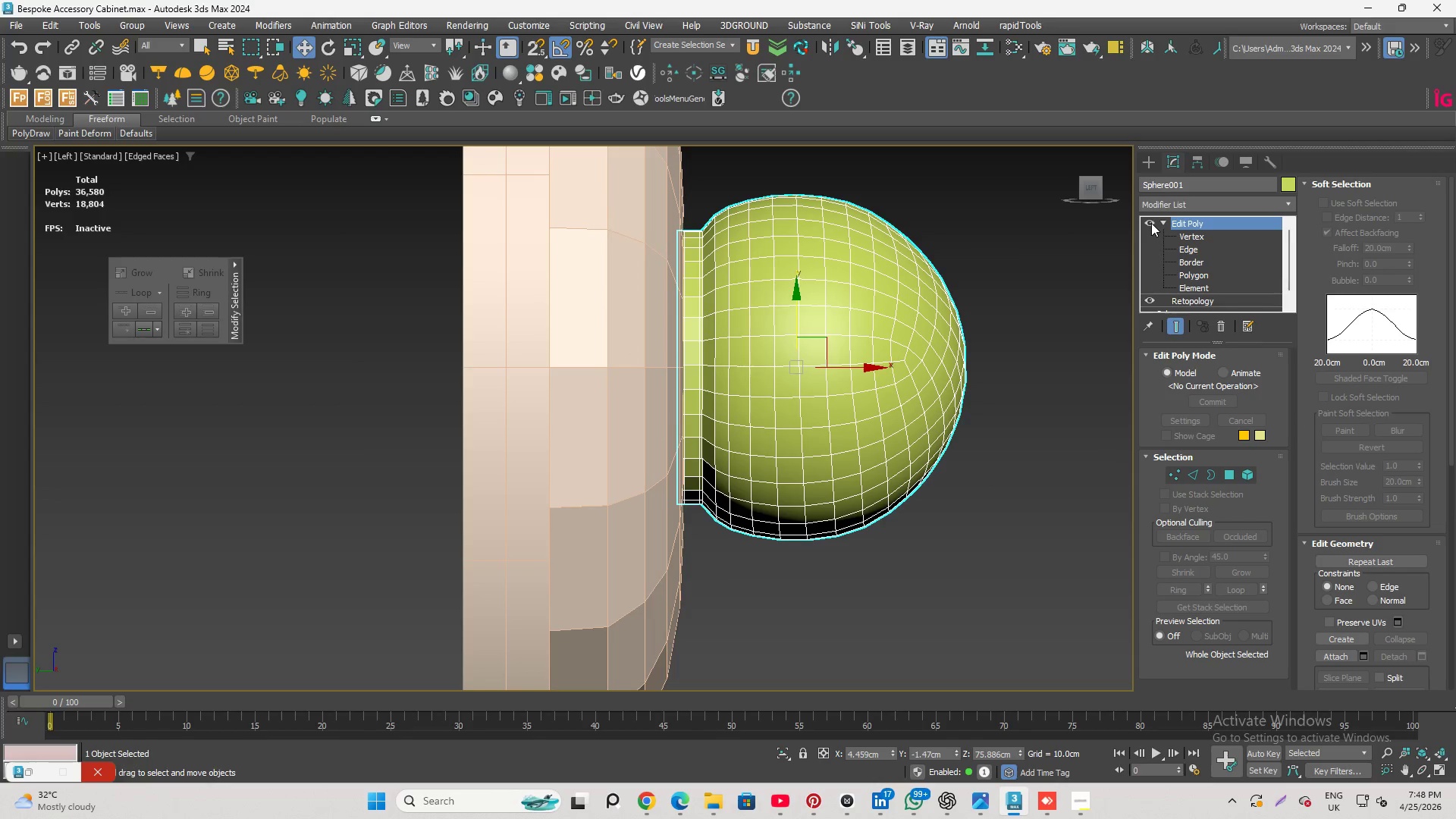 
double_click([1151, 223])
 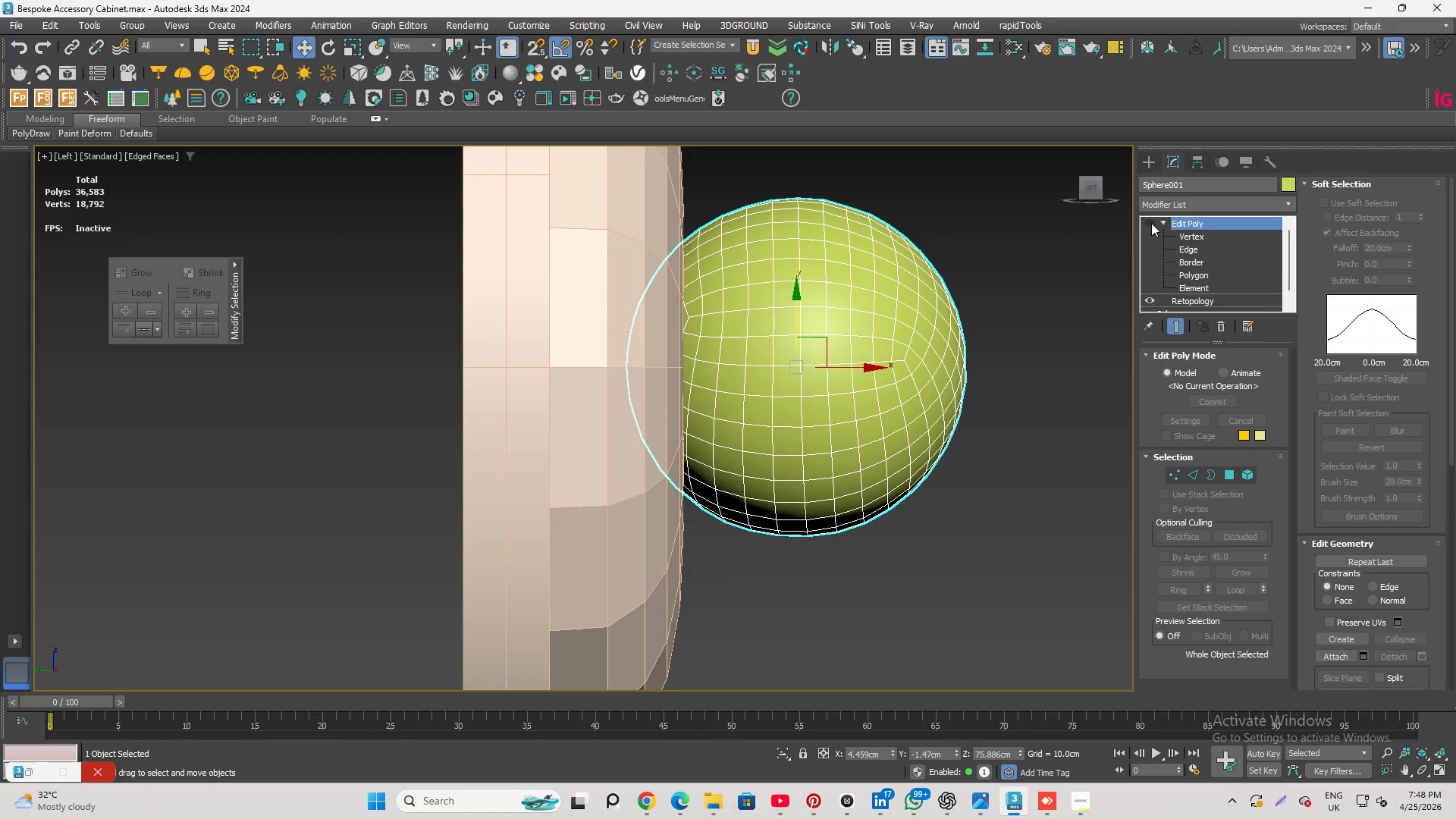 
left_click([1151, 223])
 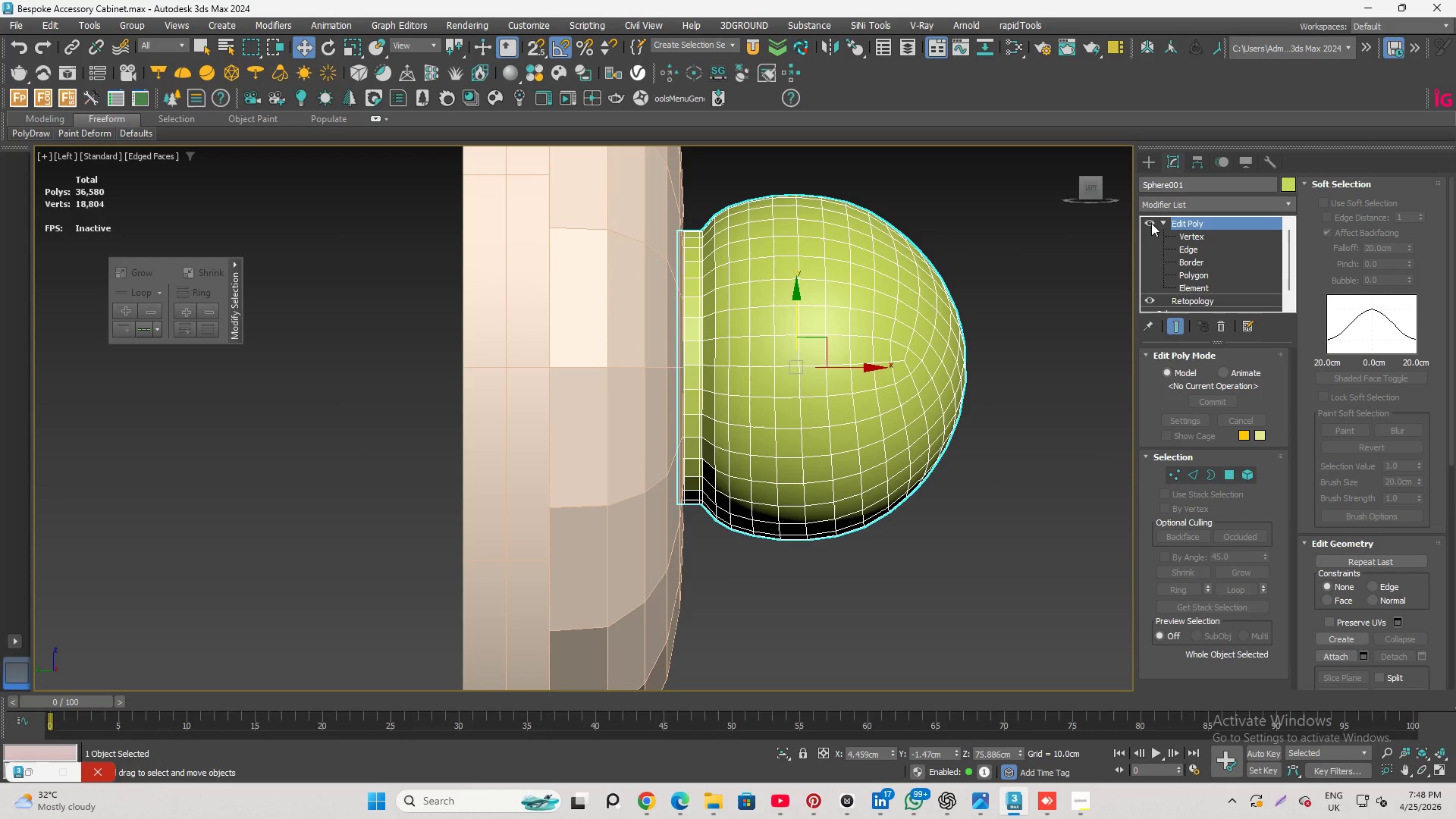 
left_click([1151, 223])
 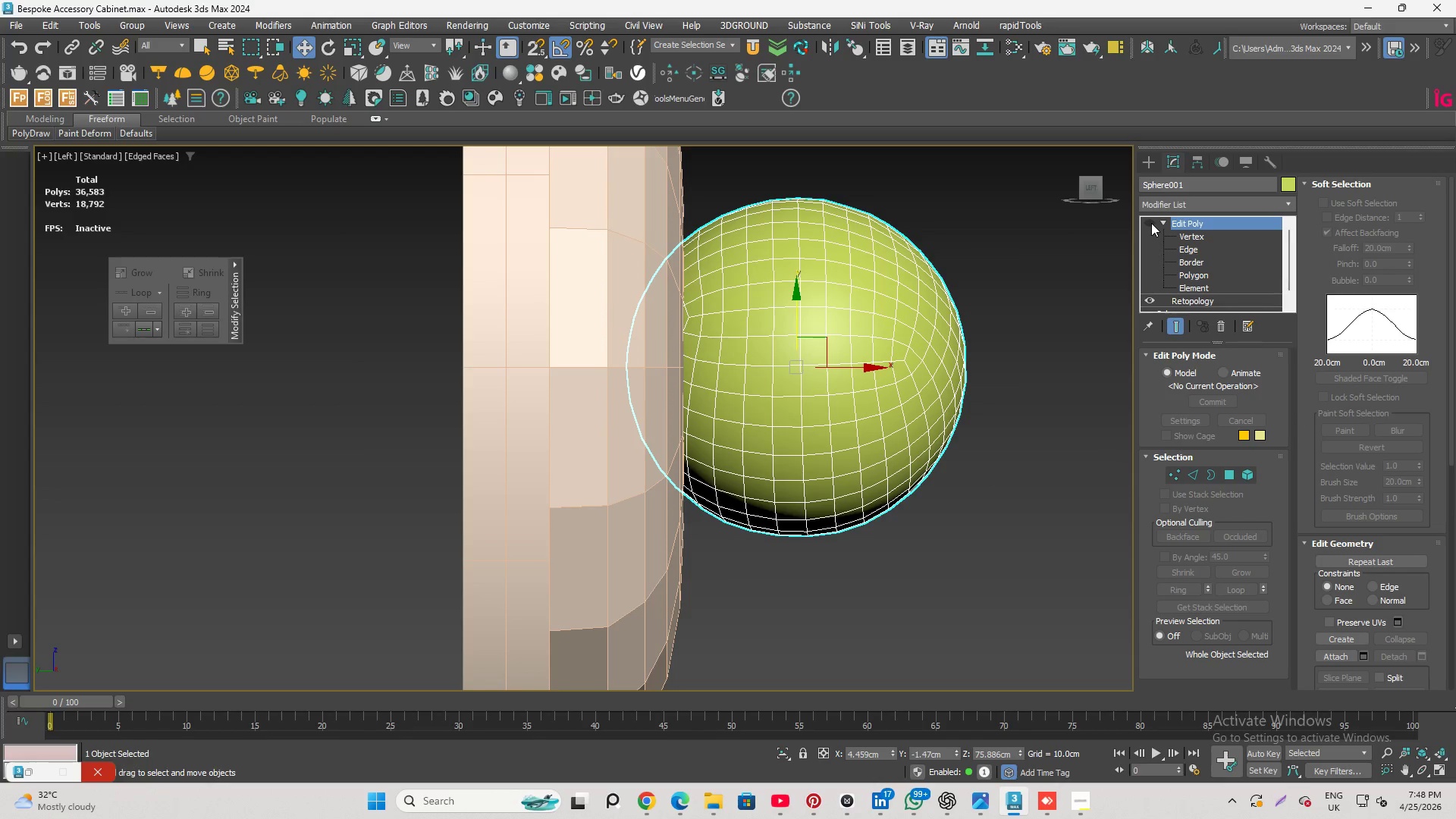 
left_click([1151, 223])
 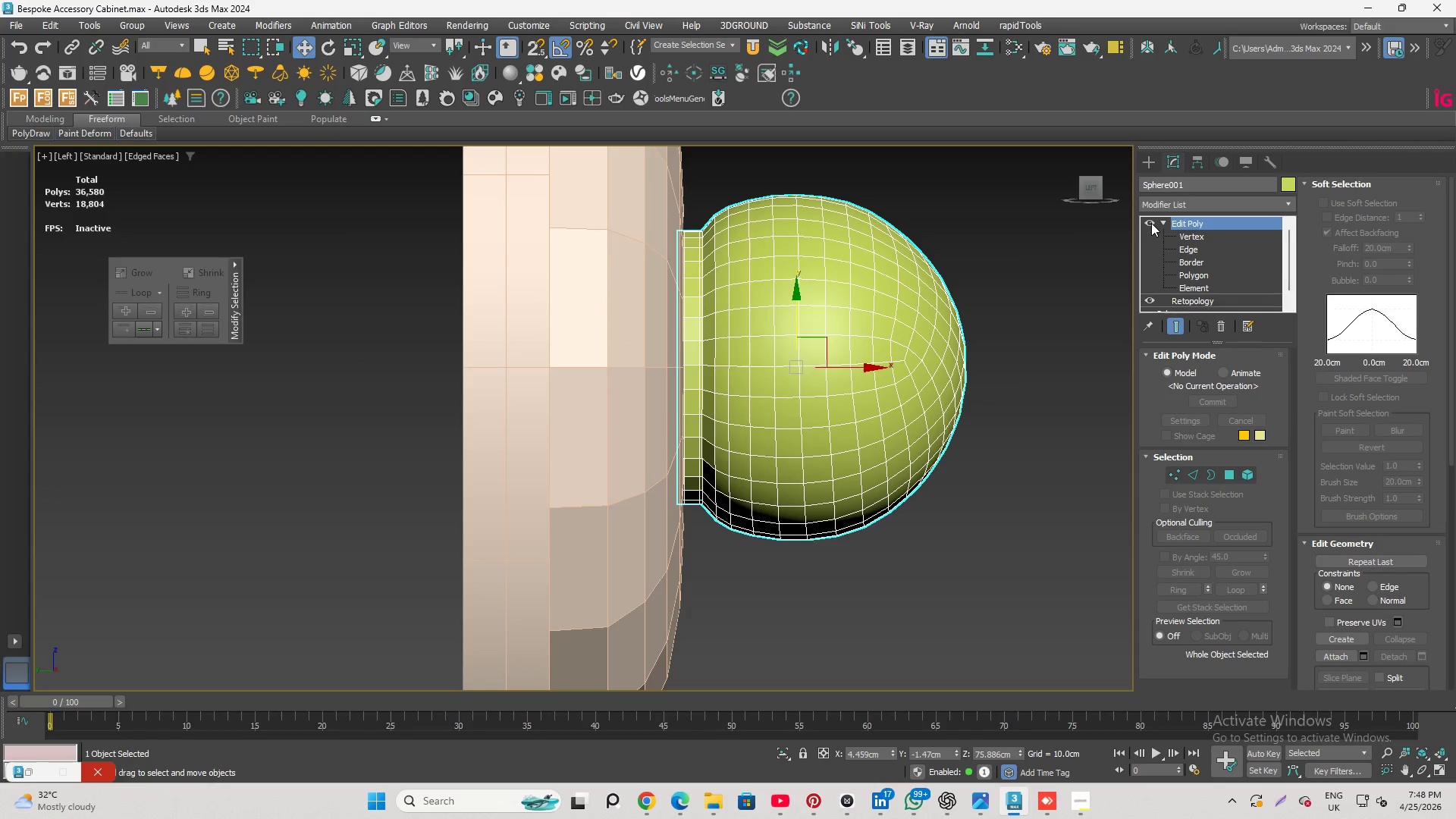 
left_click([1151, 223])
 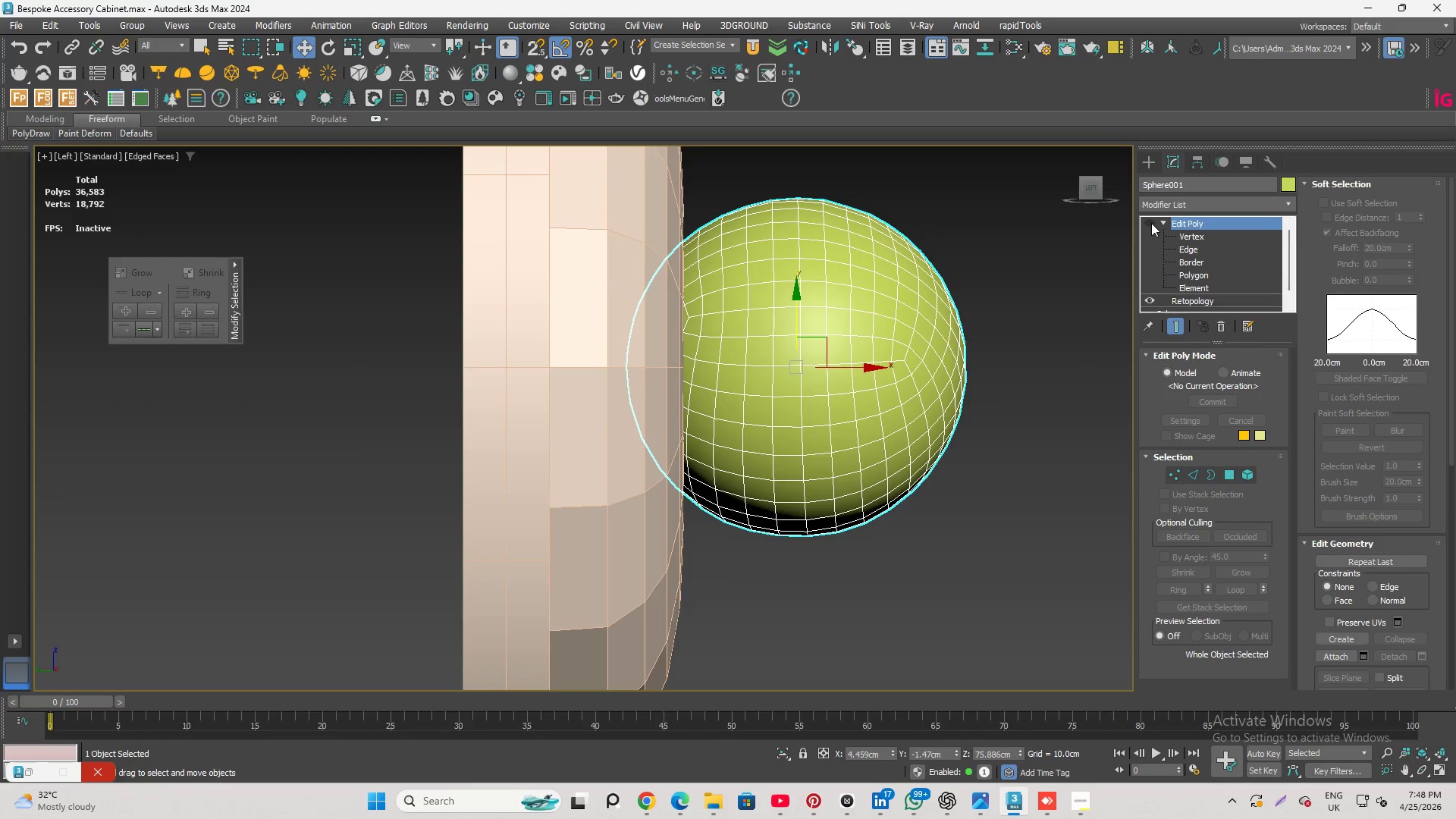 
left_click([1151, 223])
 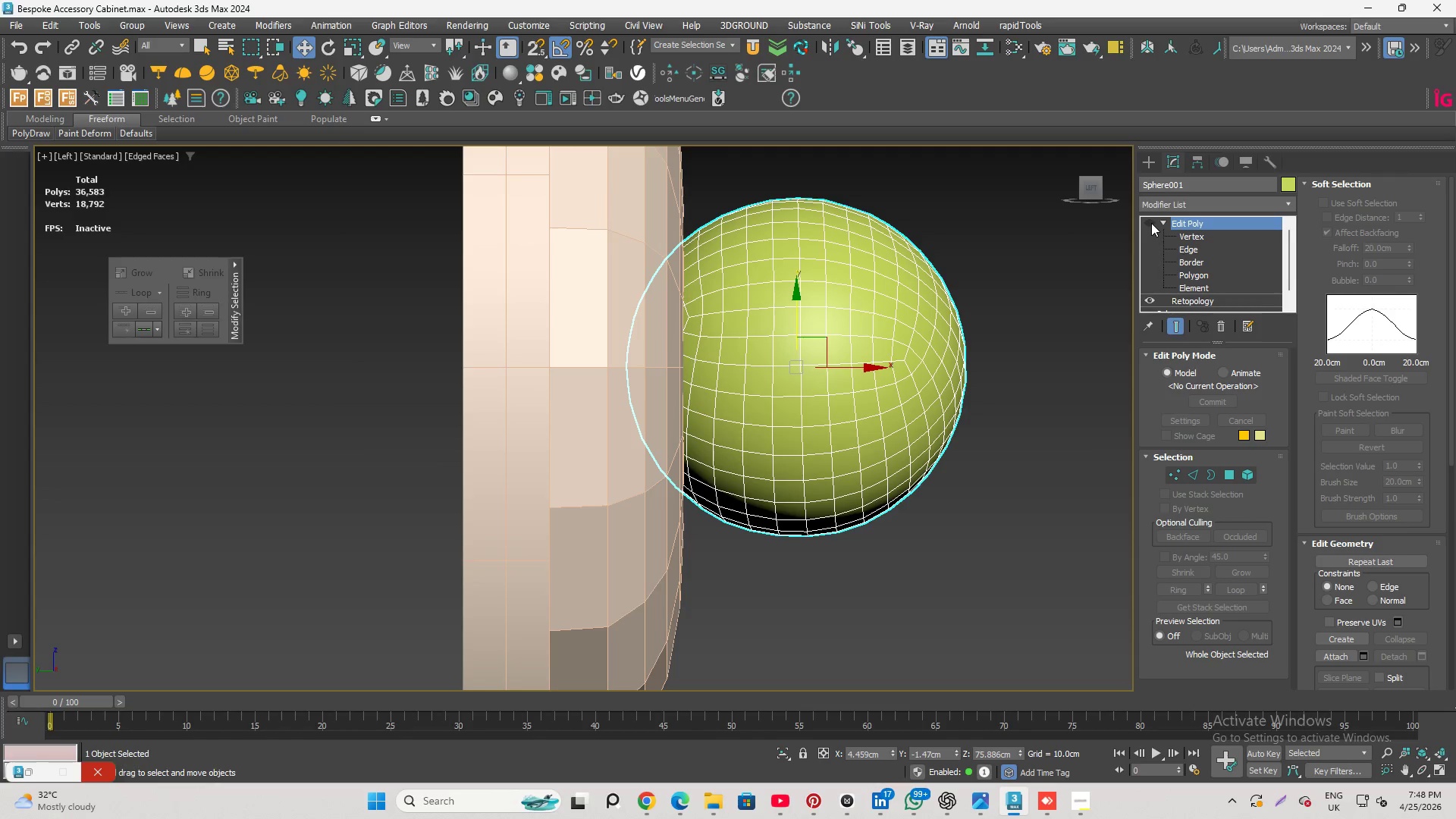 
double_click([1151, 223])
 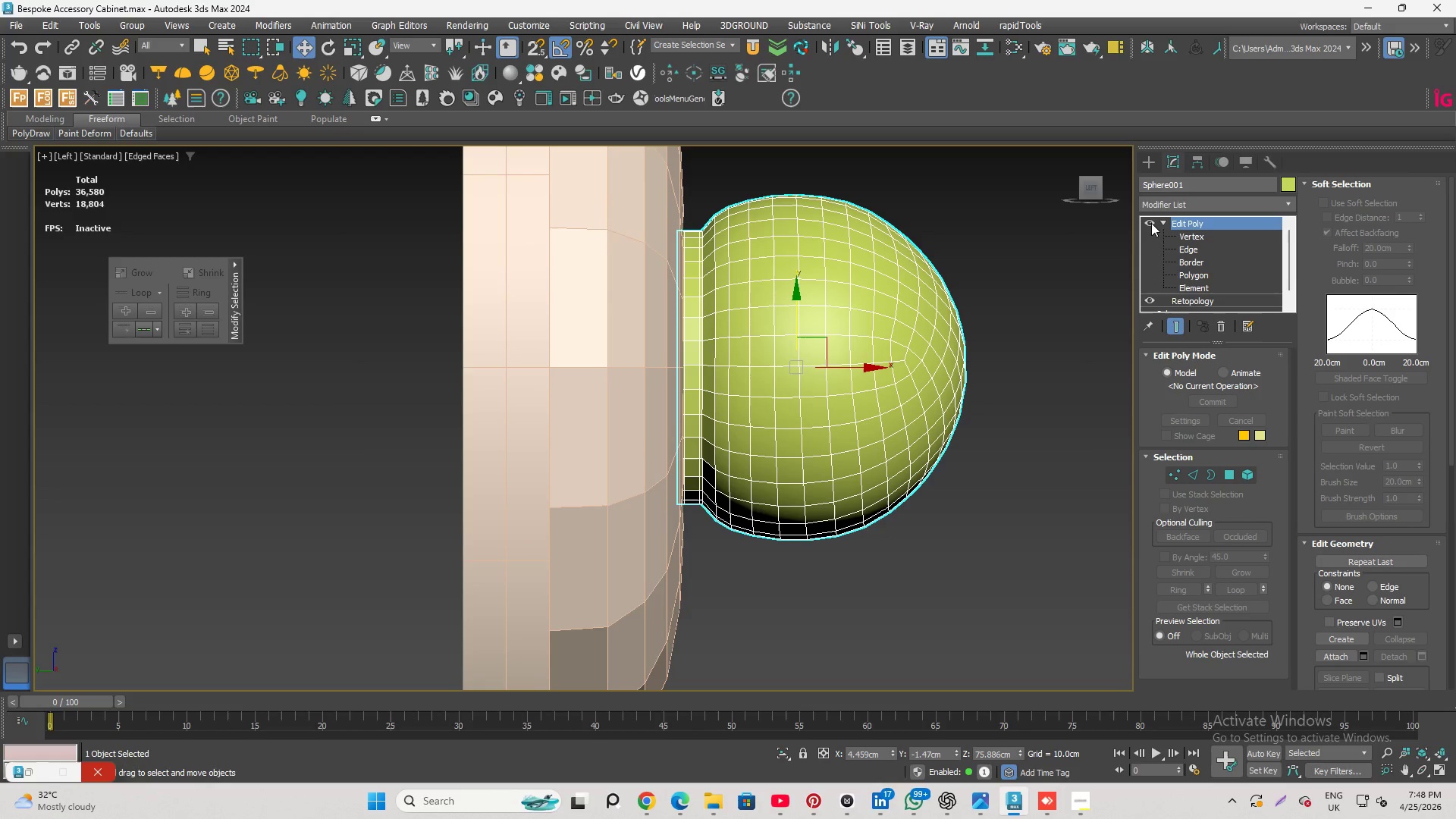 
left_click([1151, 223])
 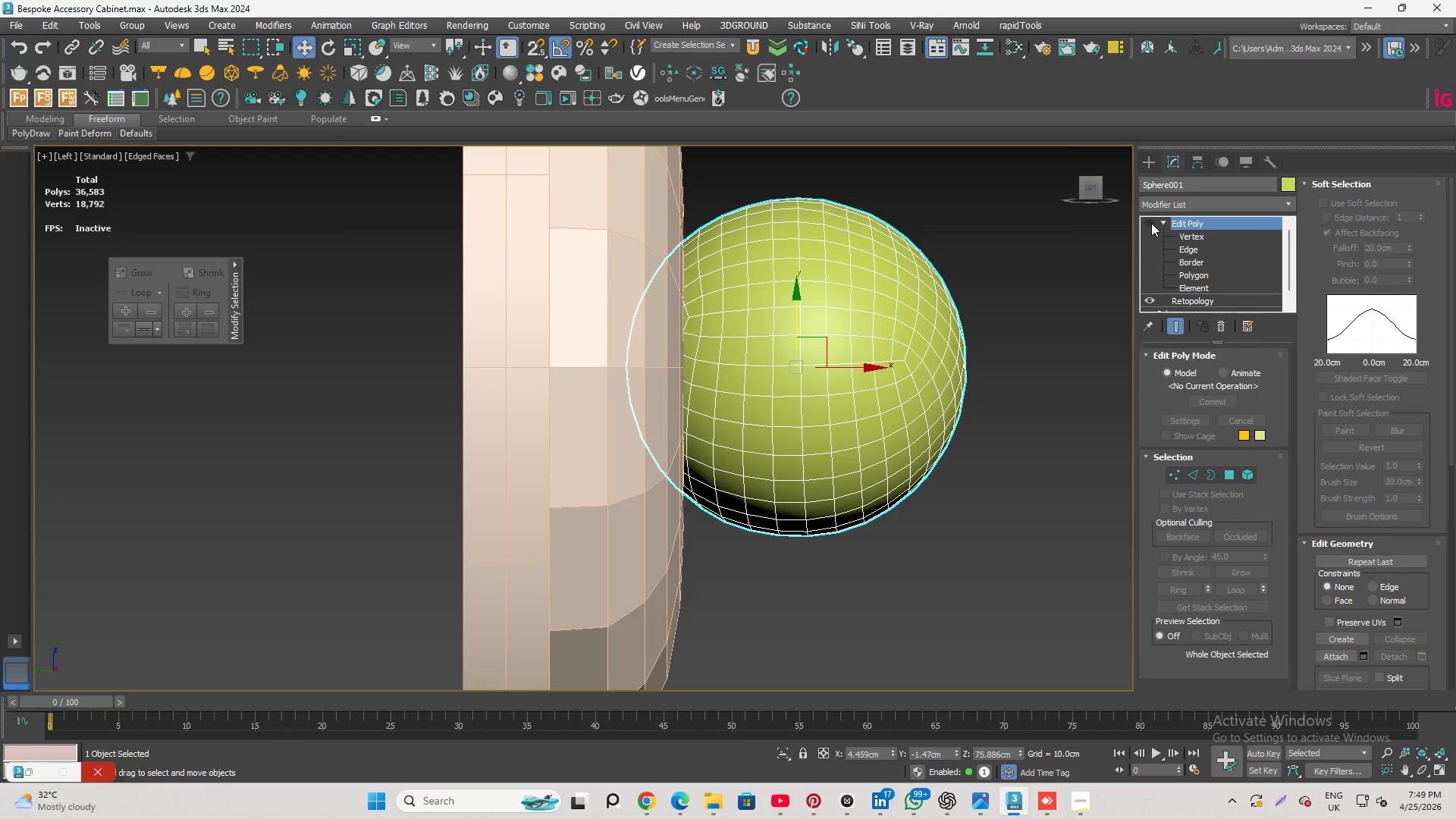 
left_click([1151, 223])
 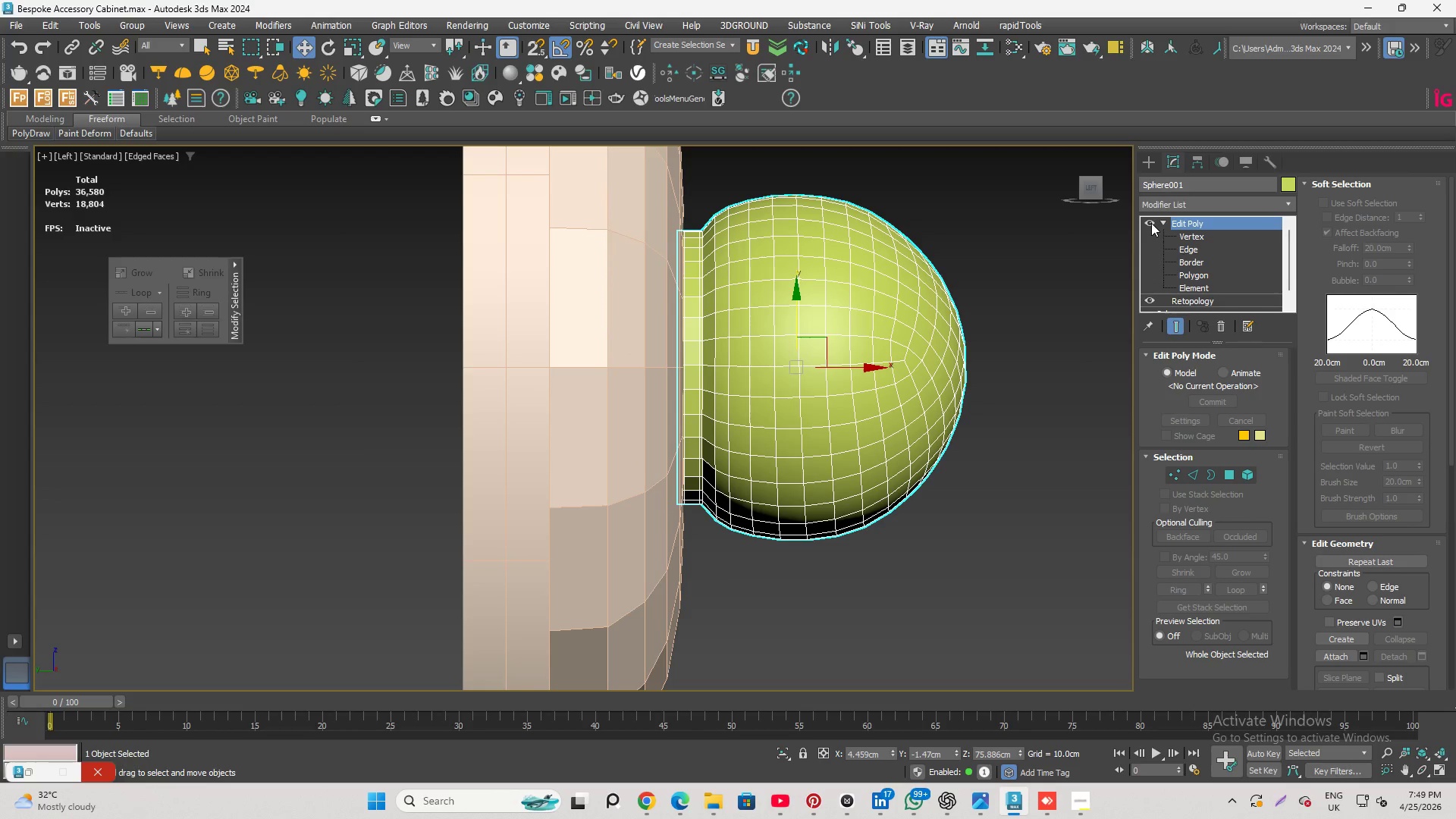 
left_click([1190, 250])
 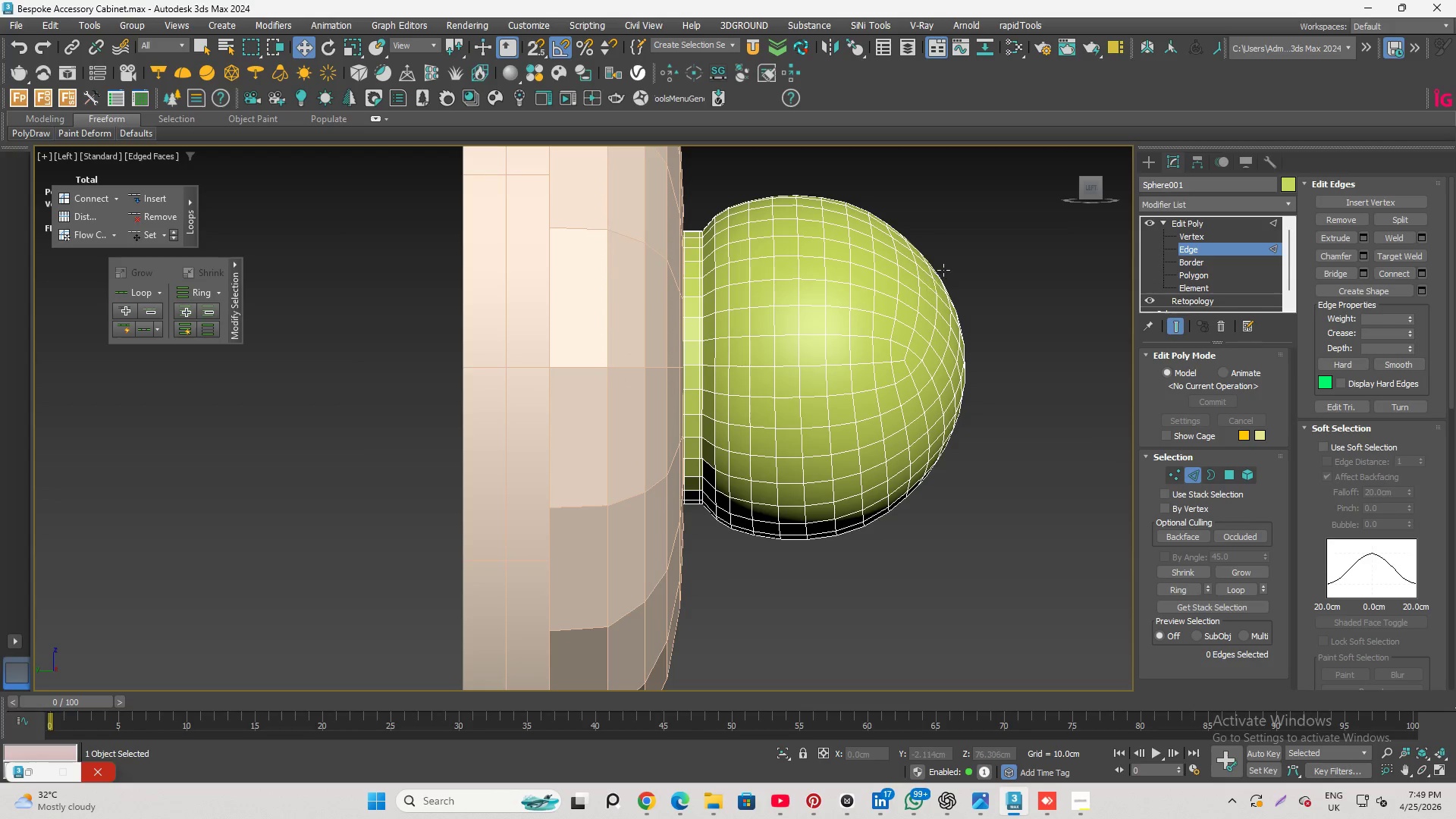 
hold_key(key=AltLeft, duration=3.52)
 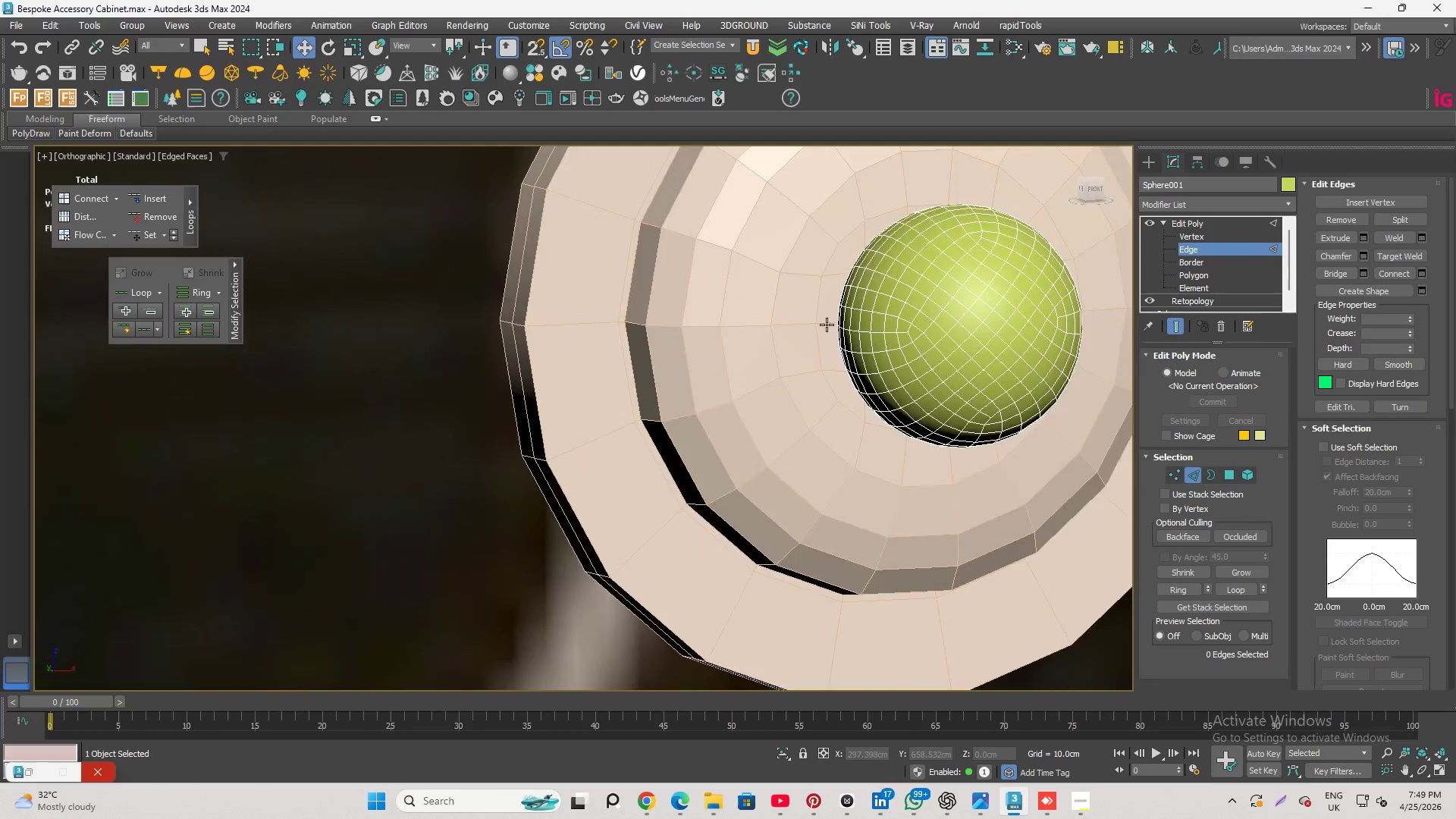 
scroll: coordinate [827, 325], scroll_direction: down, amount: 4.0
 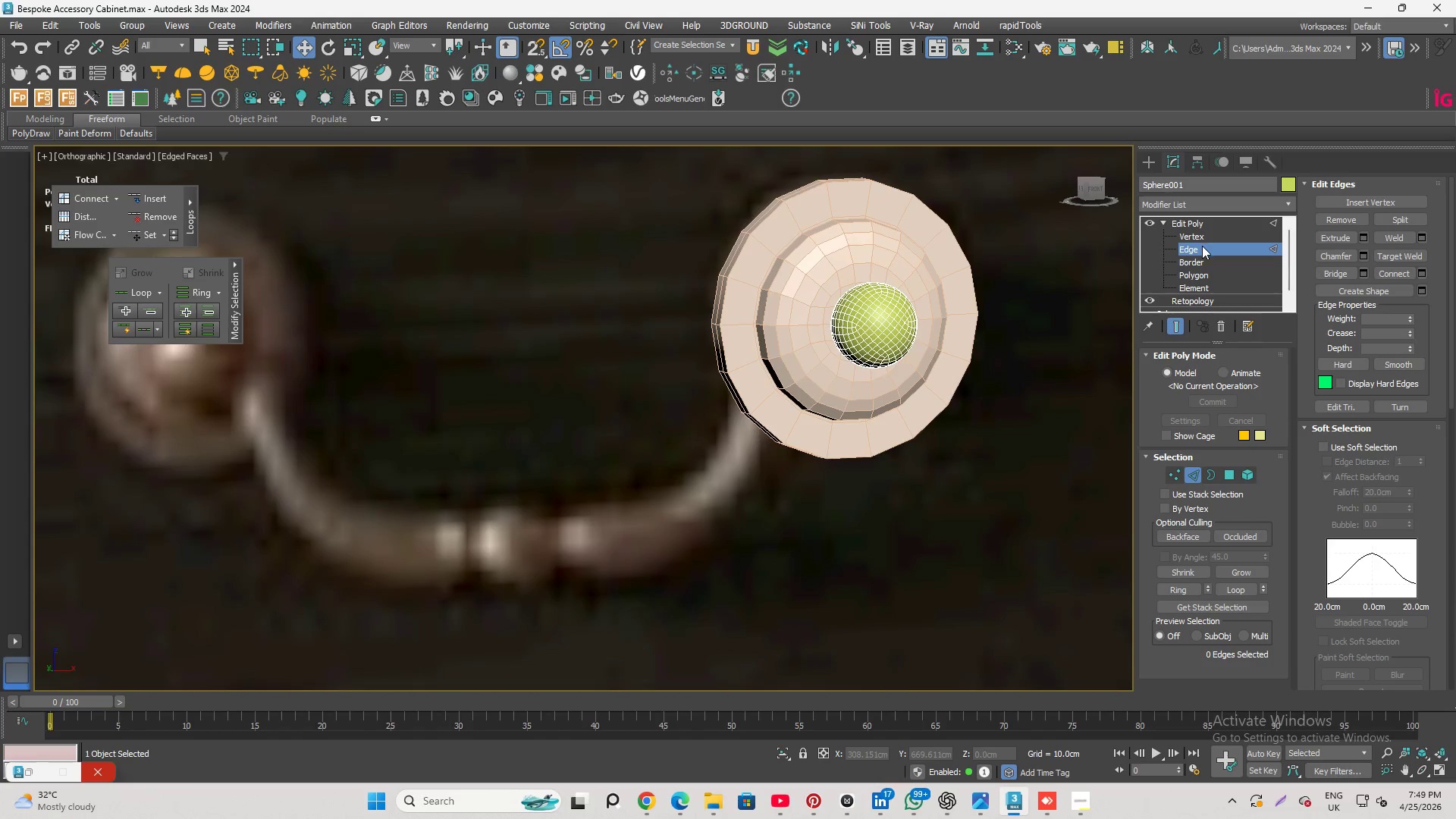 
hold_key(key=AltLeft, duration=0.8)
 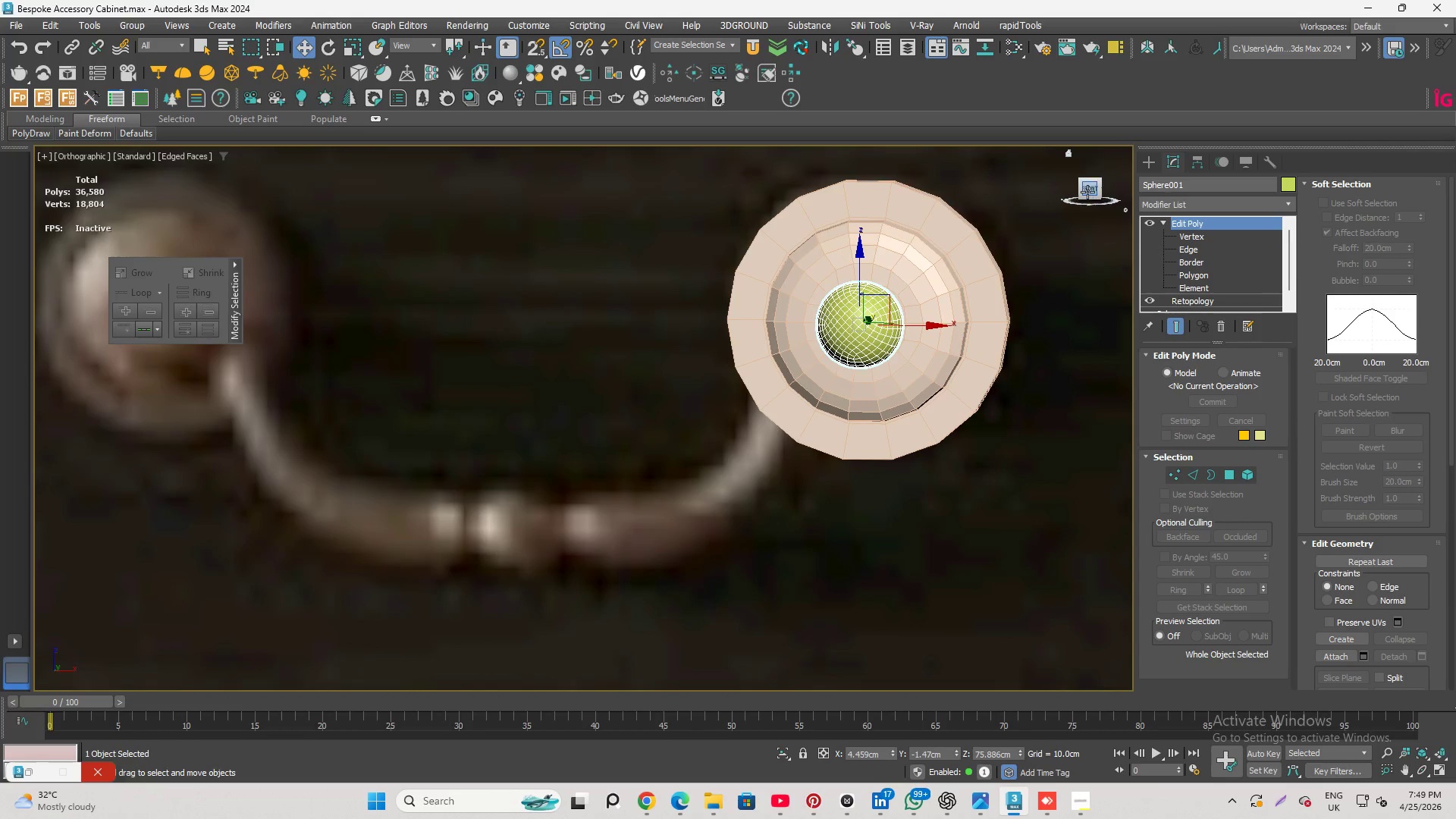 
left_click([1087, 192])
 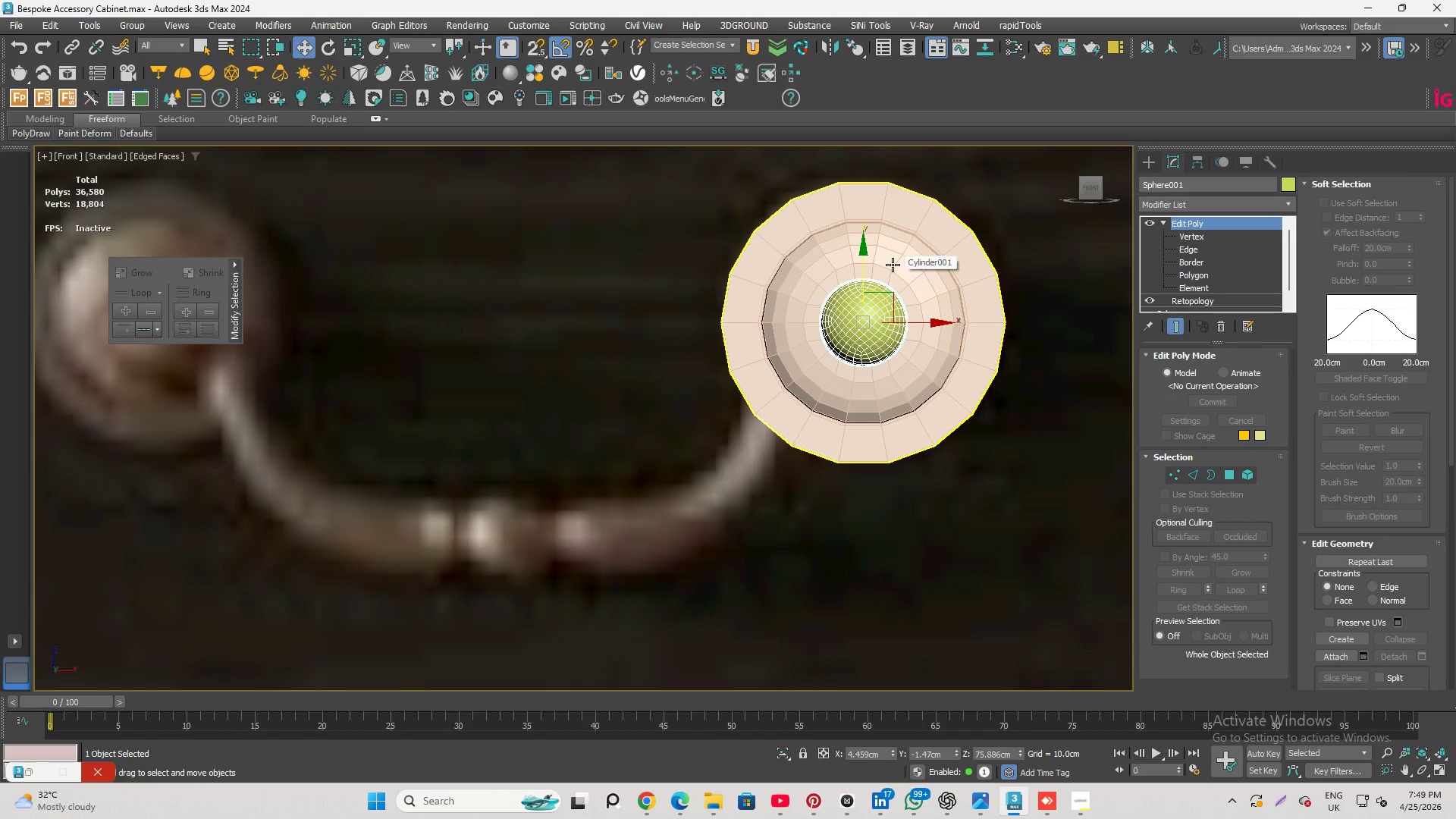 
wait(12.03)
 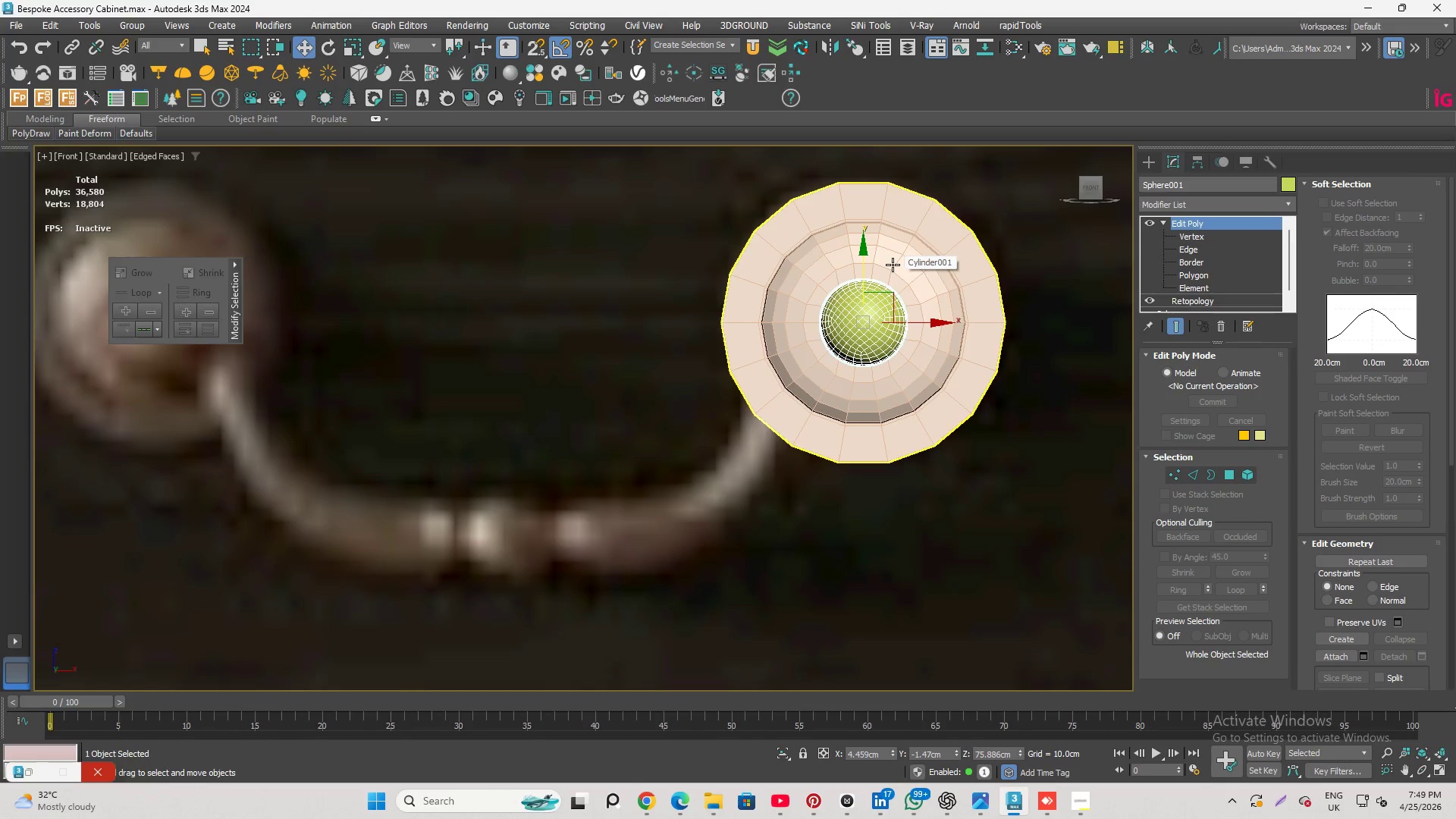 
hold_key(key=ControlLeft, duration=1.45)
left_click([1081, 290])
 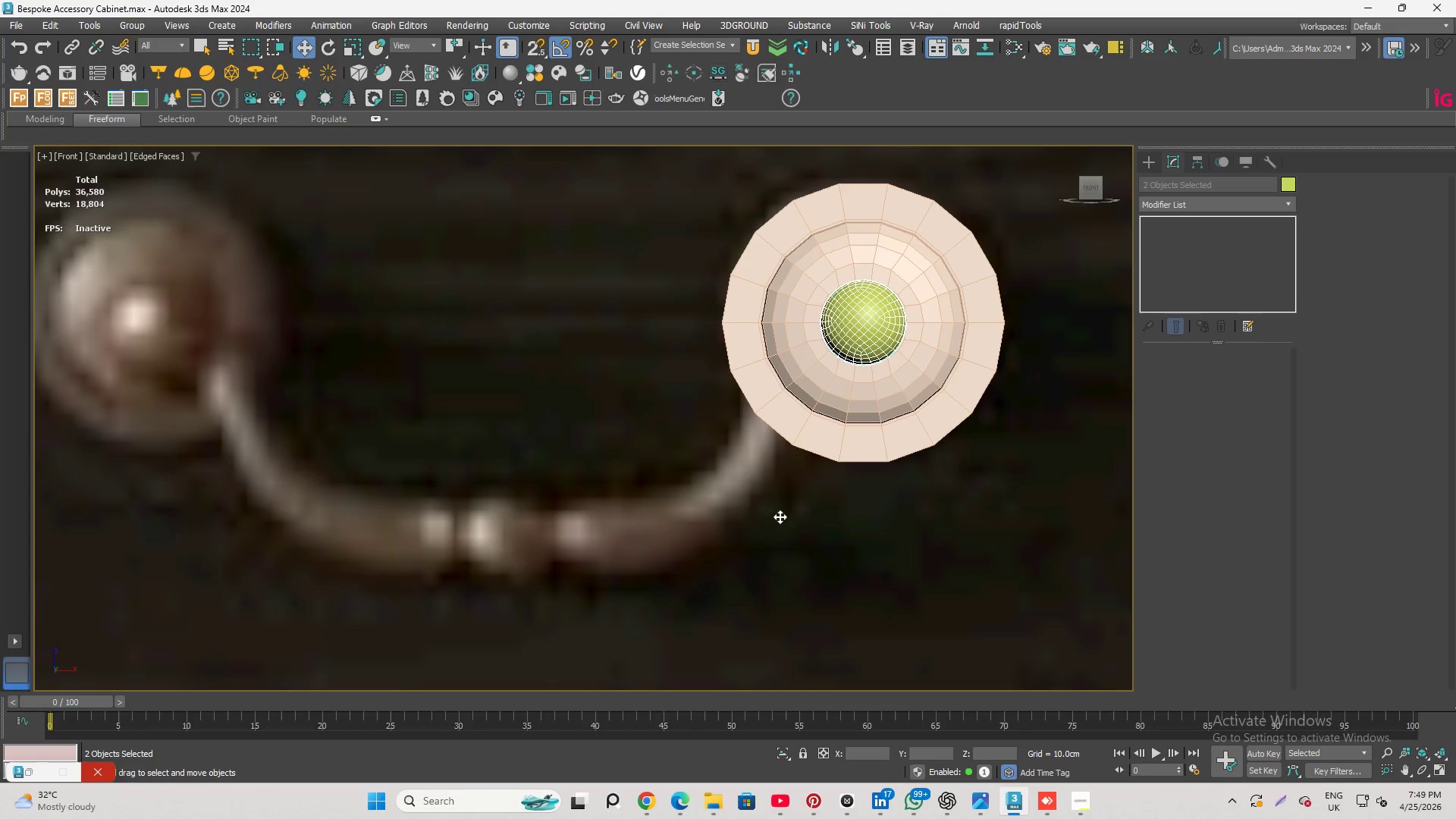 
hold_key(key=ControlLeft, duration=0.75)
left_click([765, 515])
 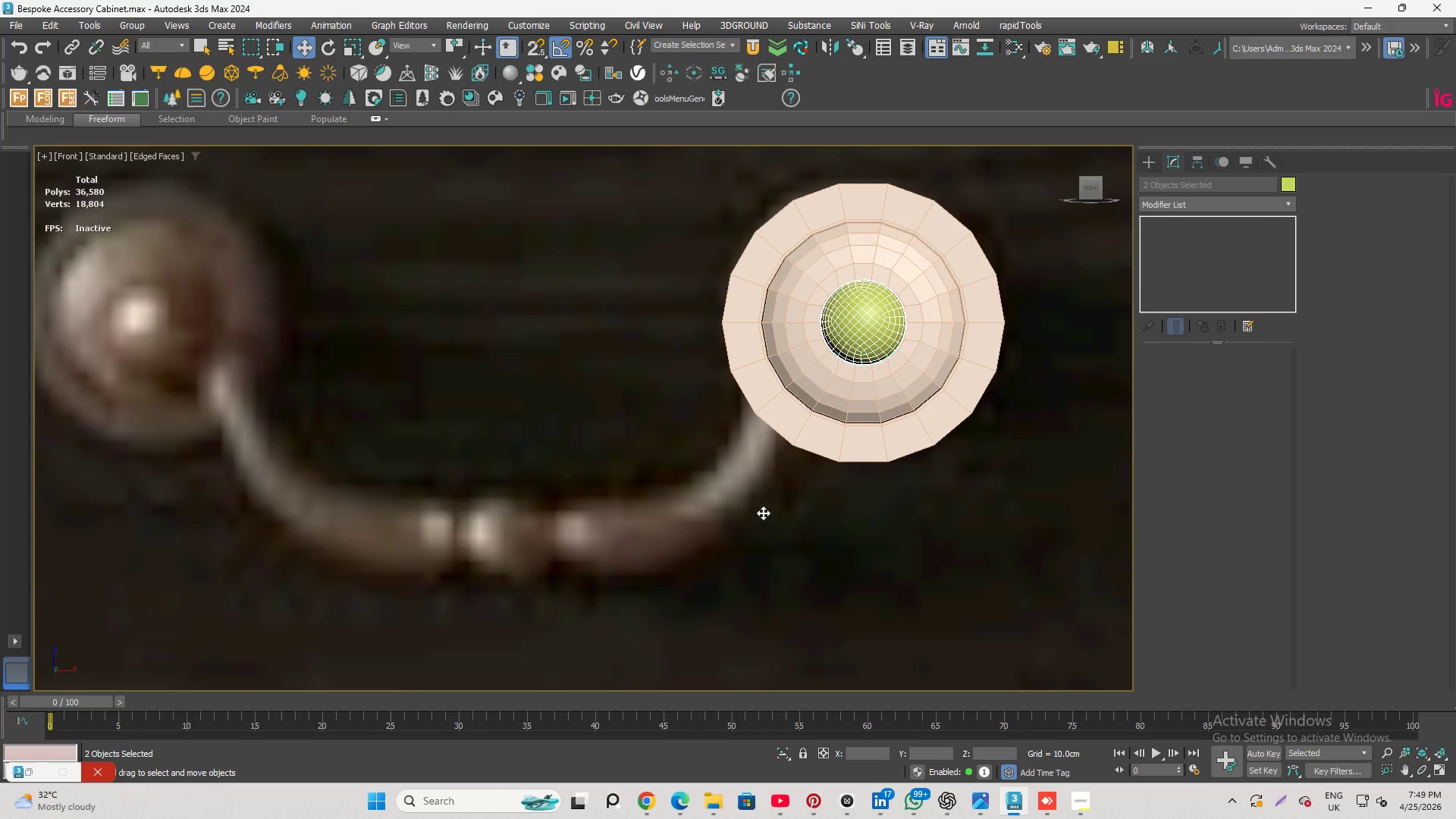 
scroll: coordinate [762, 513], scroll_direction: down, amount: 5.0
 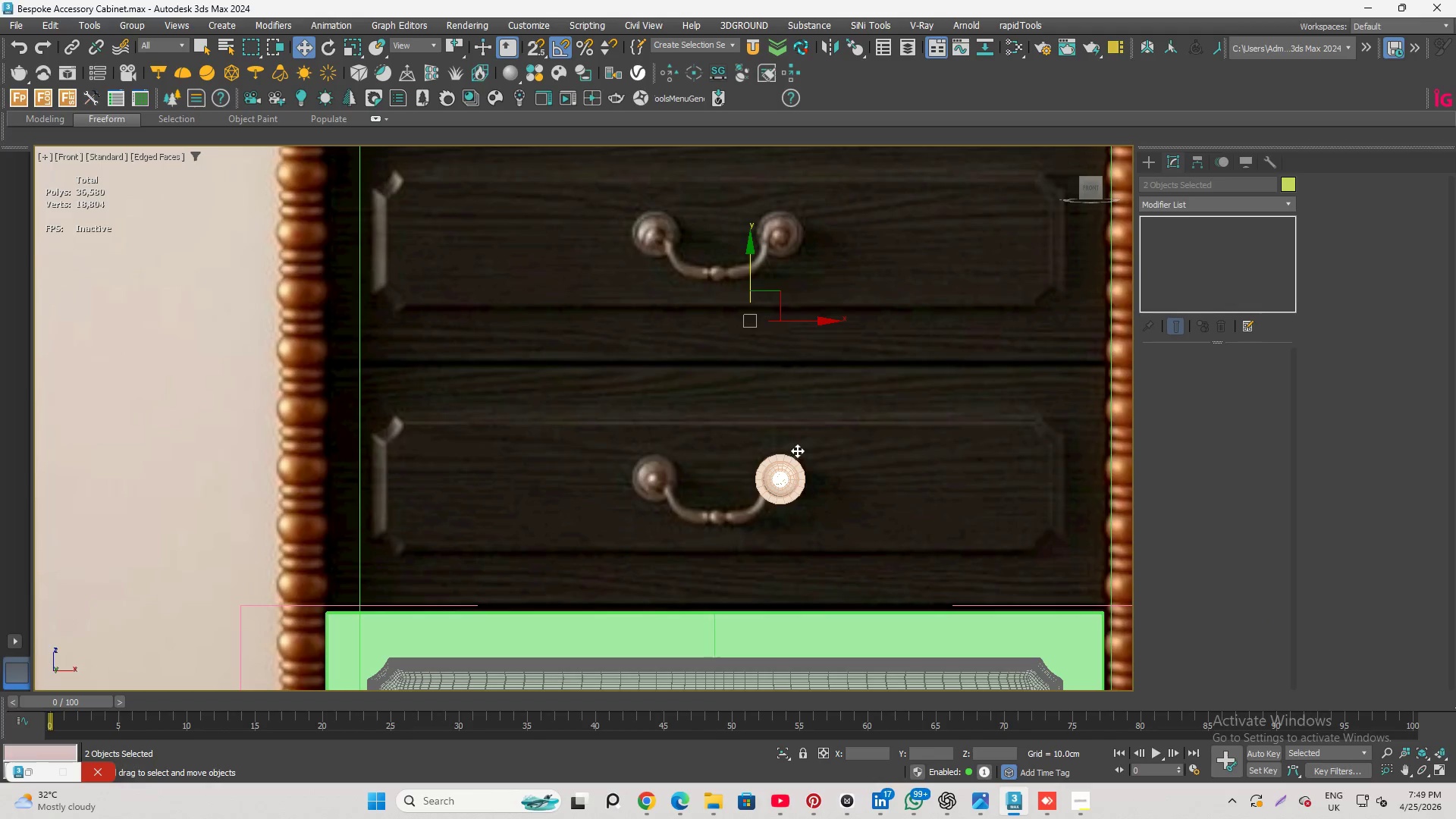 
scroll: coordinate [797, 473], scroll_direction: none, amount: 0.0
 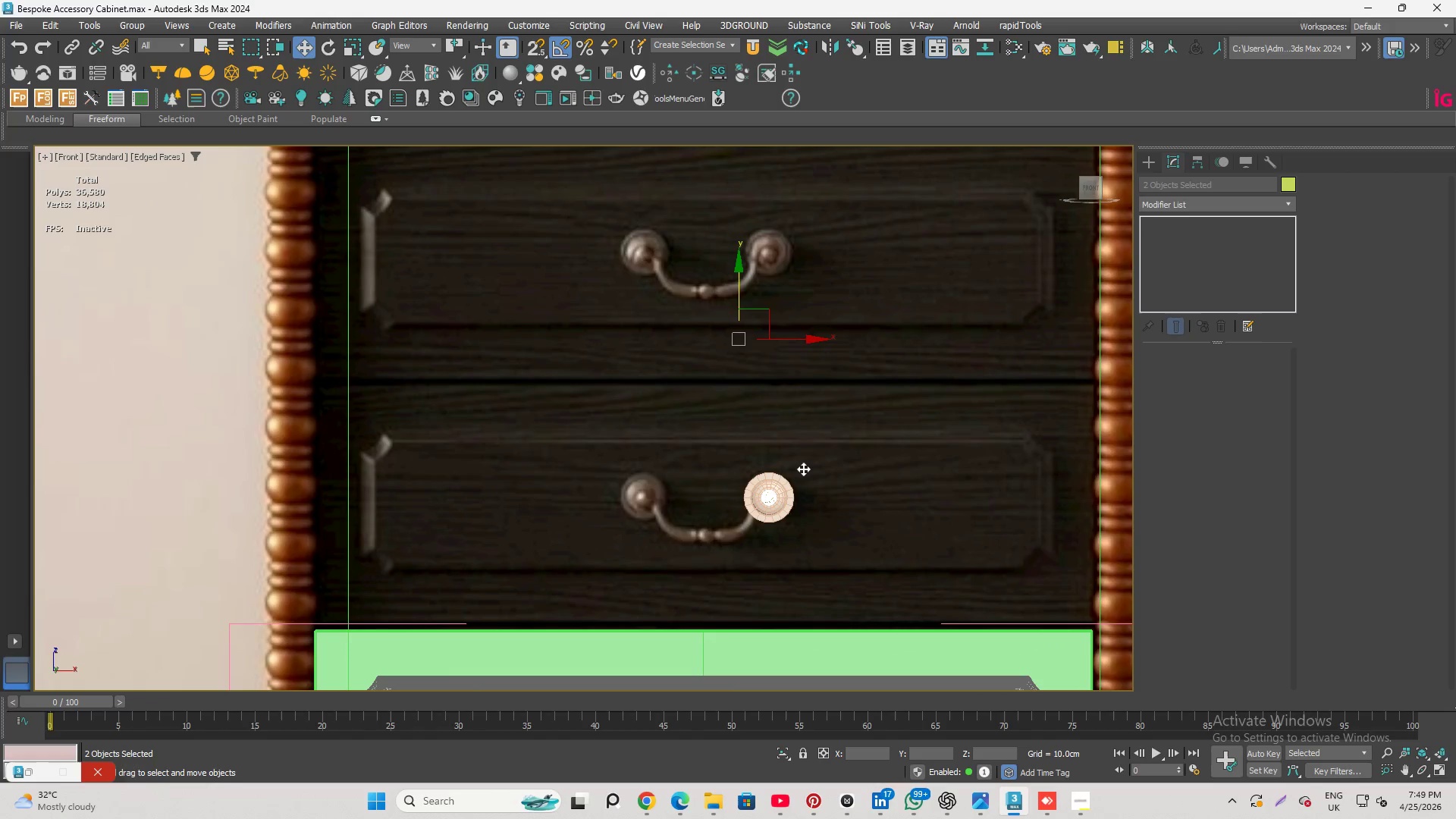 
key(Alt+Q)
 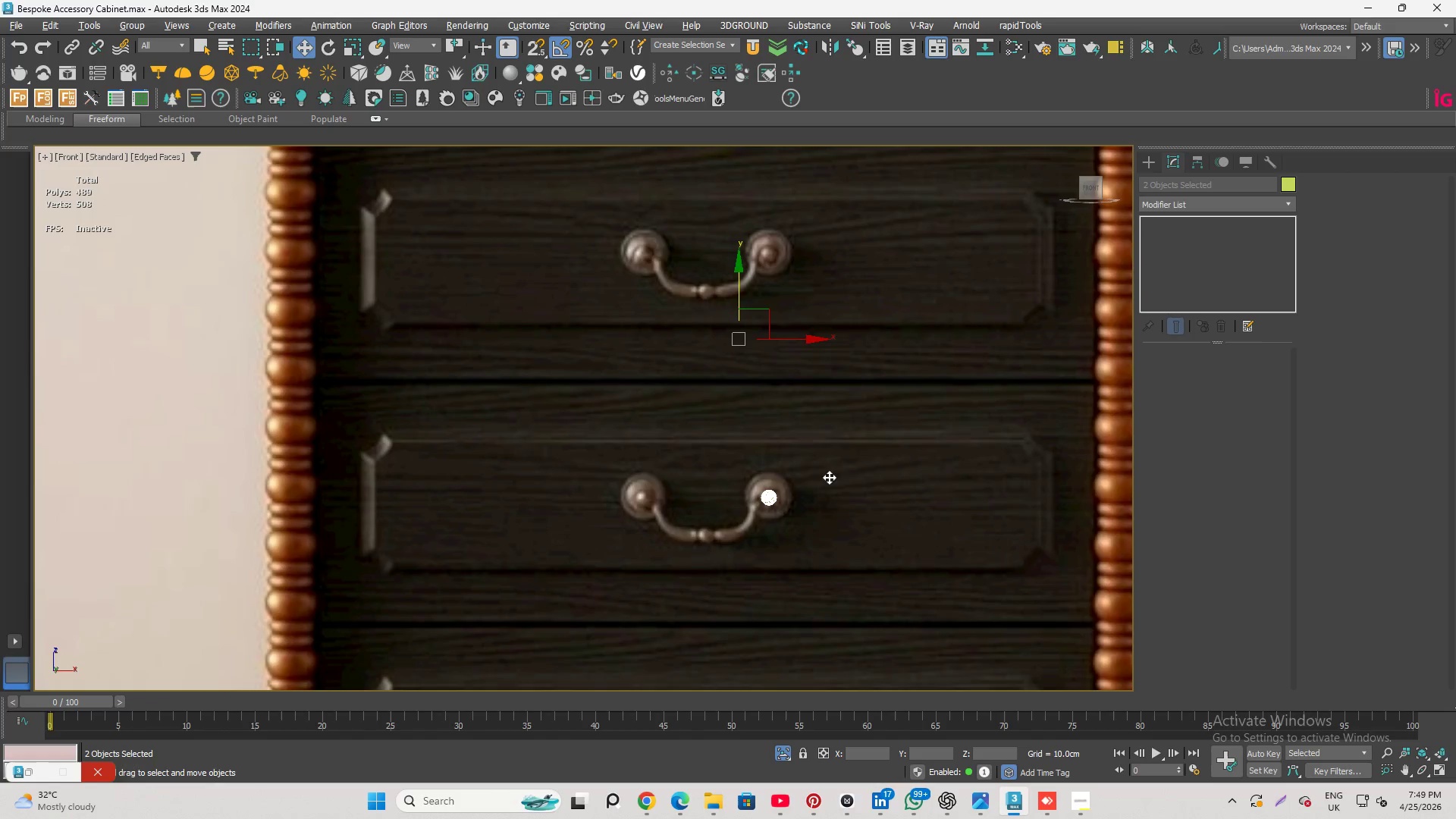 
left_click([859, 452])
 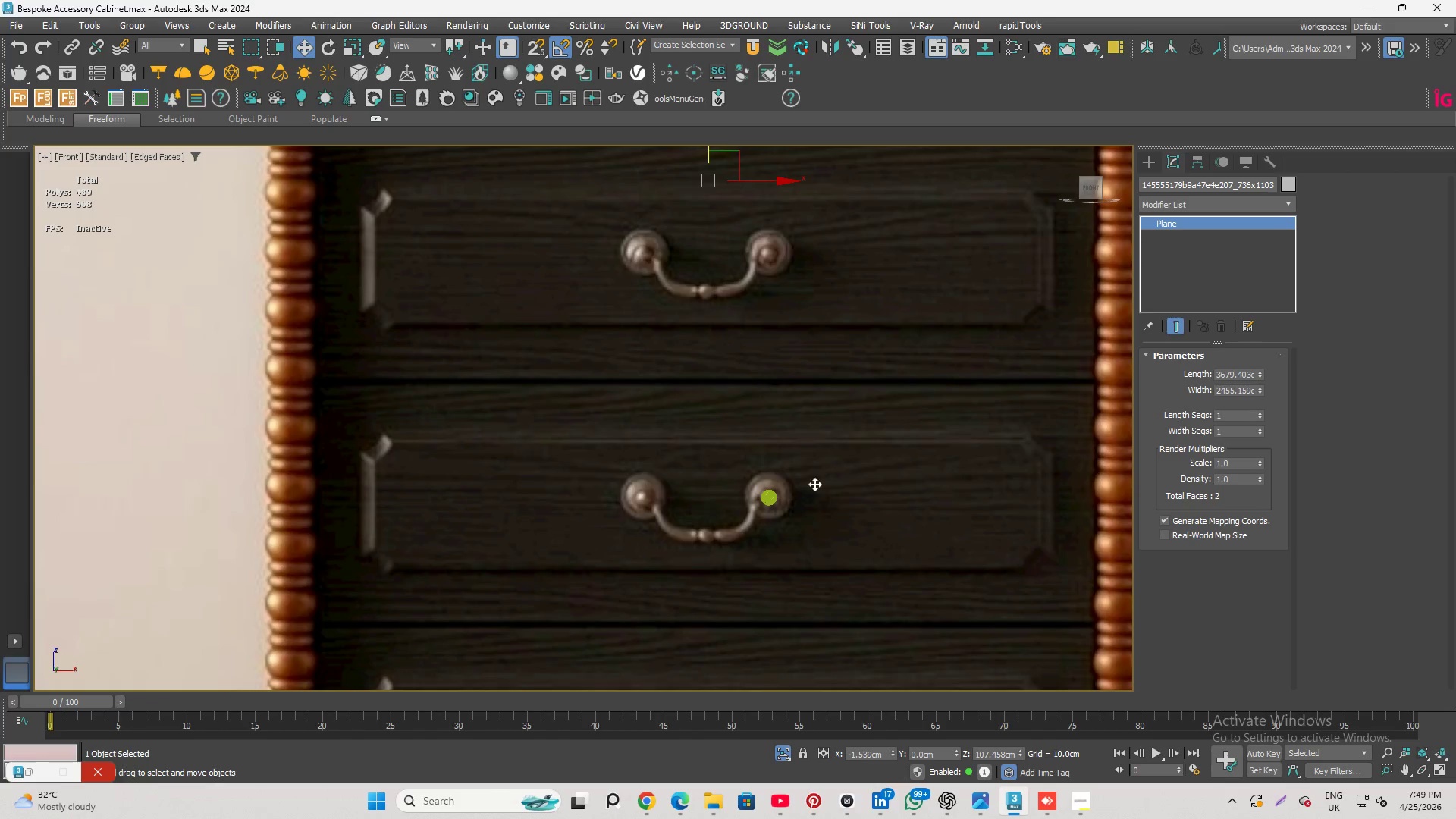 
scroll: coordinate [898, 466], scroll_direction: up, amount: 4.0
 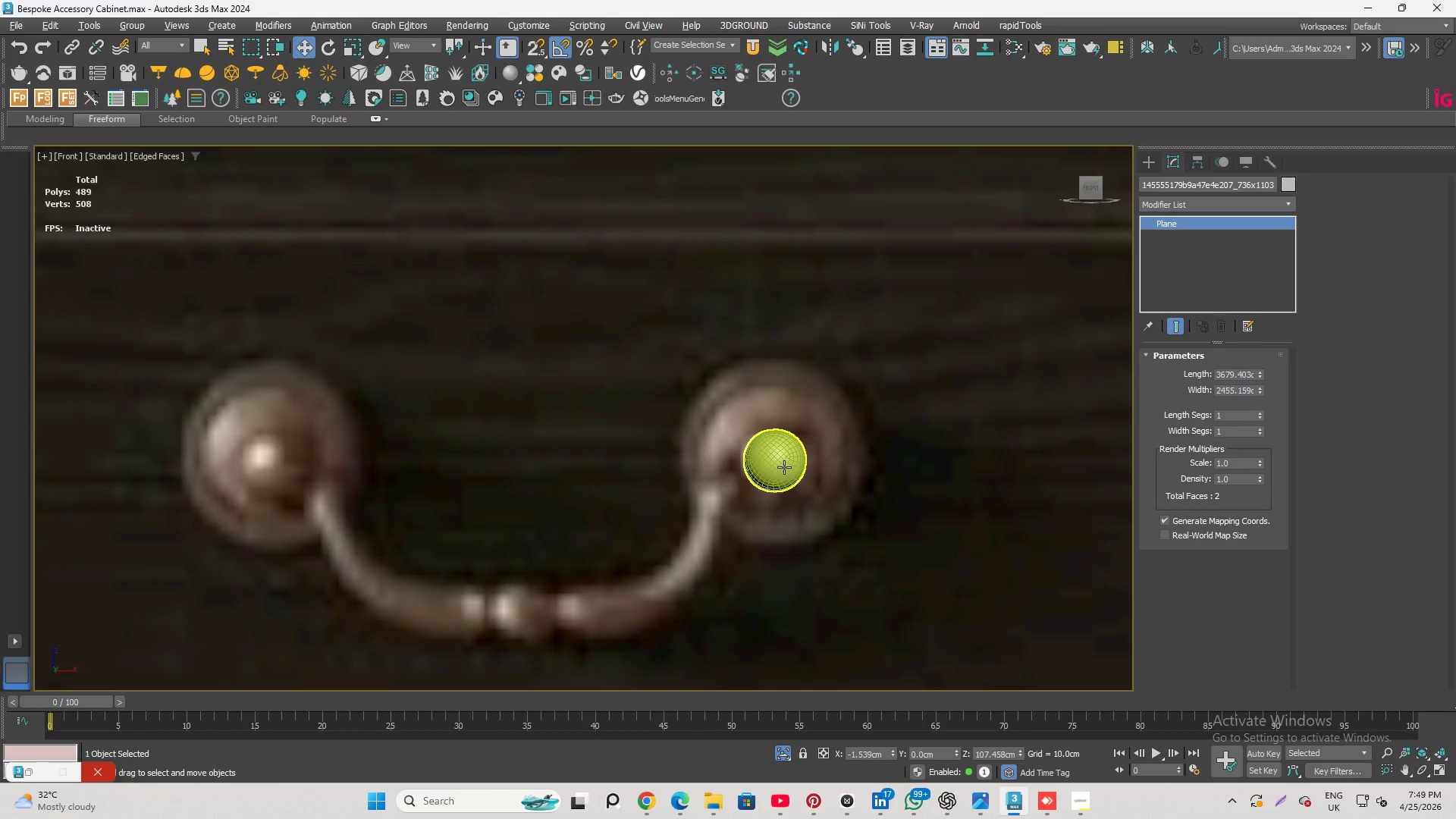 
left_click([775, 466])
 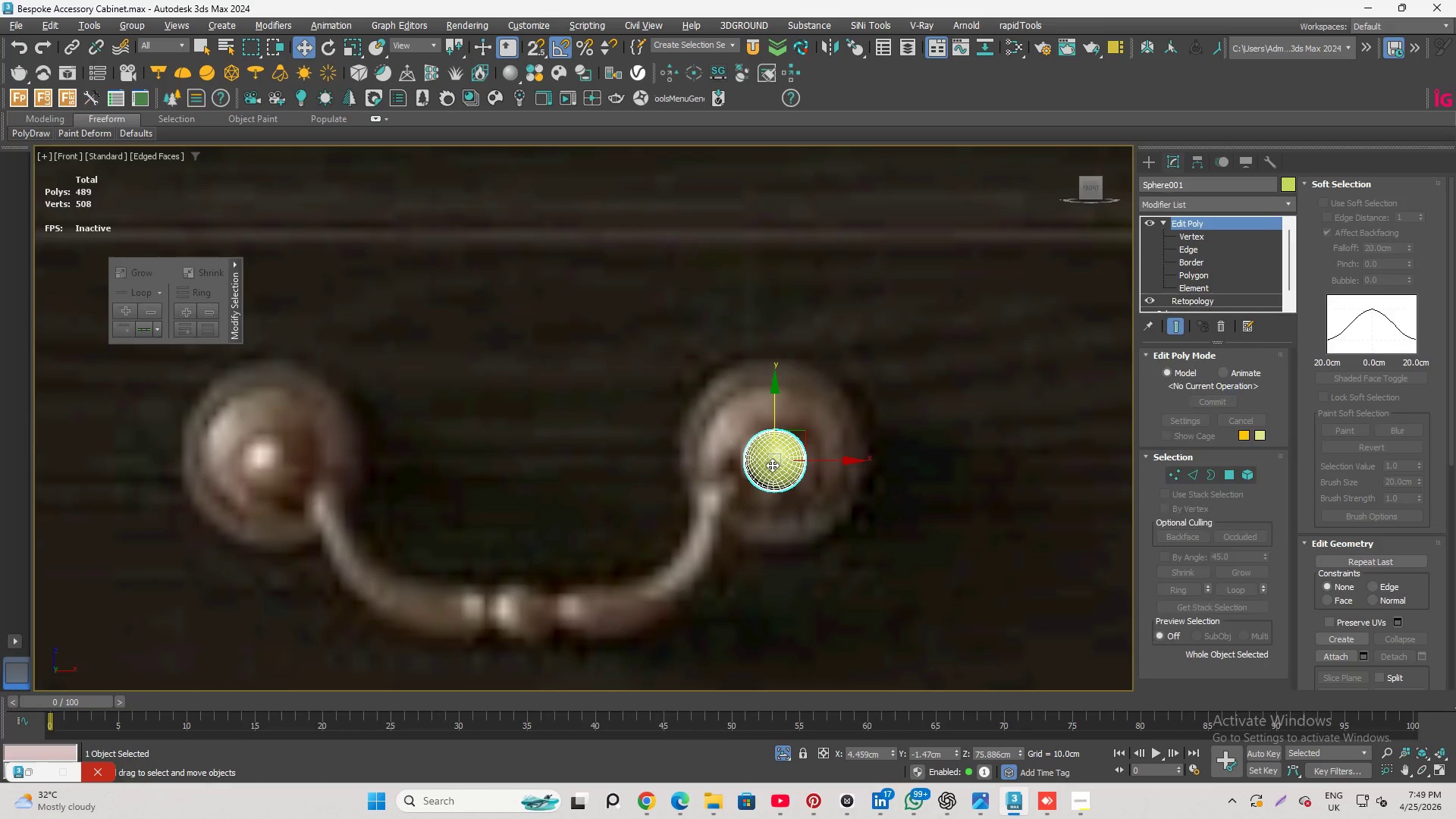 
scroll: coordinate [807, 464], scroll_direction: down, amount: 1.0
 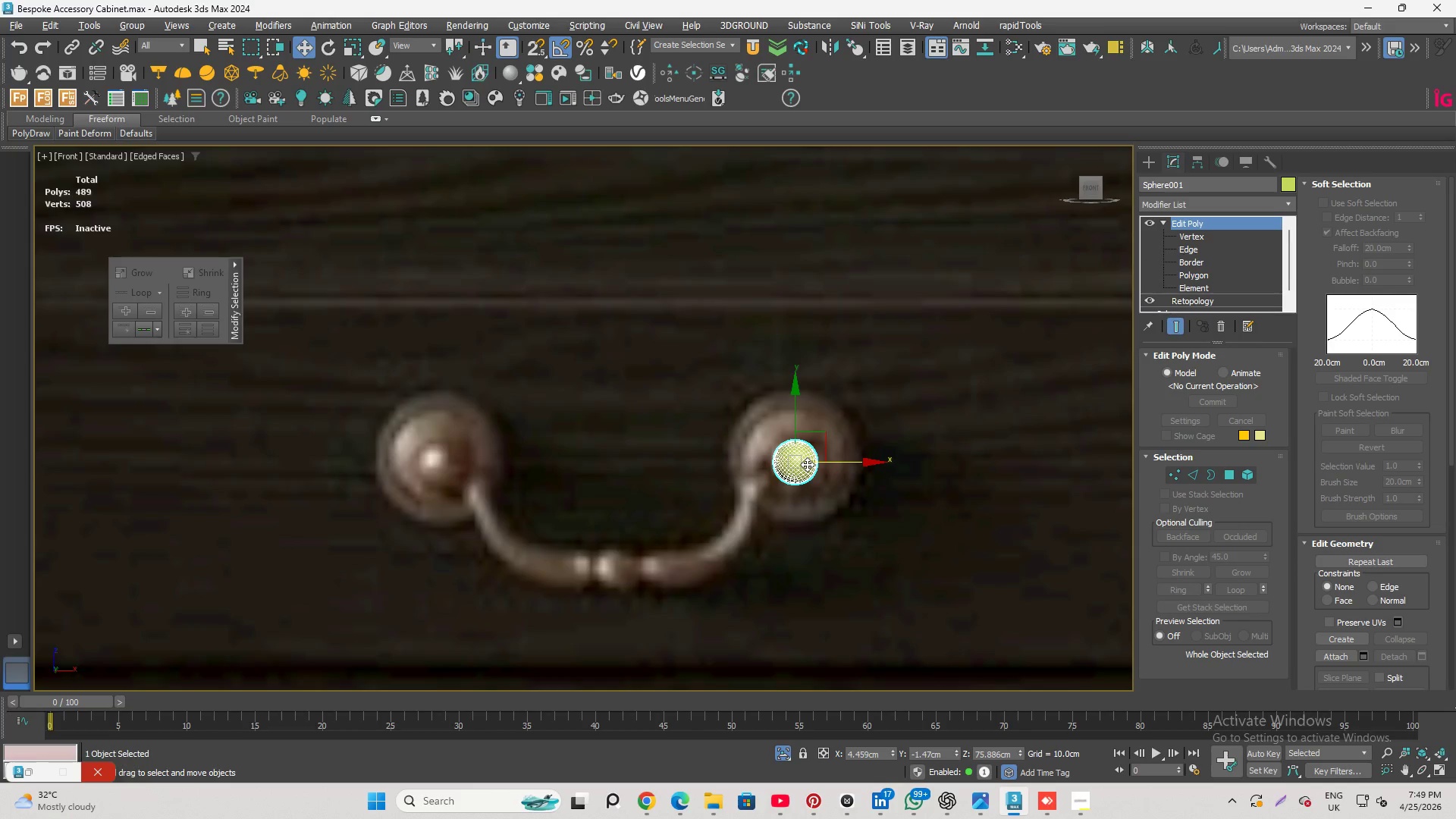 
scroll: coordinate [835, 475], scroll_direction: up, amount: 2.0
 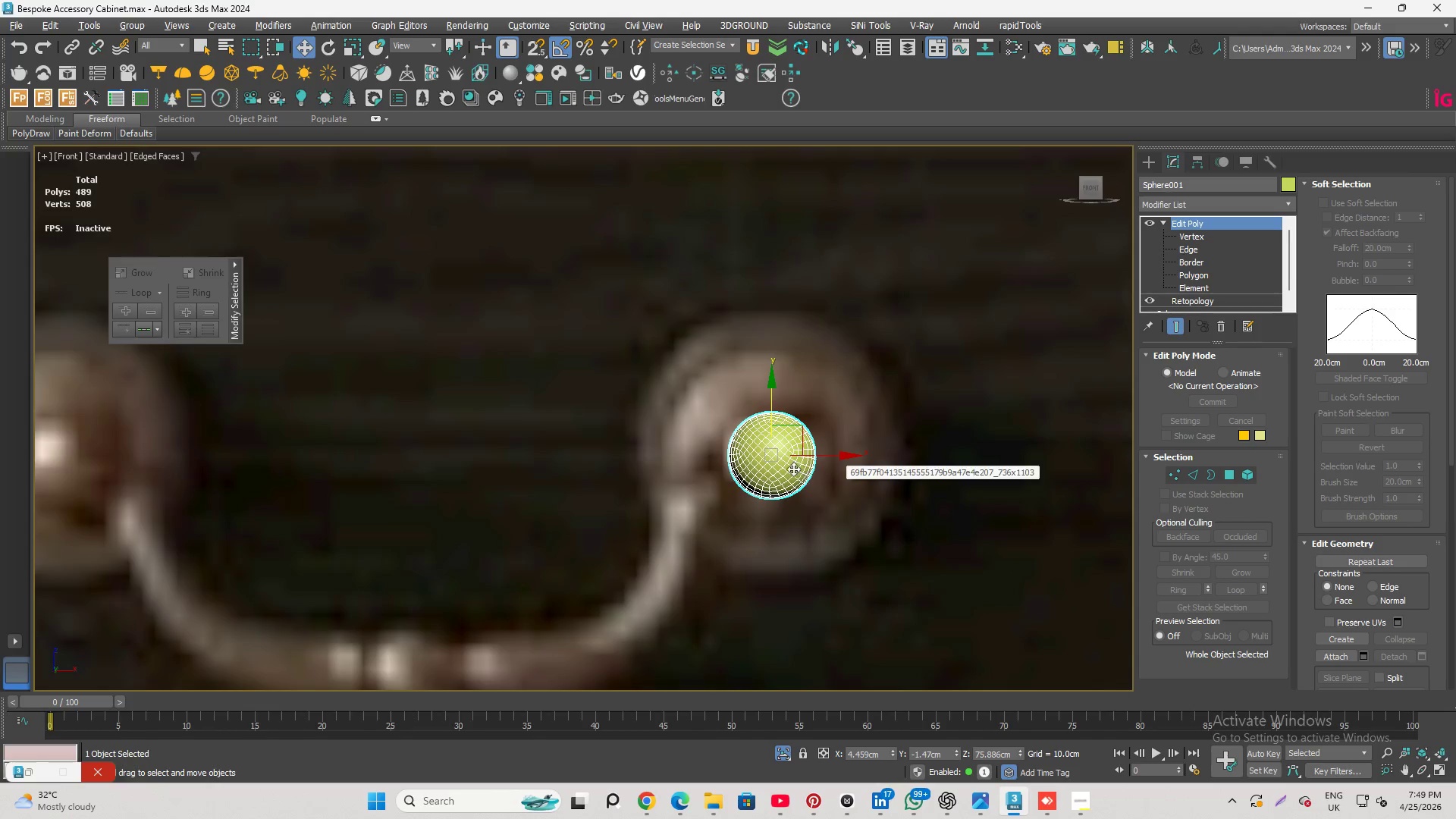 
key(R)
 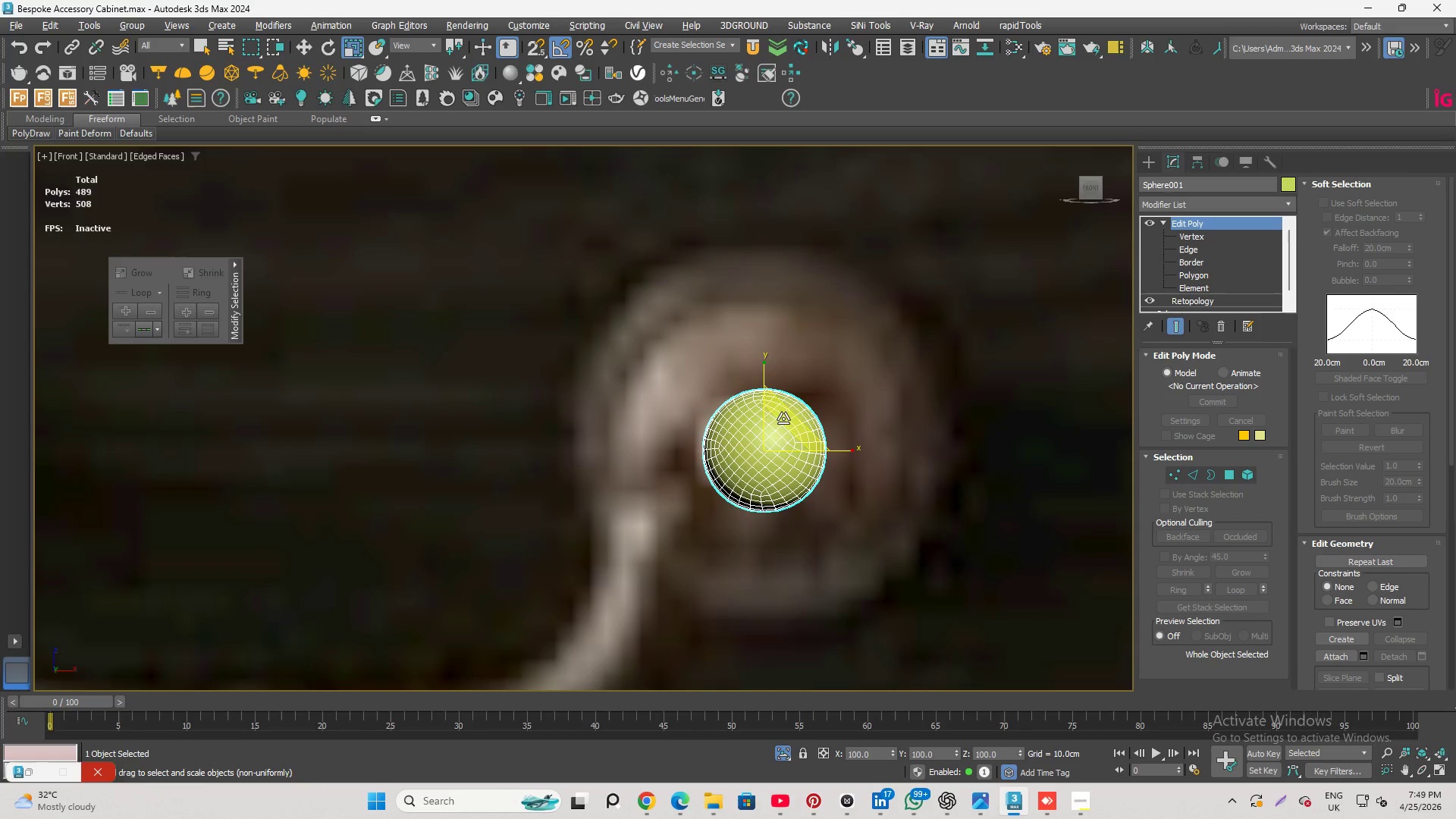 
scroll: coordinate [789, 467], scroll_direction: up, amount: 1.0
 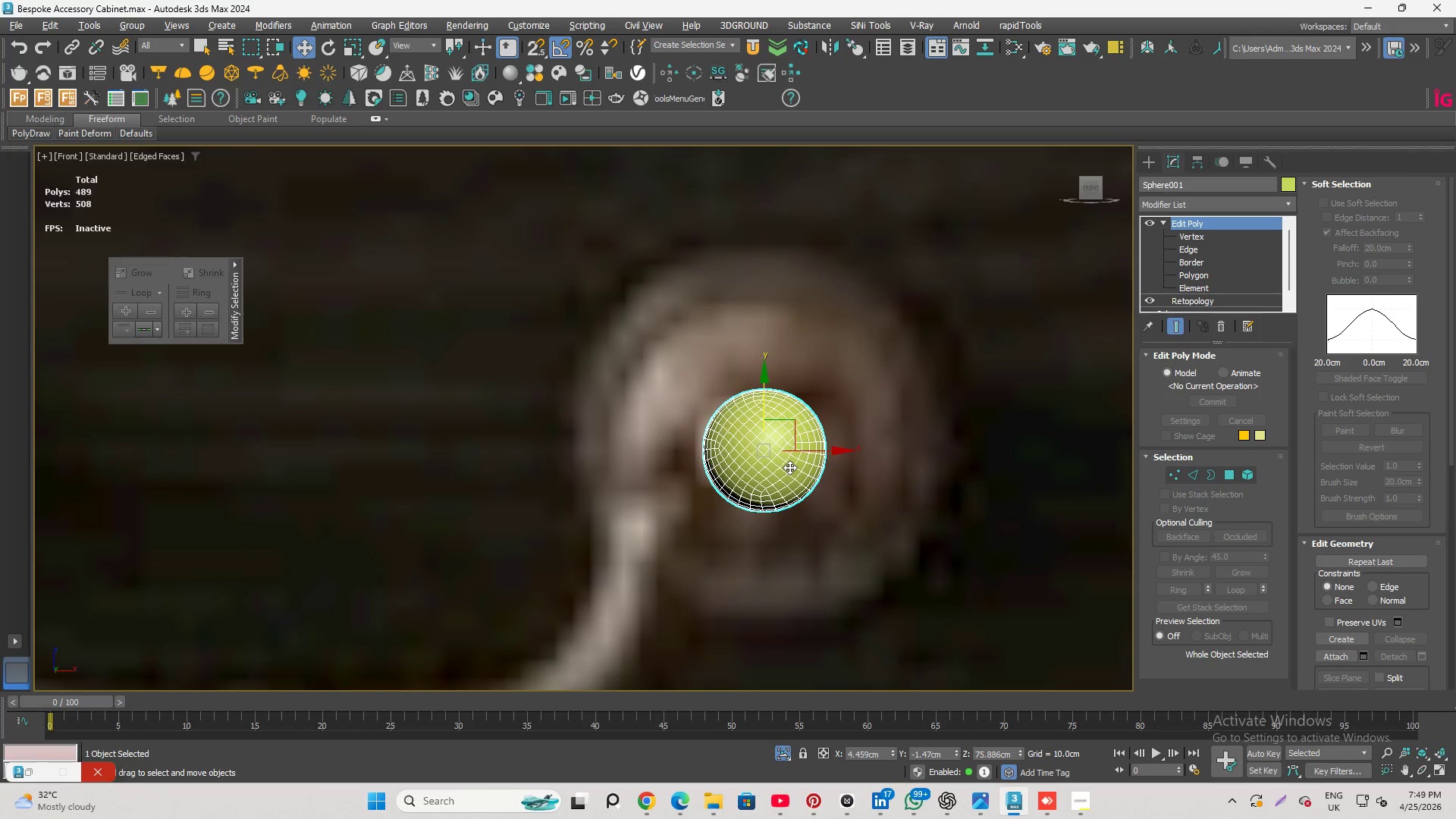 
left_click_drag(start_coordinate=[786, 419], to_coordinate=[821, 442])
 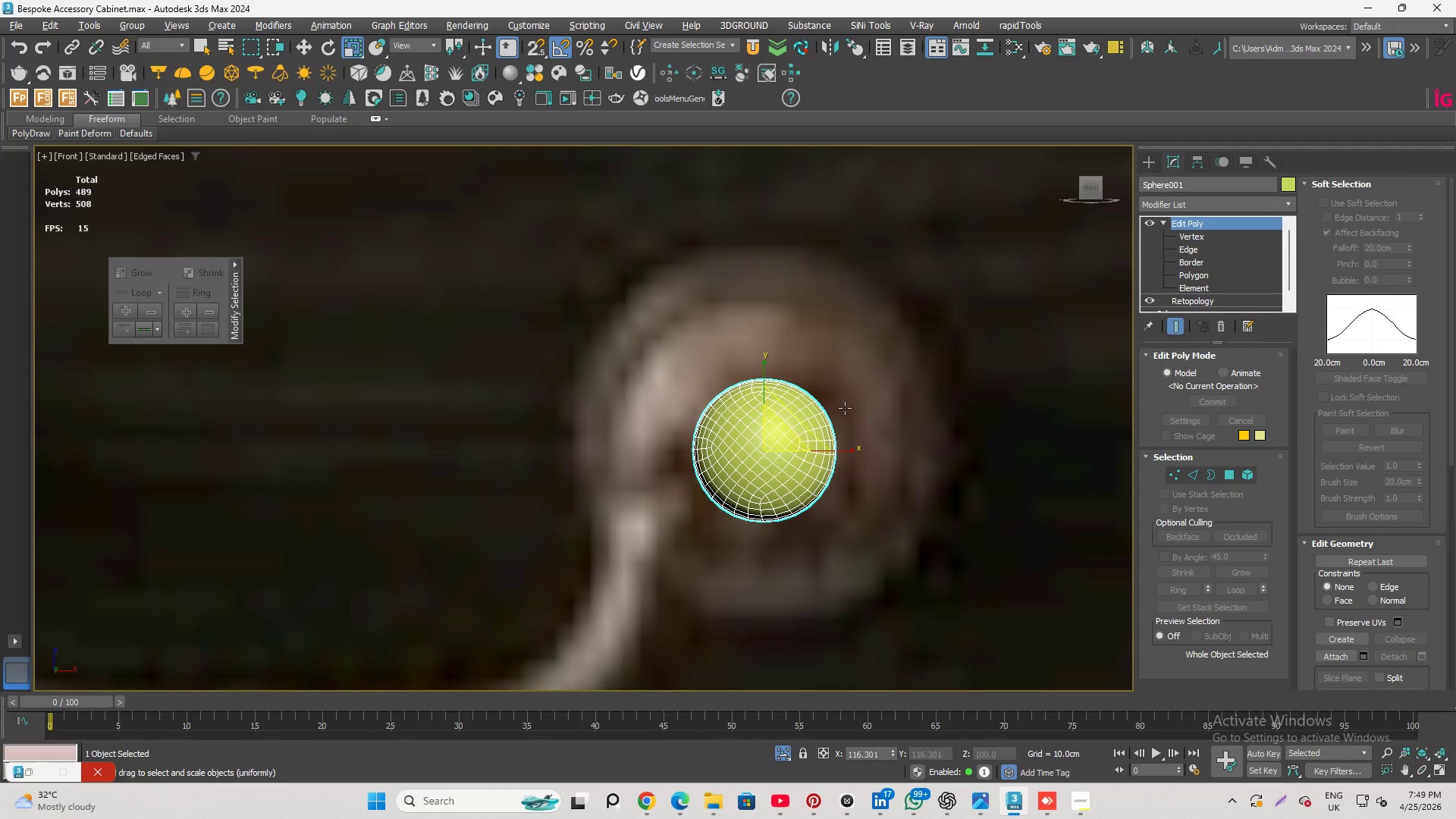 
hold_key(key=AltLeft, duration=6.88)
scroll: coordinate [850, 401], scroll_direction: down, amount: 3.0
 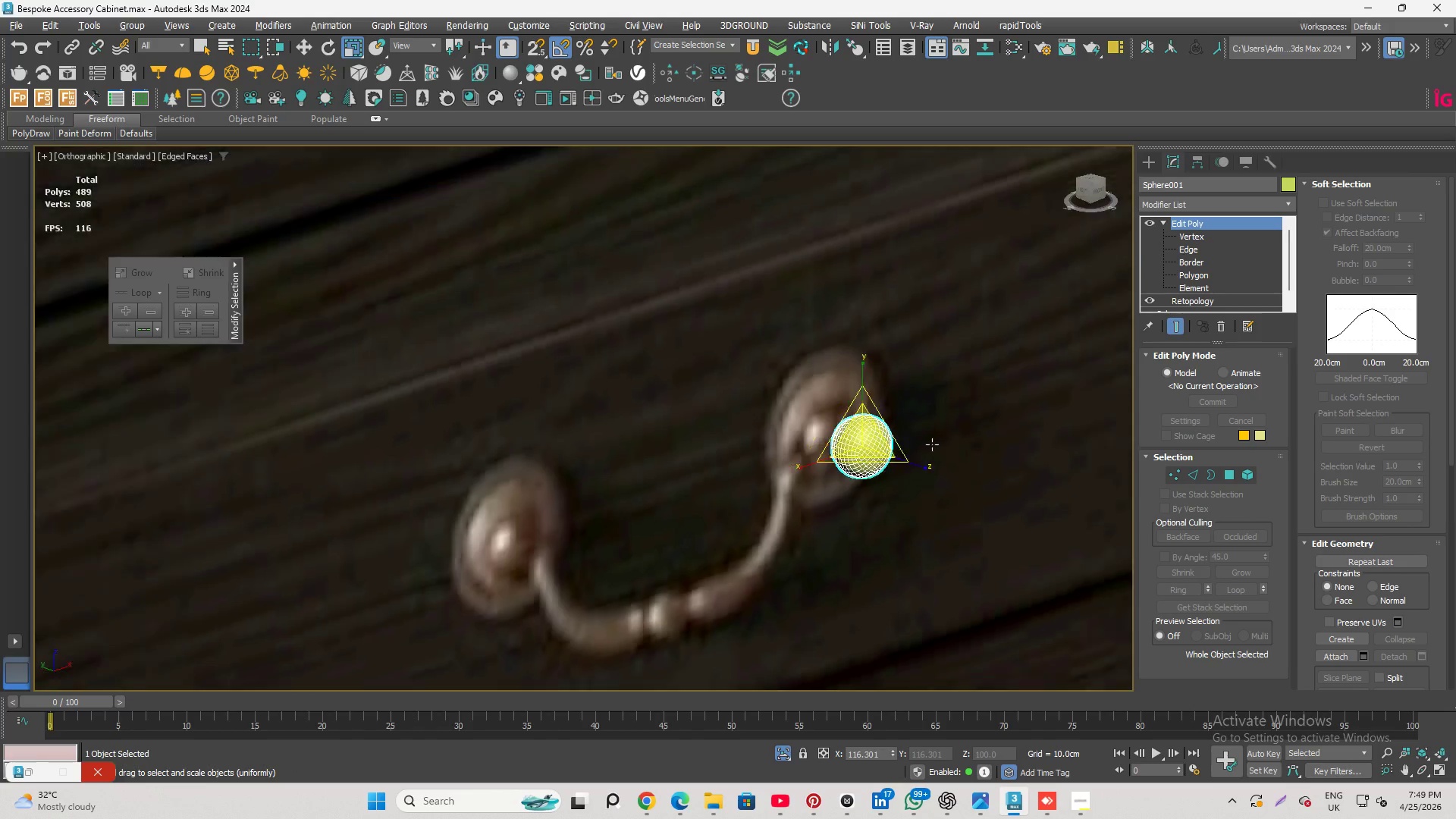 
scroll: coordinate [865, 442], scroll_direction: up, amount: 1.0
 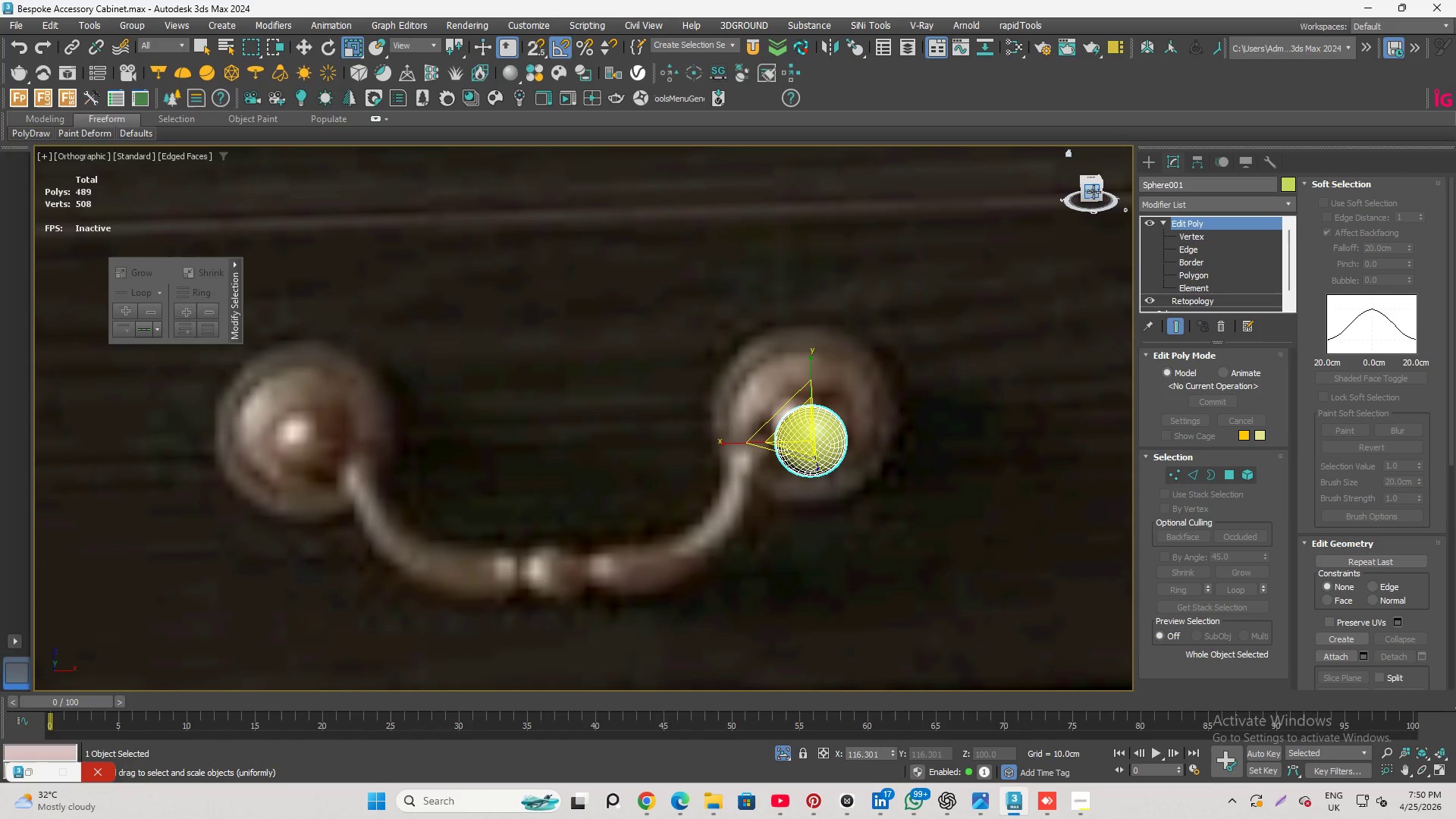 
left_click([1093, 192])
 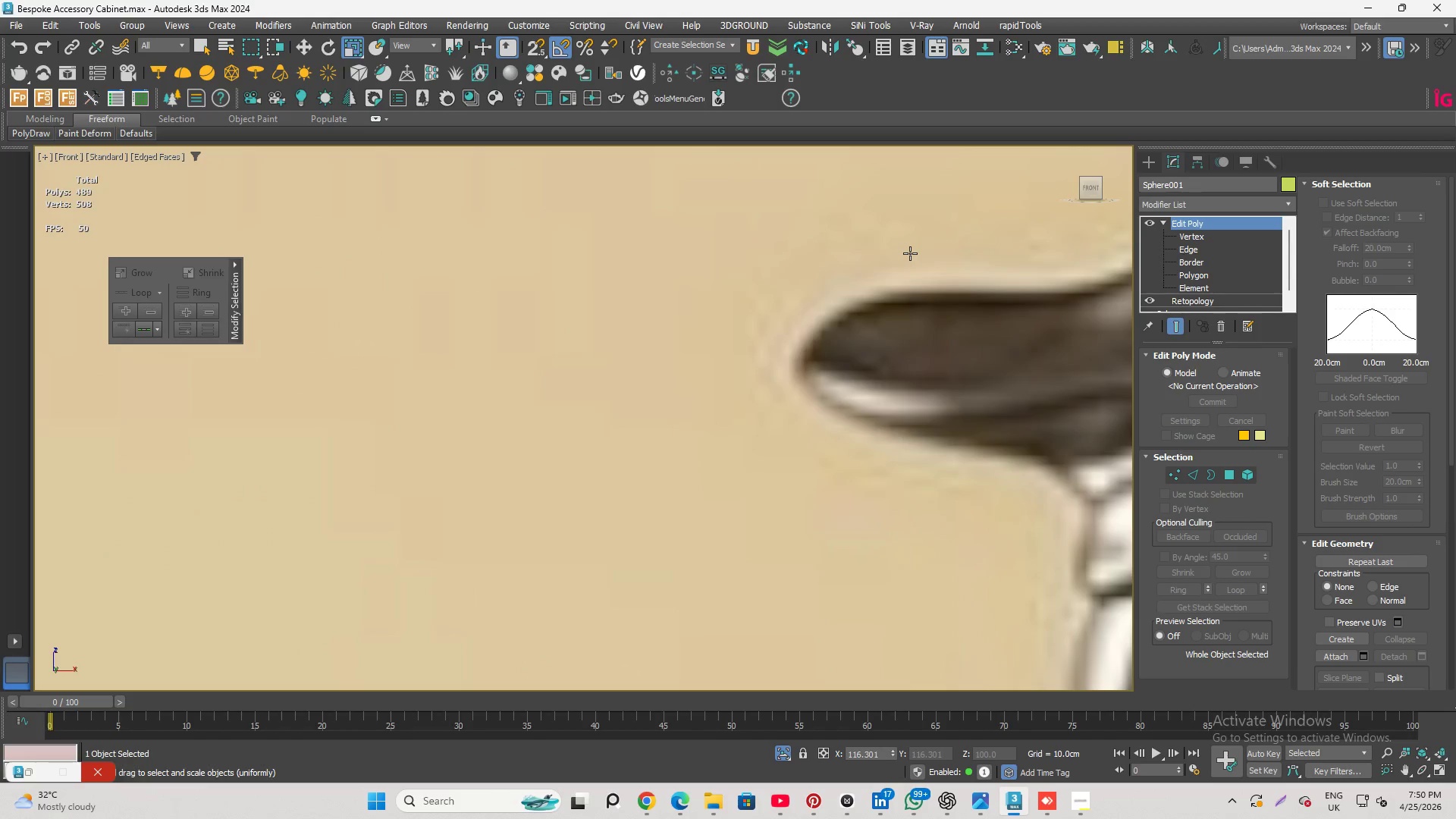 
key(Z)
 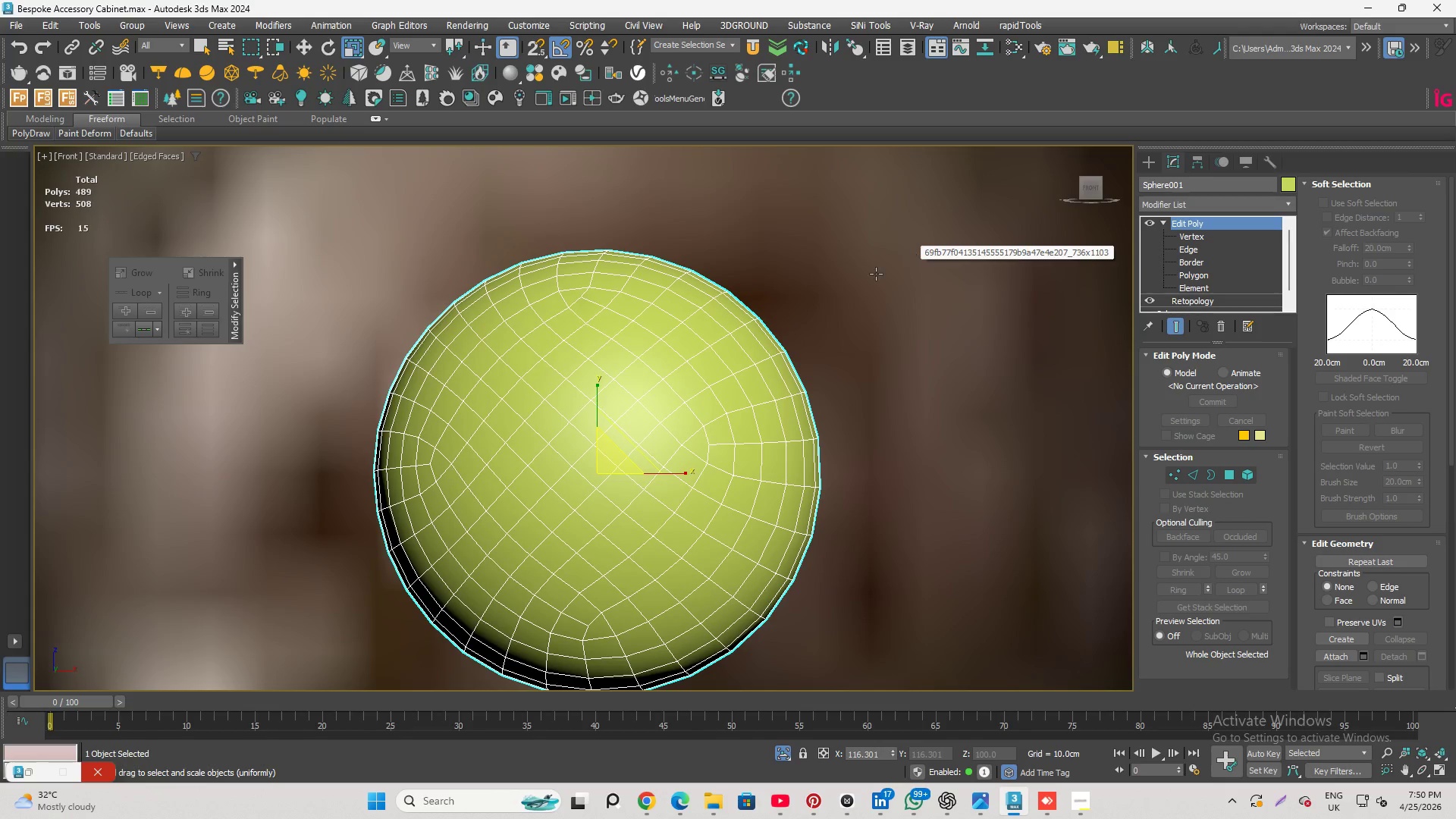 
scroll: coordinate [853, 306], scroll_direction: down, amount: 5.0
 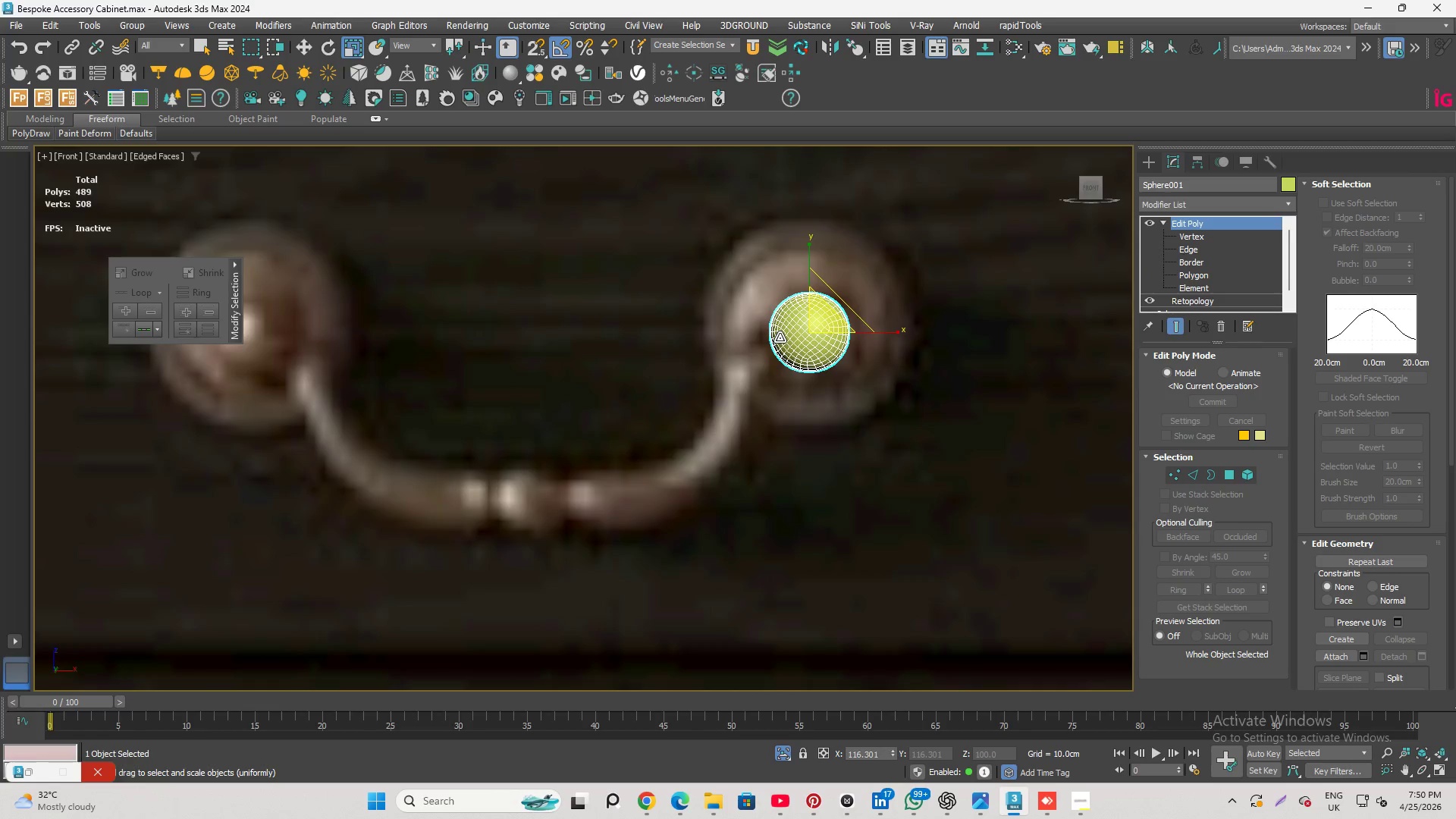 
scroll: coordinate [791, 335], scroll_direction: up, amount: 1.0
 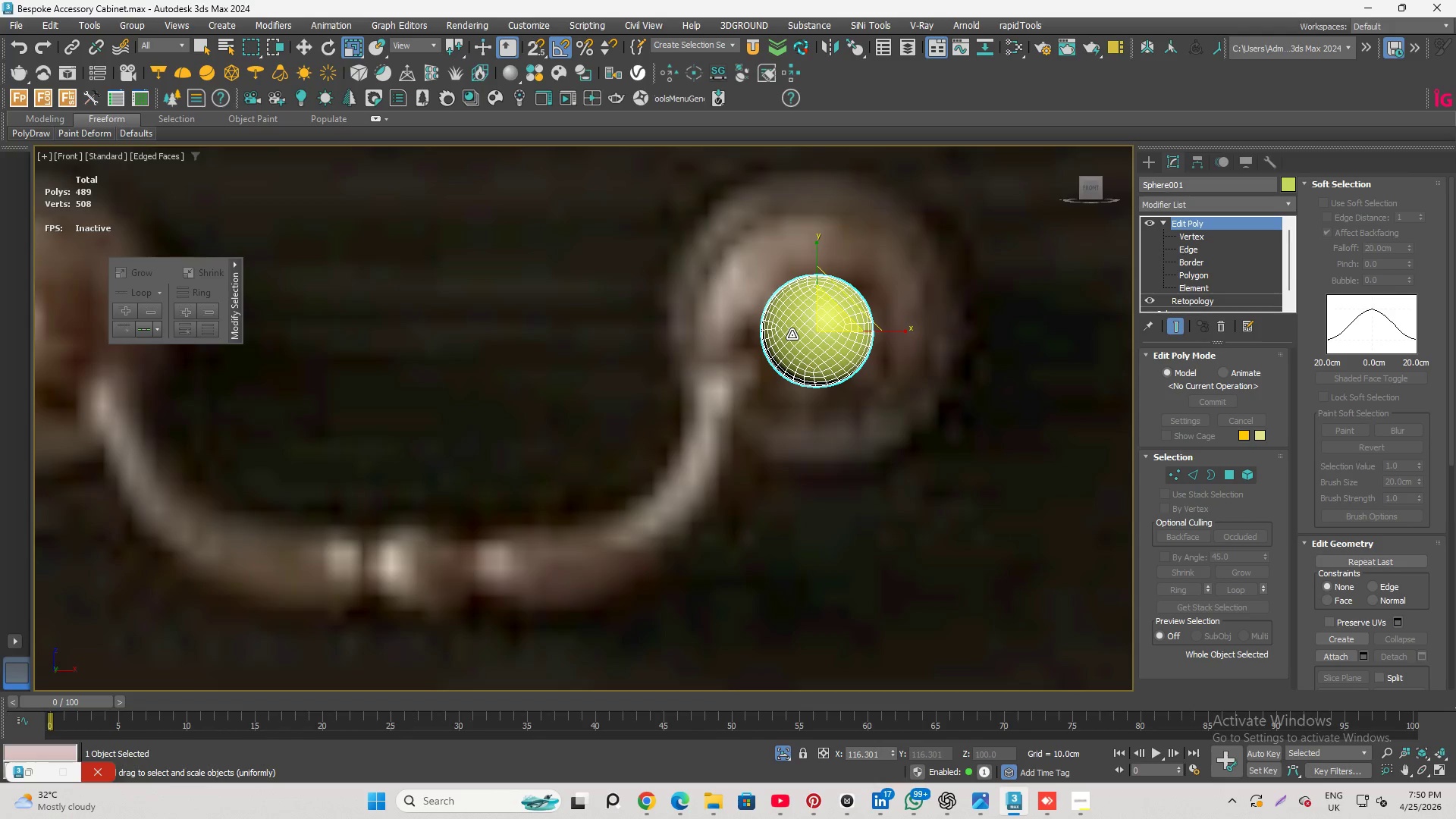 
key(E)
 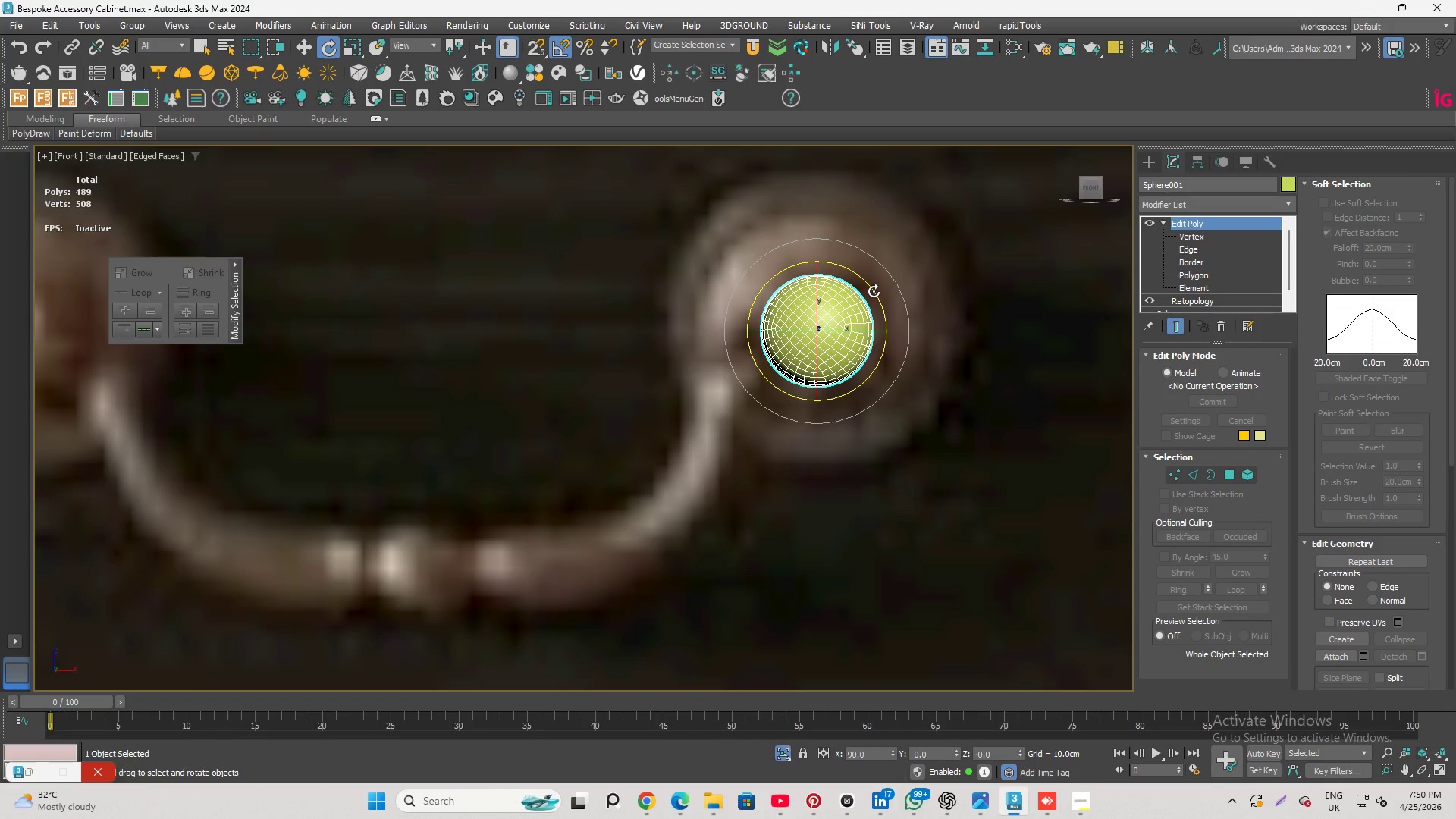 
left_click_drag(start_coordinate=[874, 292], to_coordinate=[883, 300])
 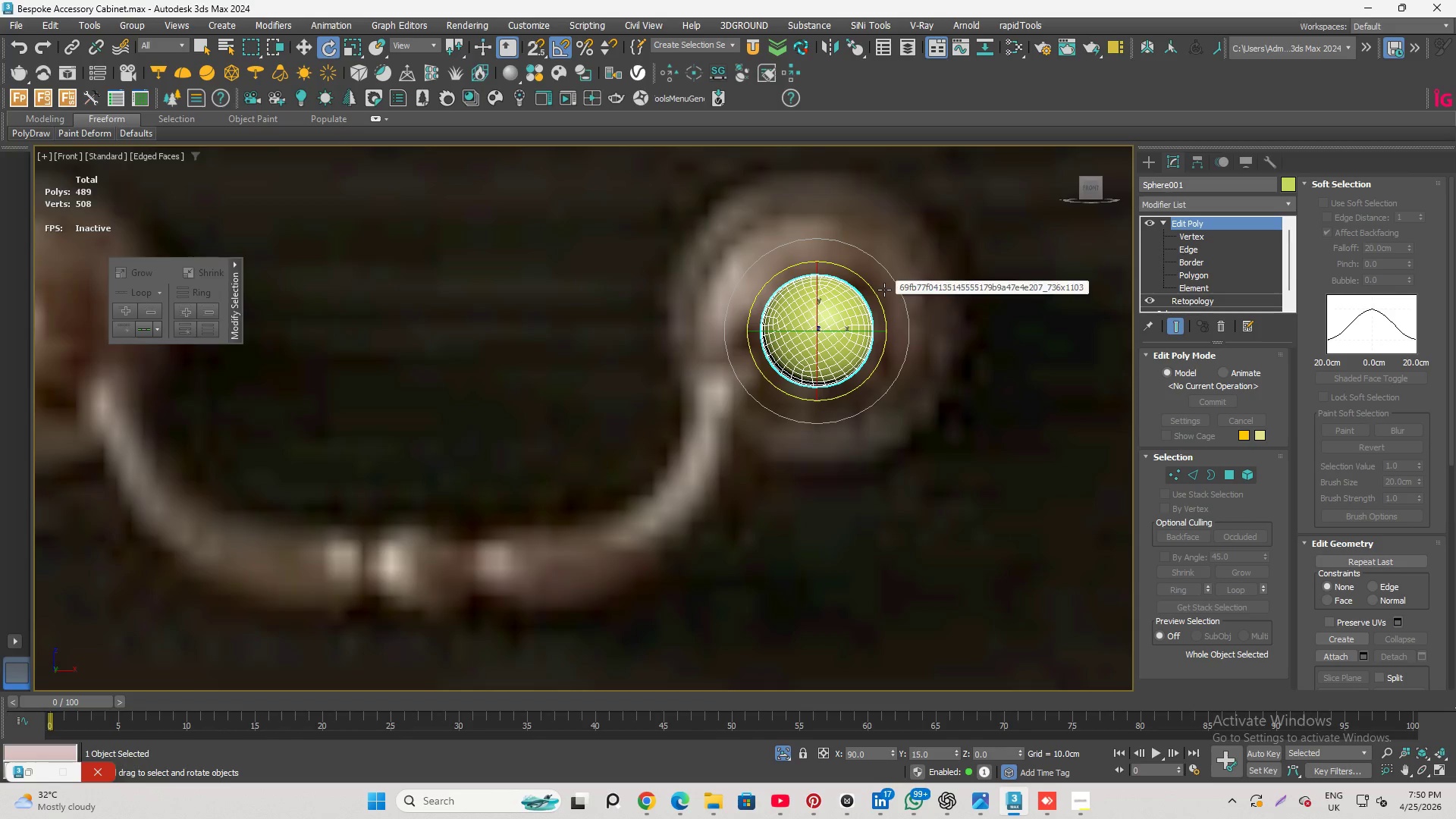 
key(Q)
 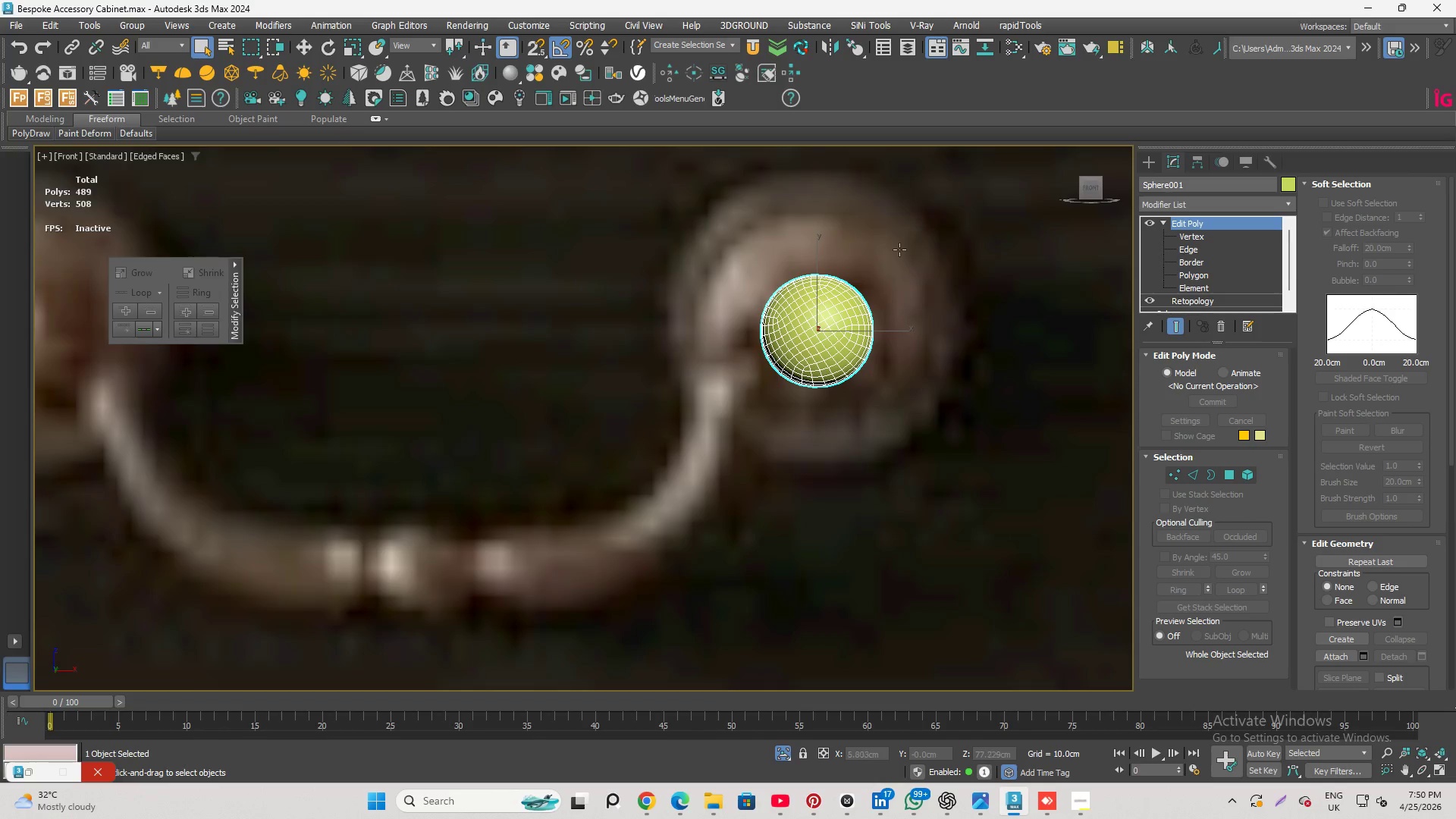 
scroll: coordinate [879, 278], scroll_direction: down, amount: 3.0
 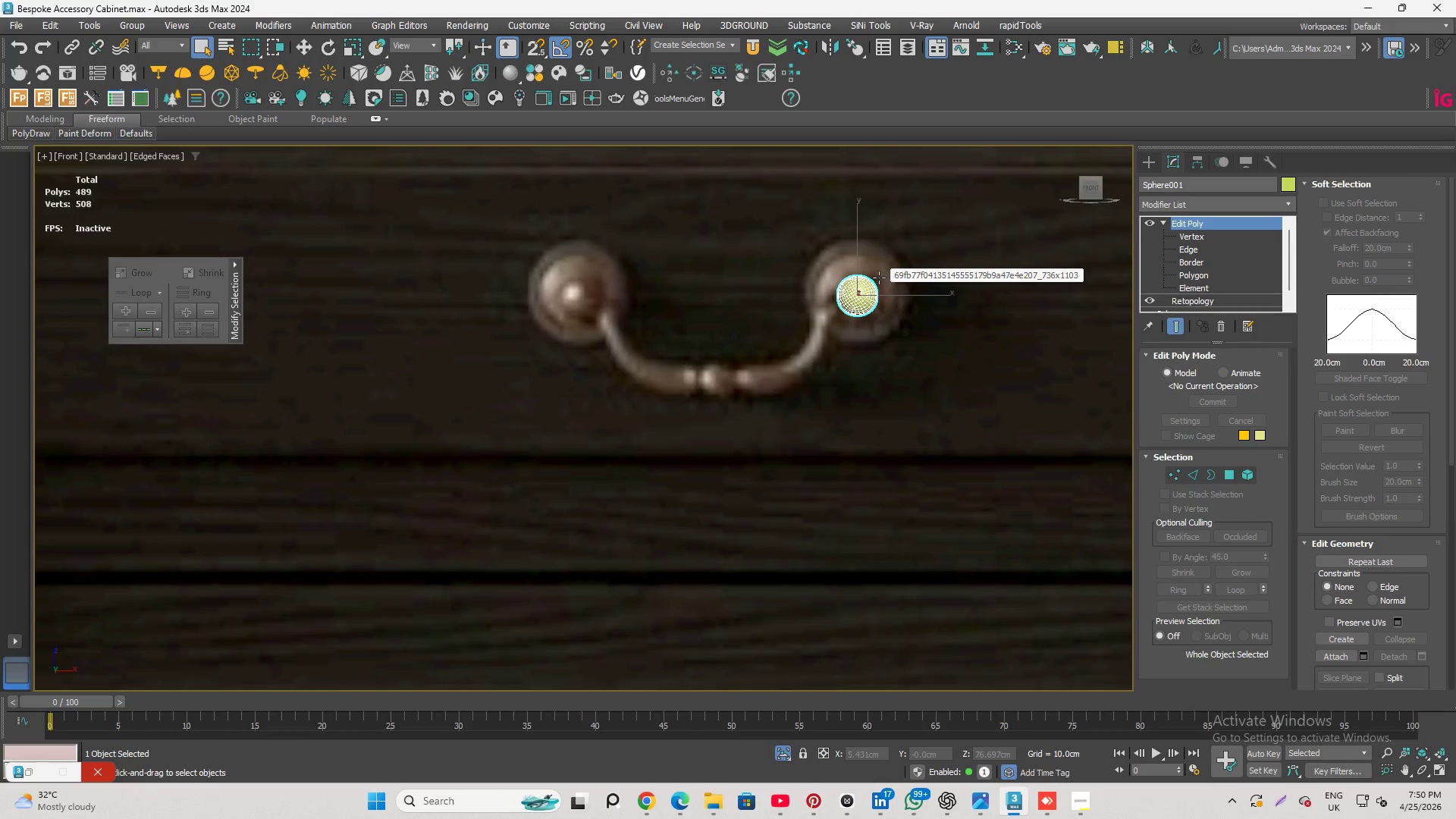 
scroll: coordinate [826, 301], scroll_direction: up, amount: 3.0
 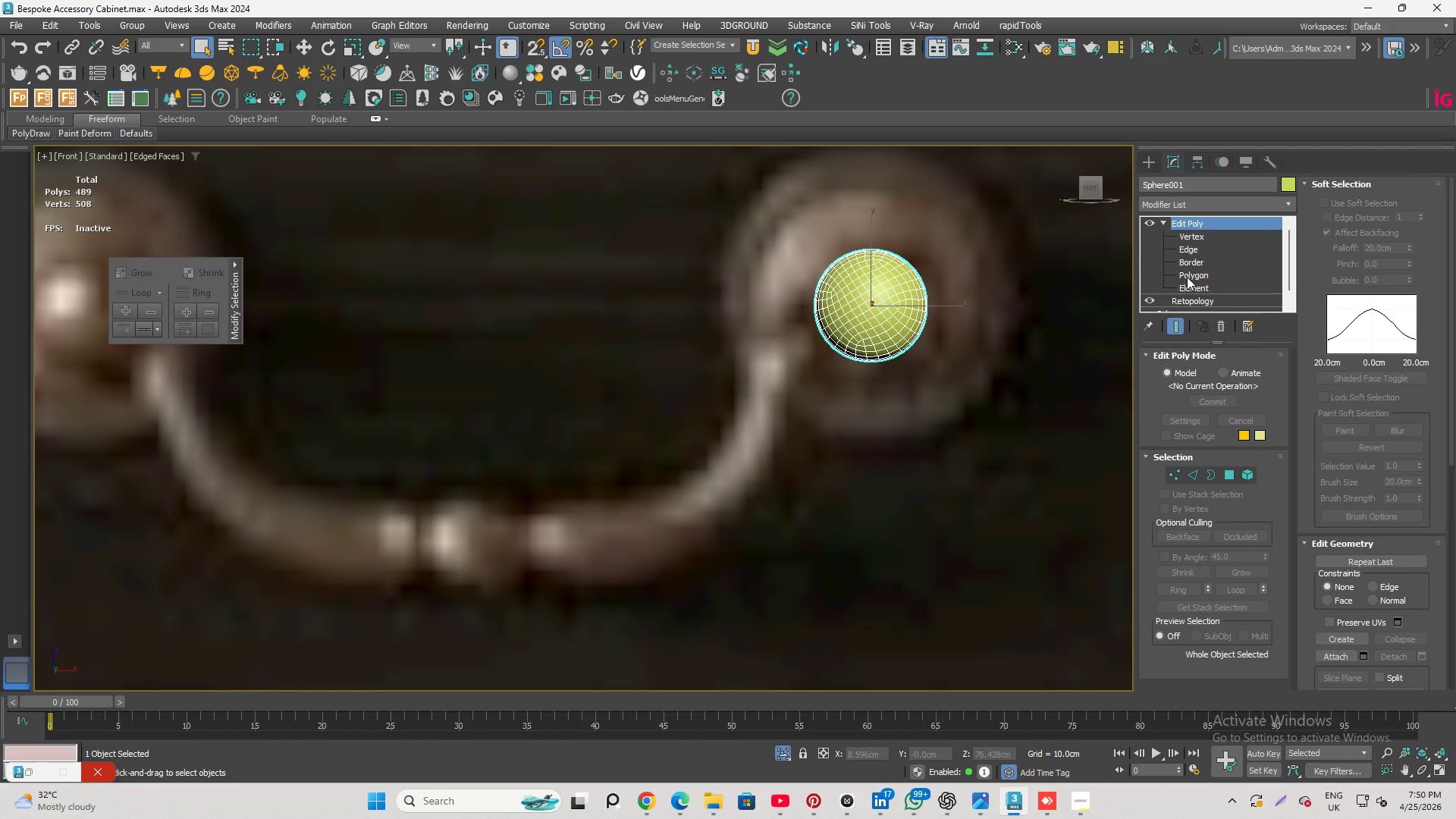 
left_click([1192, 274])
 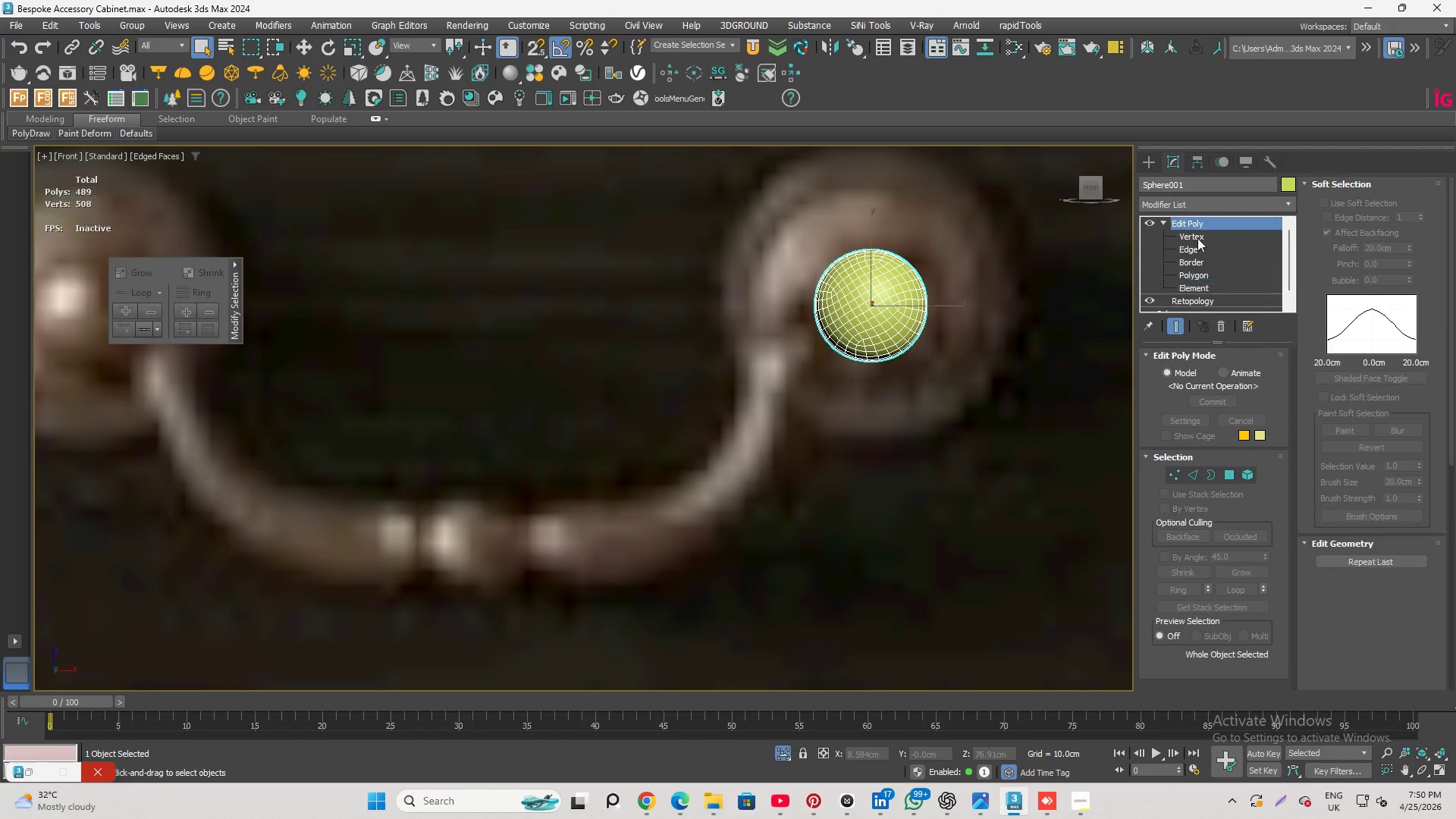 
left_click([1189, 205])
 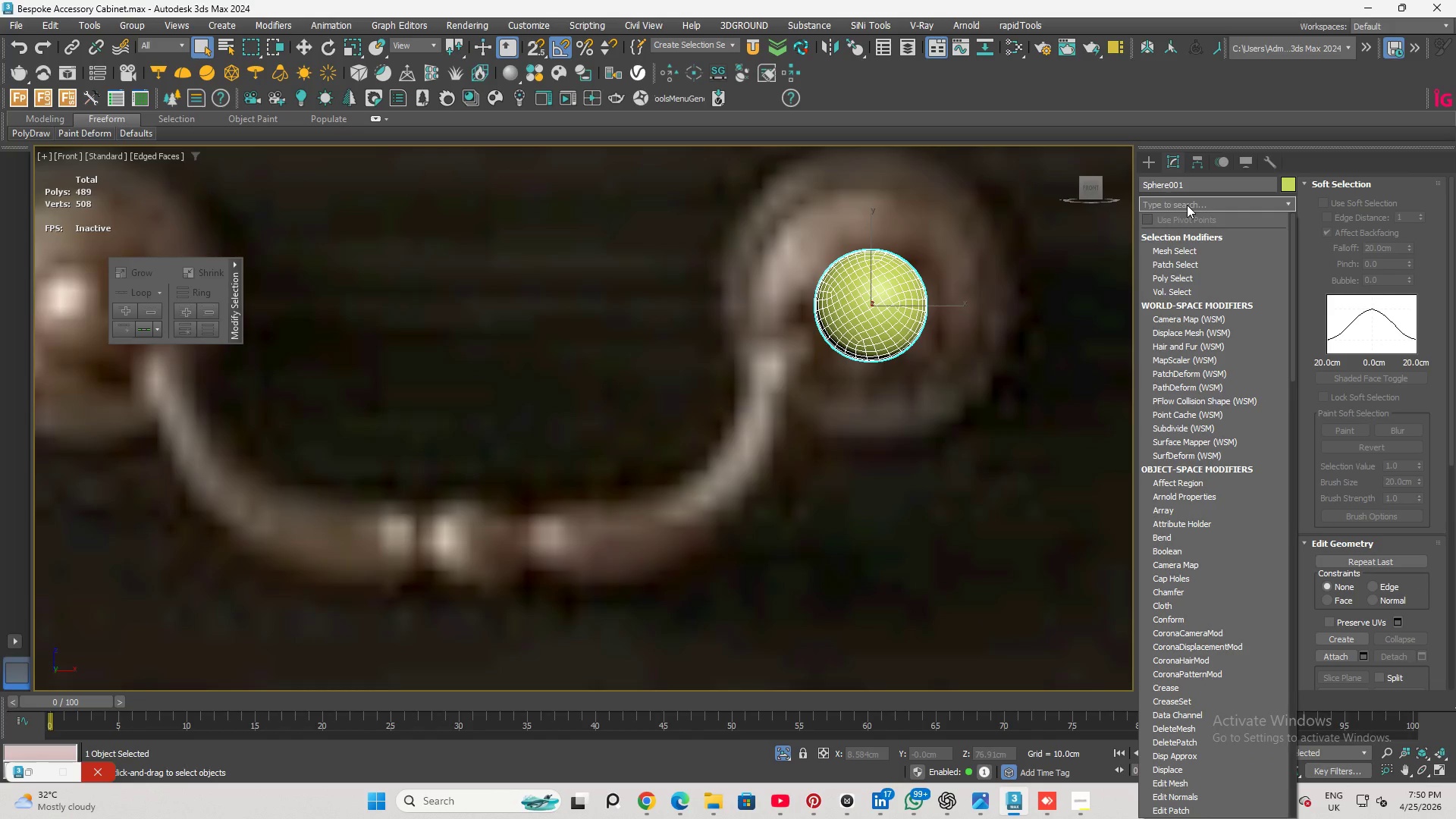 
type(ed)
 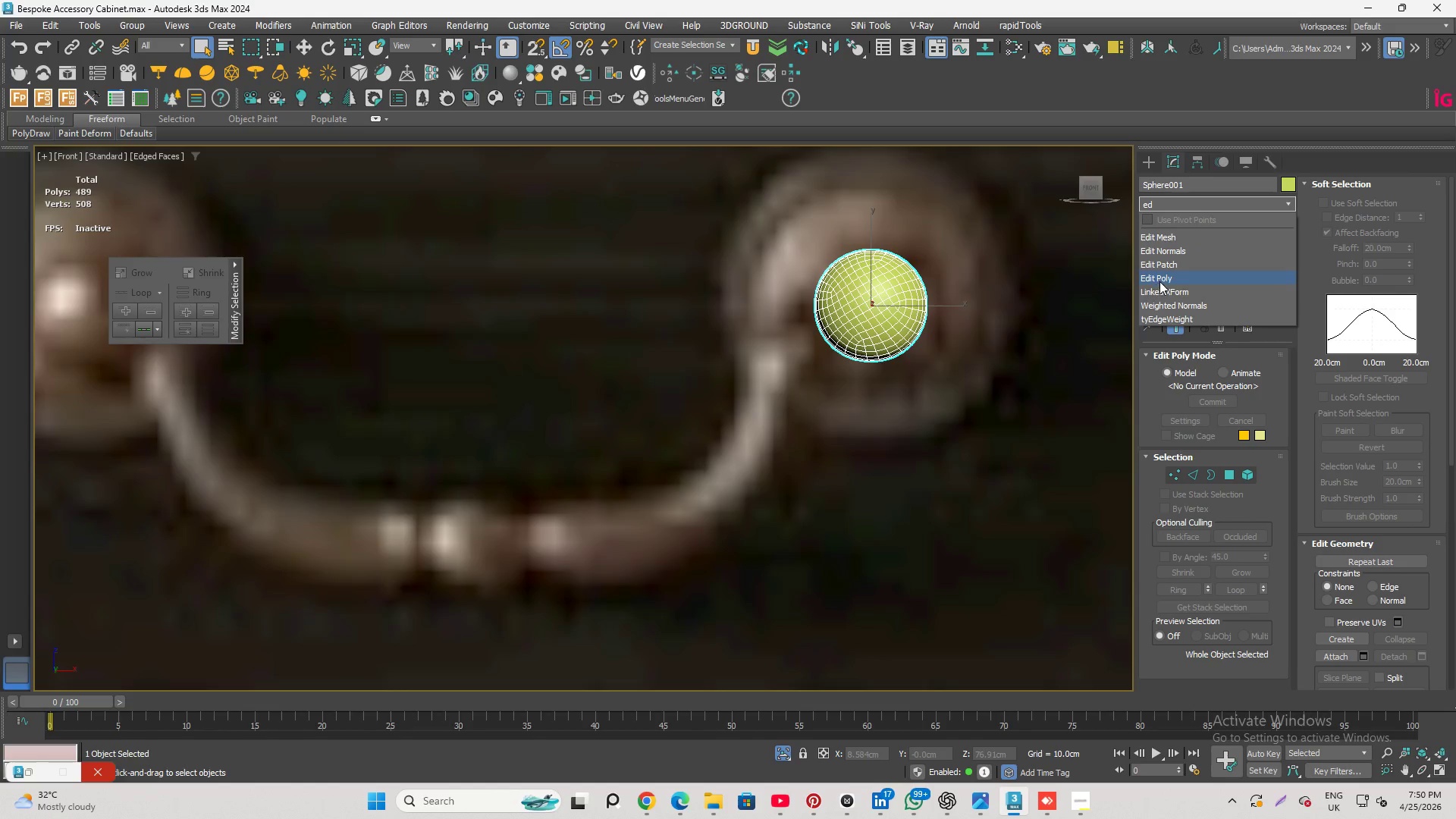 
left_click([1163, 278])
 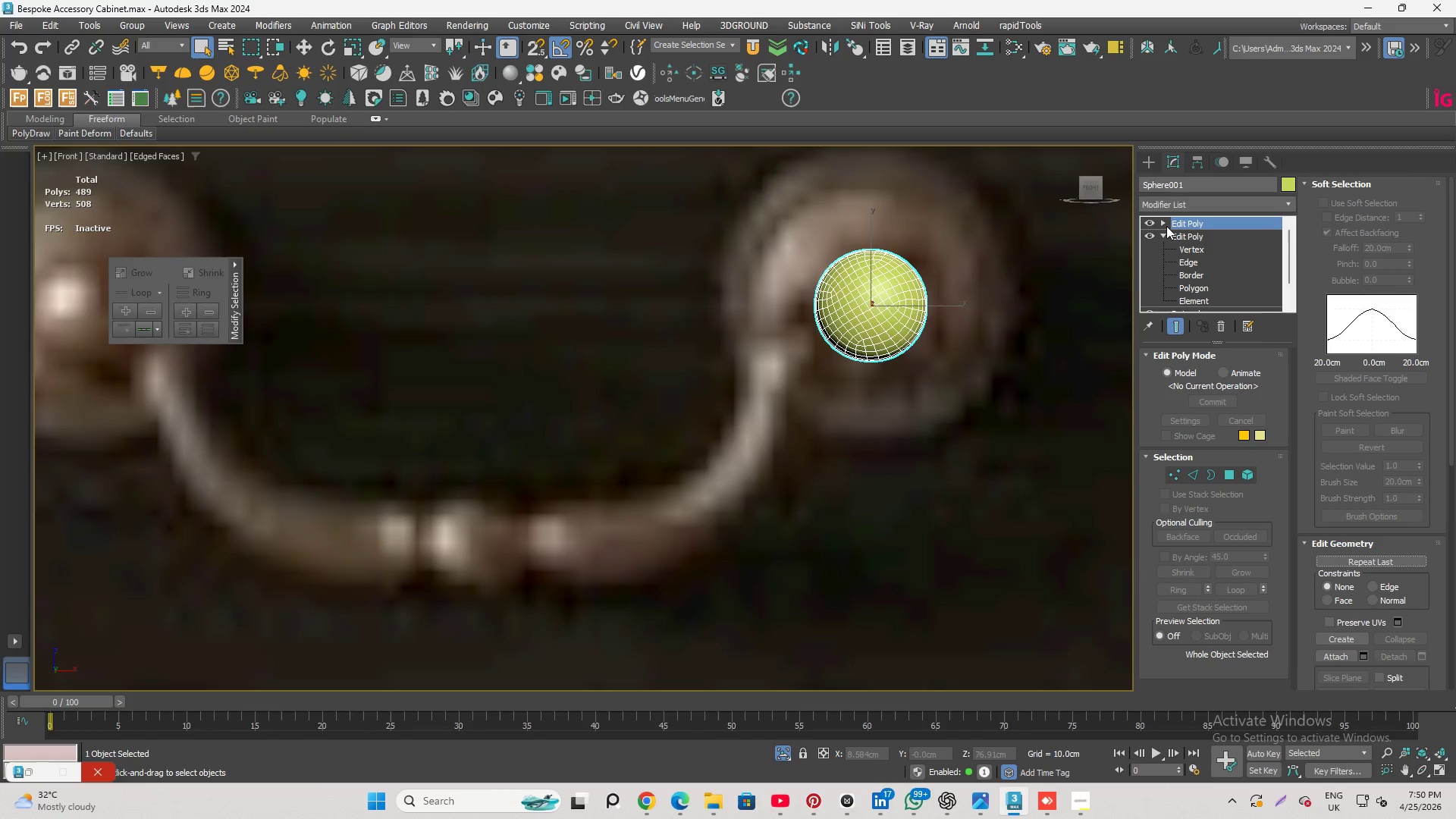 
left_click([1165, 224])
 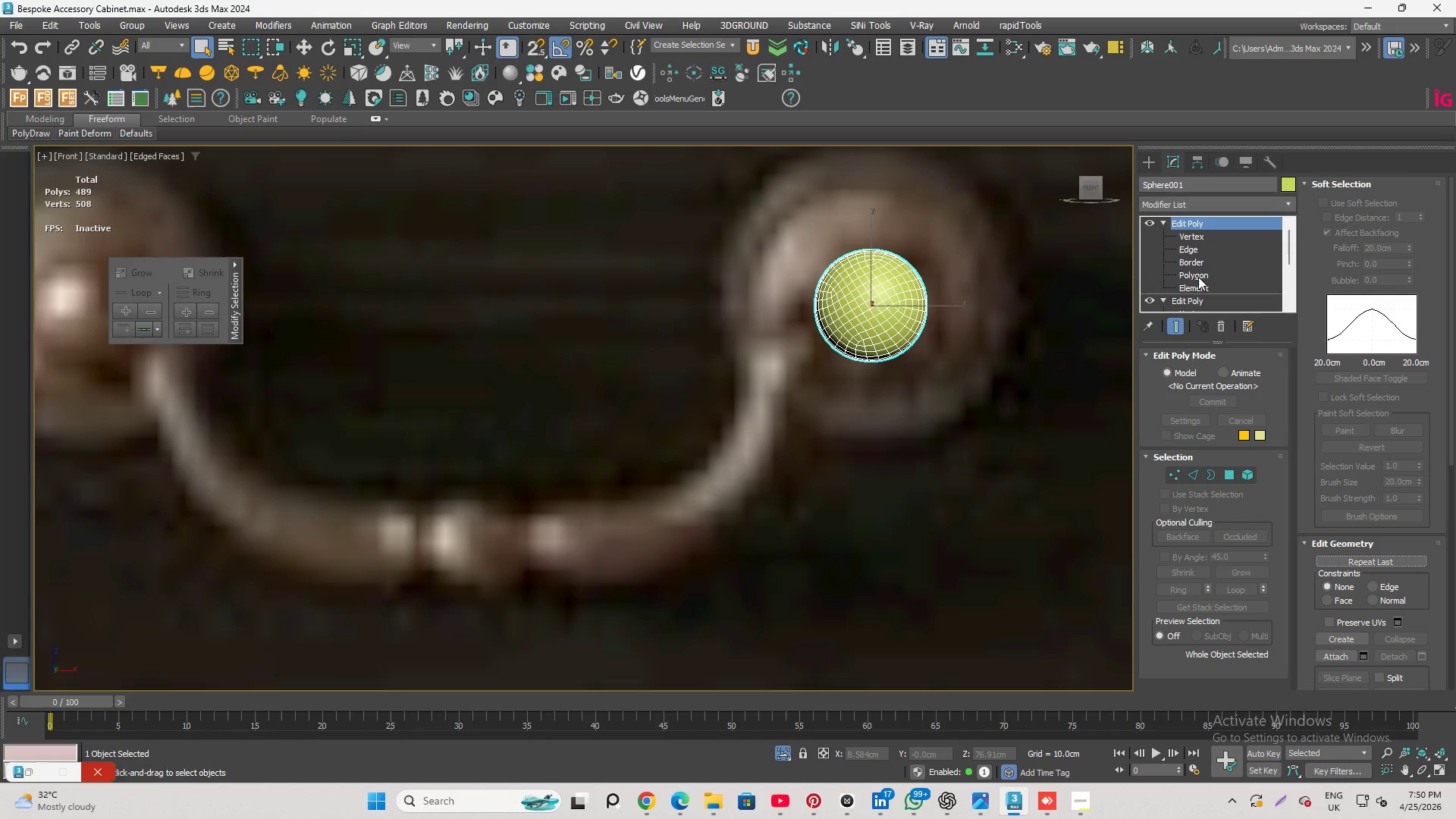 
left_click([1198, 275])
 